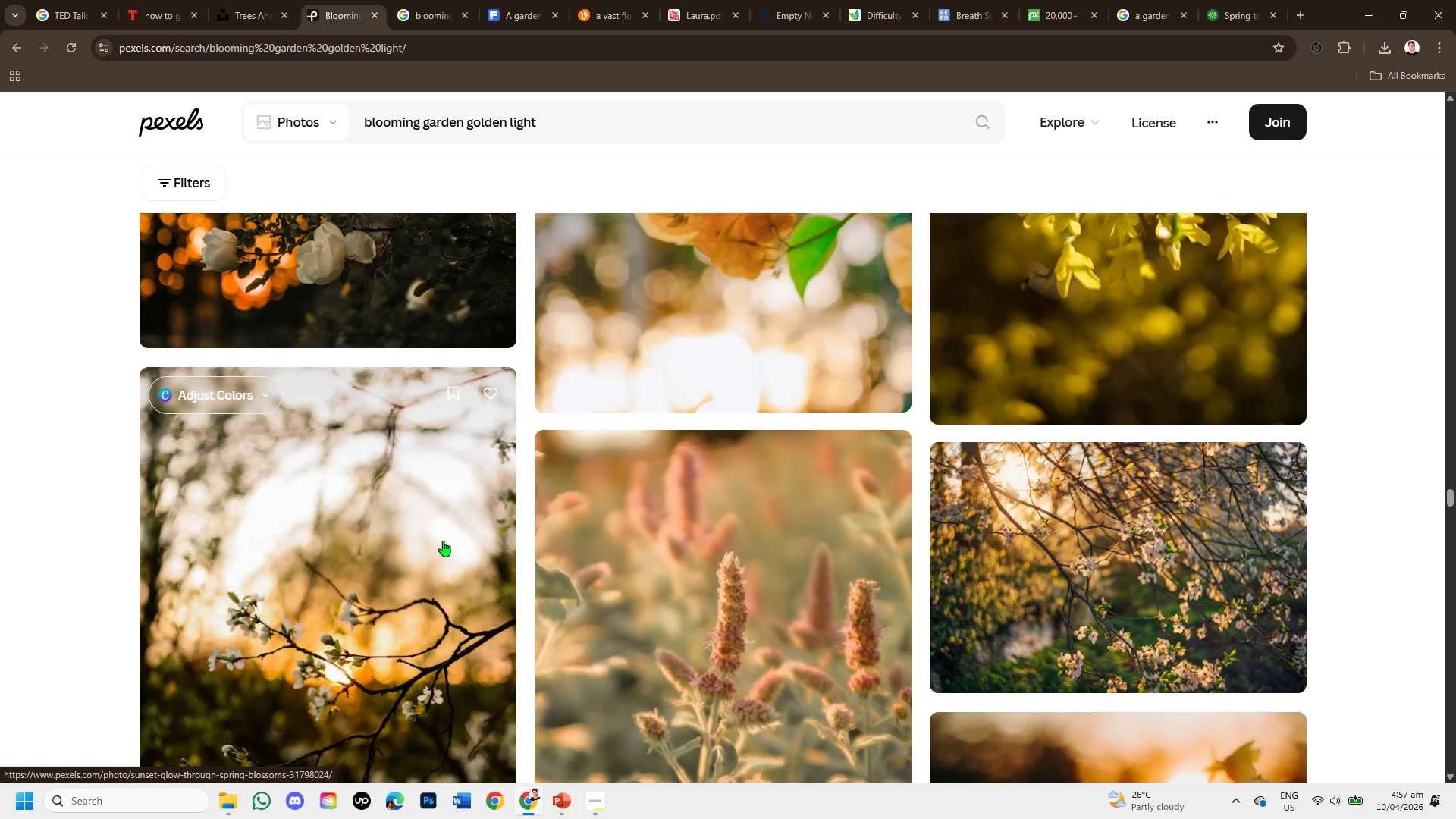 
scroll: coordinate [446, 541], scroll_direction: down, amount: 2.0
 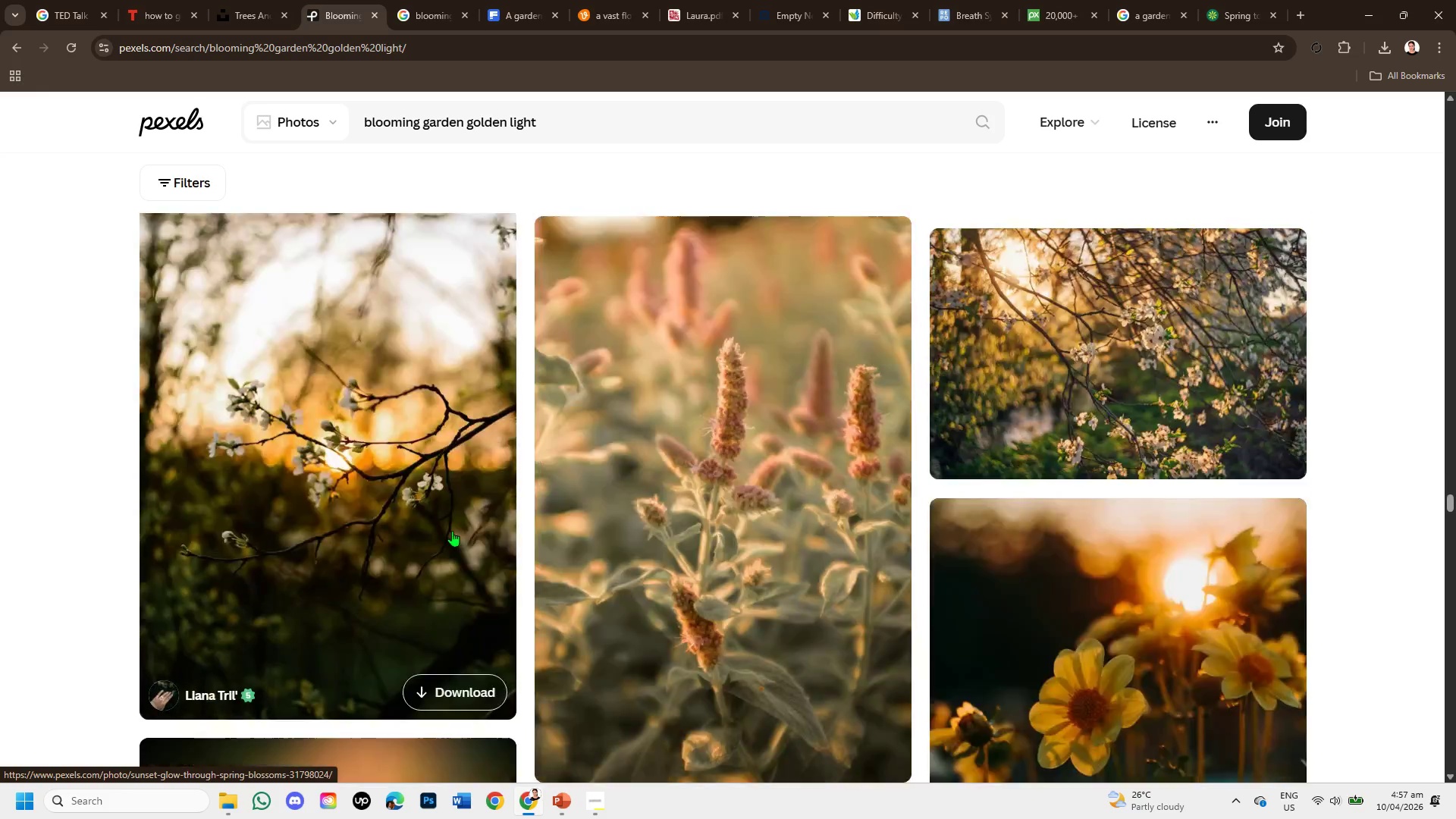 
mouse_move([450, 508])
 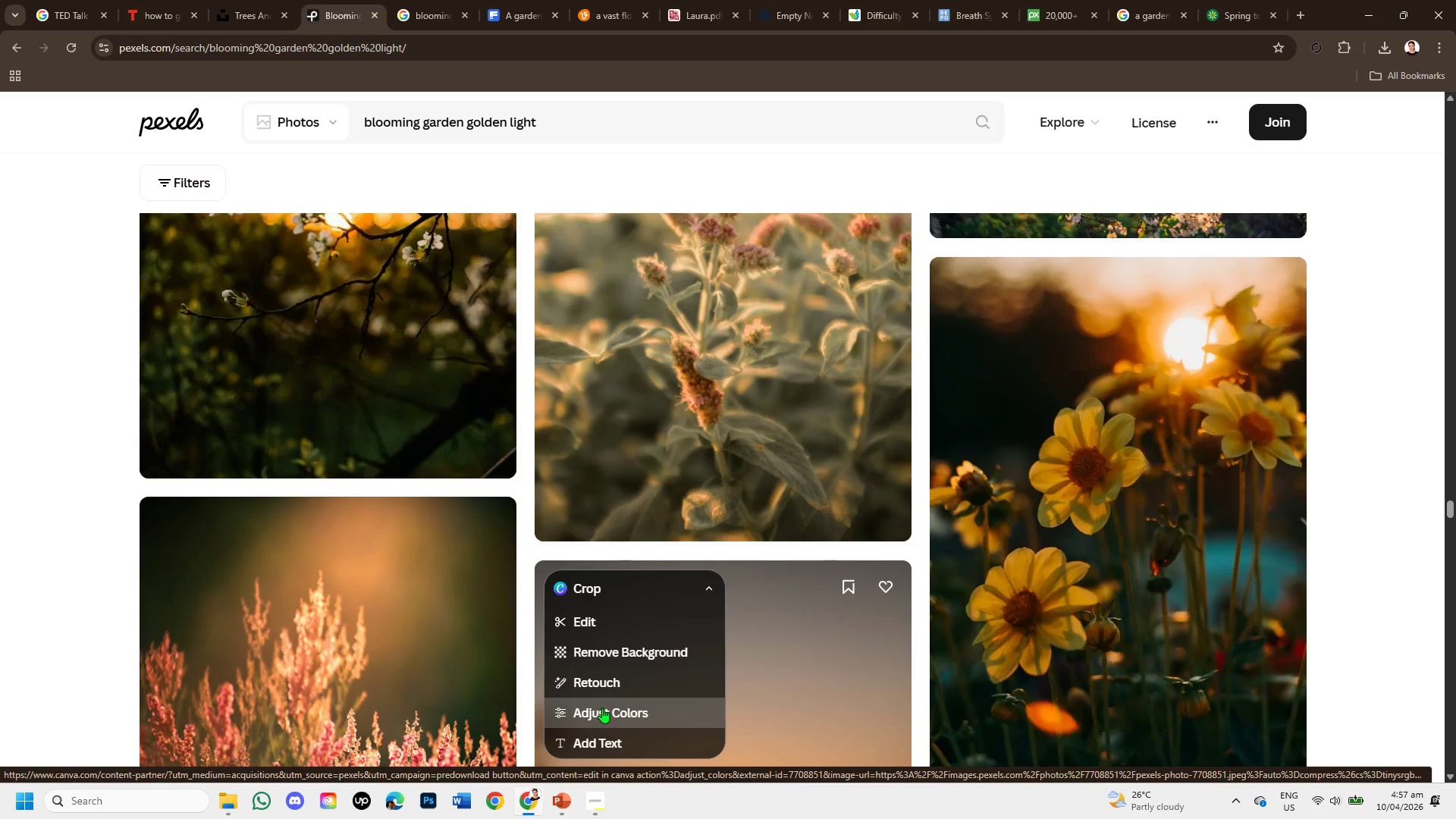 
wait(7.99)
 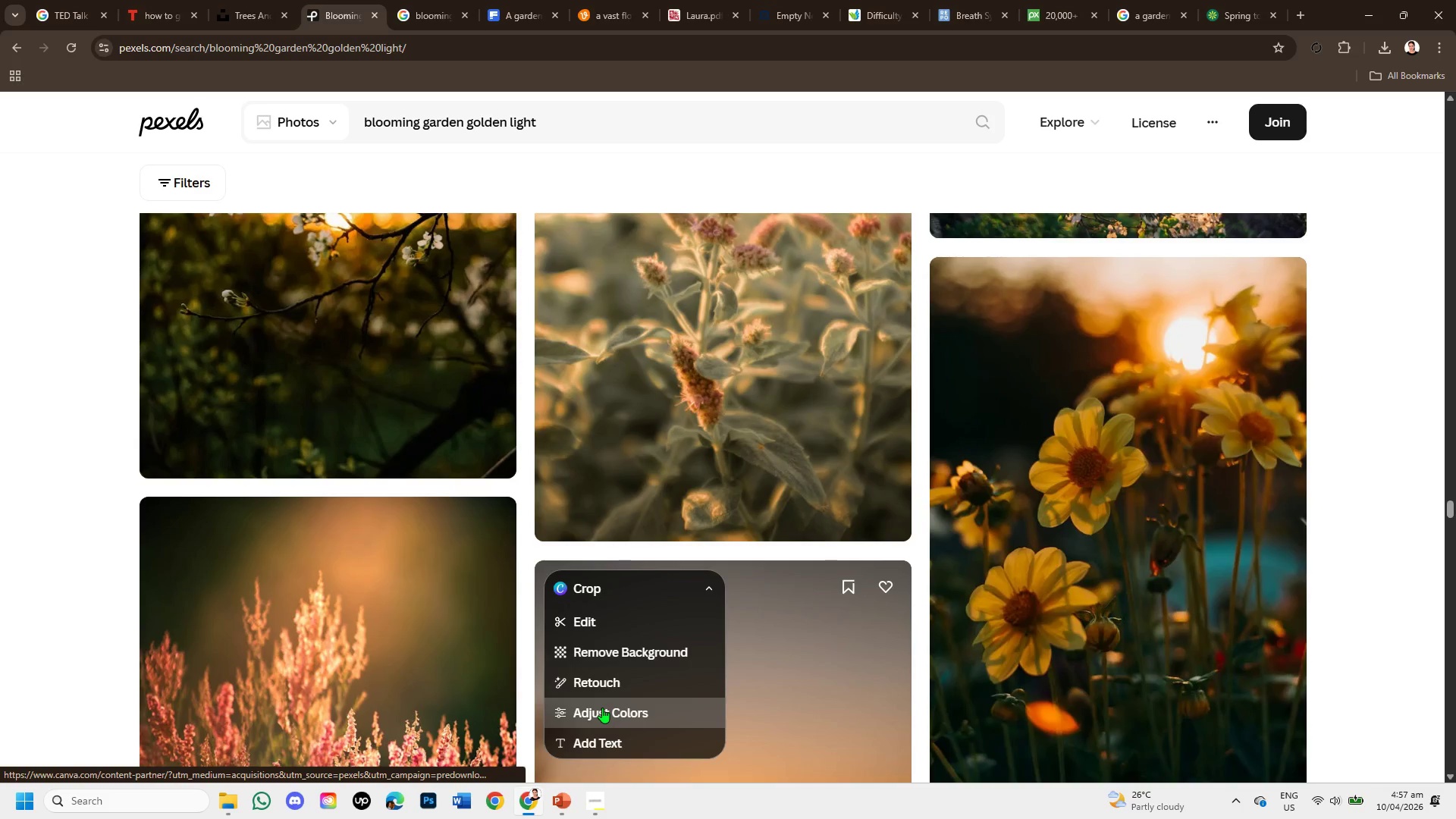 
scroll: coordinate [593, 704], scroll_direction: down, amount: 4.0
 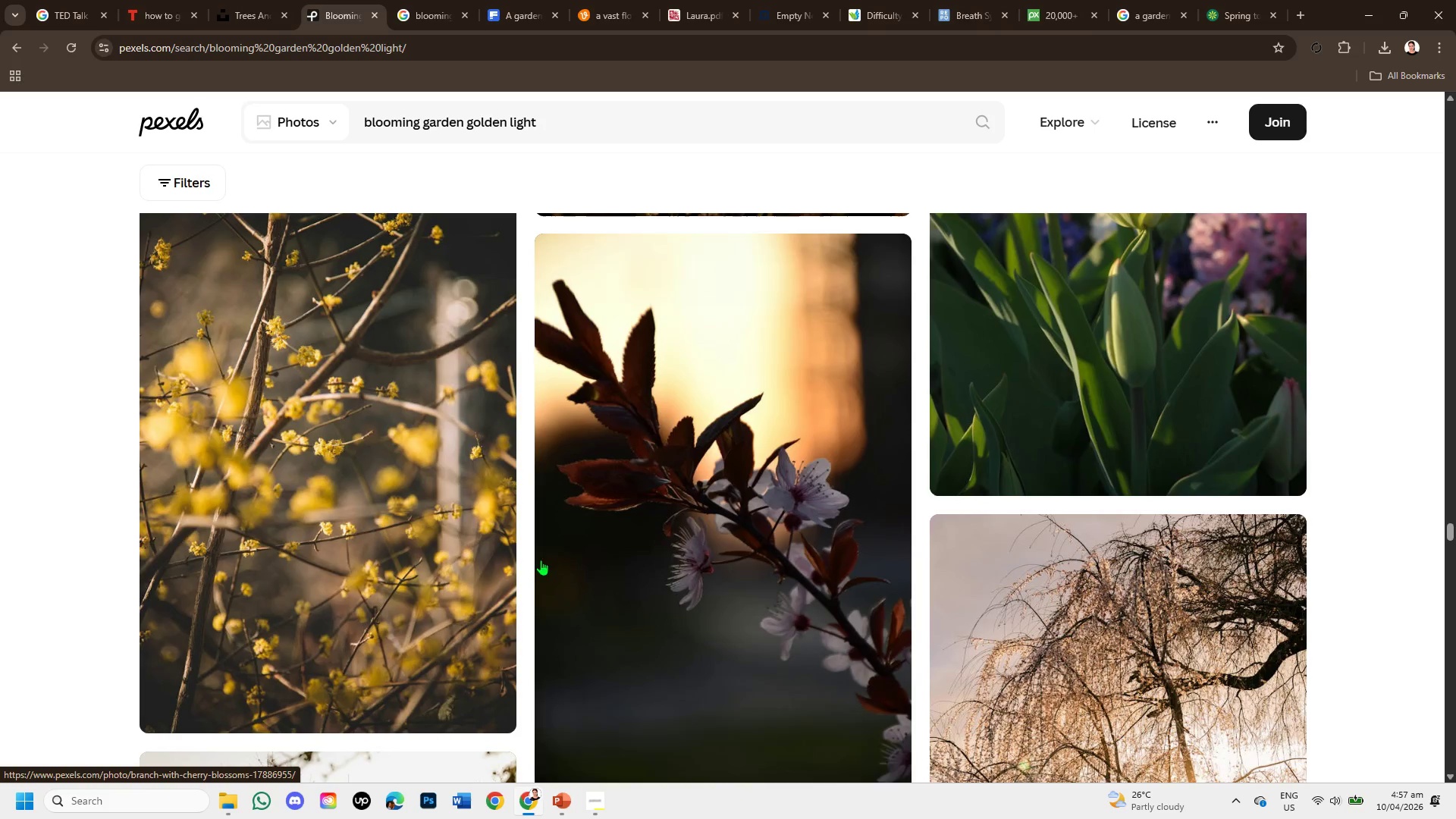 
scroll: coordinate [554, 550], scroll_direction: up, amount: 4.0
 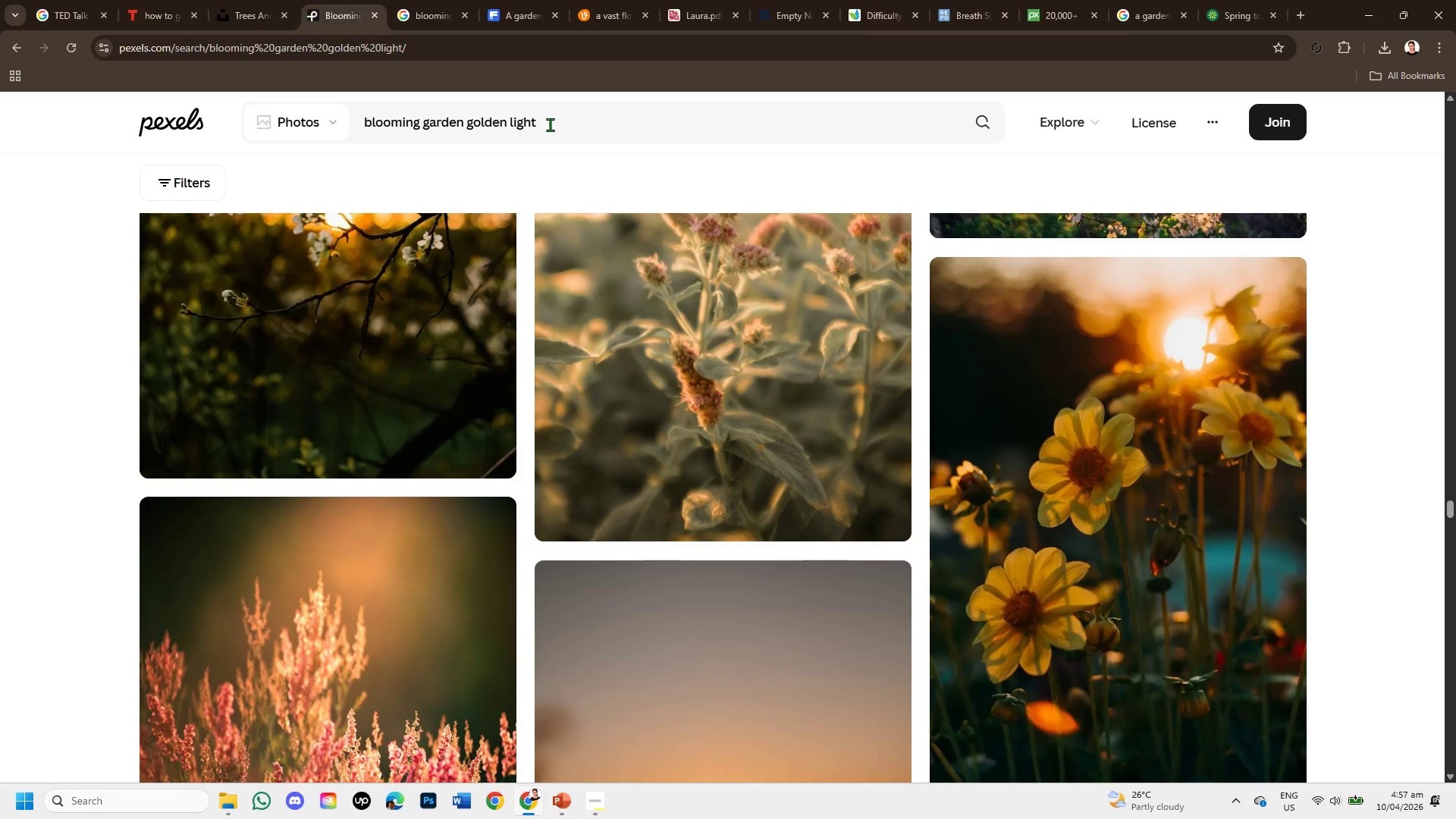 
left_click_drag(start_coordinate=[550, 124], to_coordinate=[292, 130])
 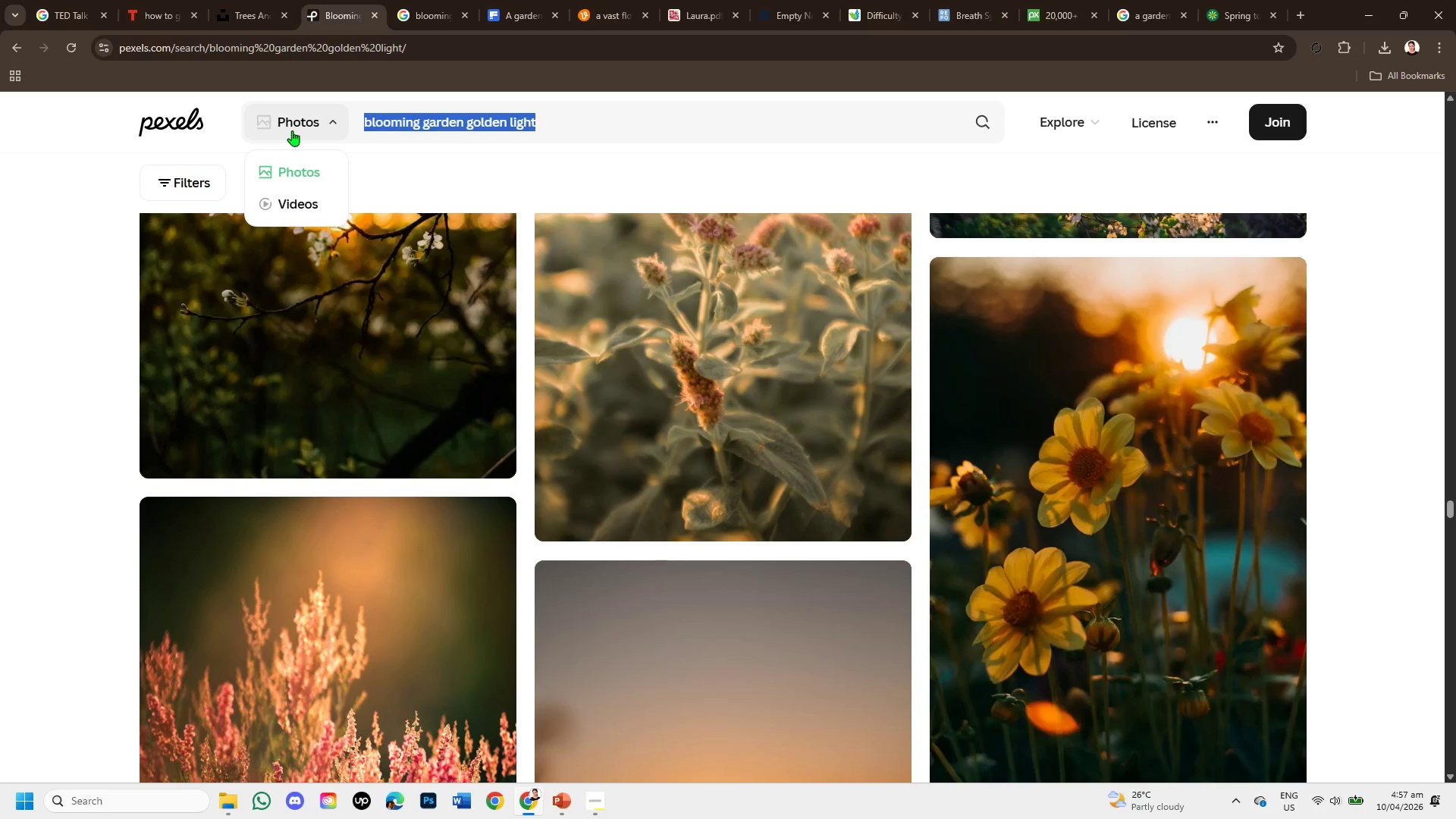 
key(Backspace)
 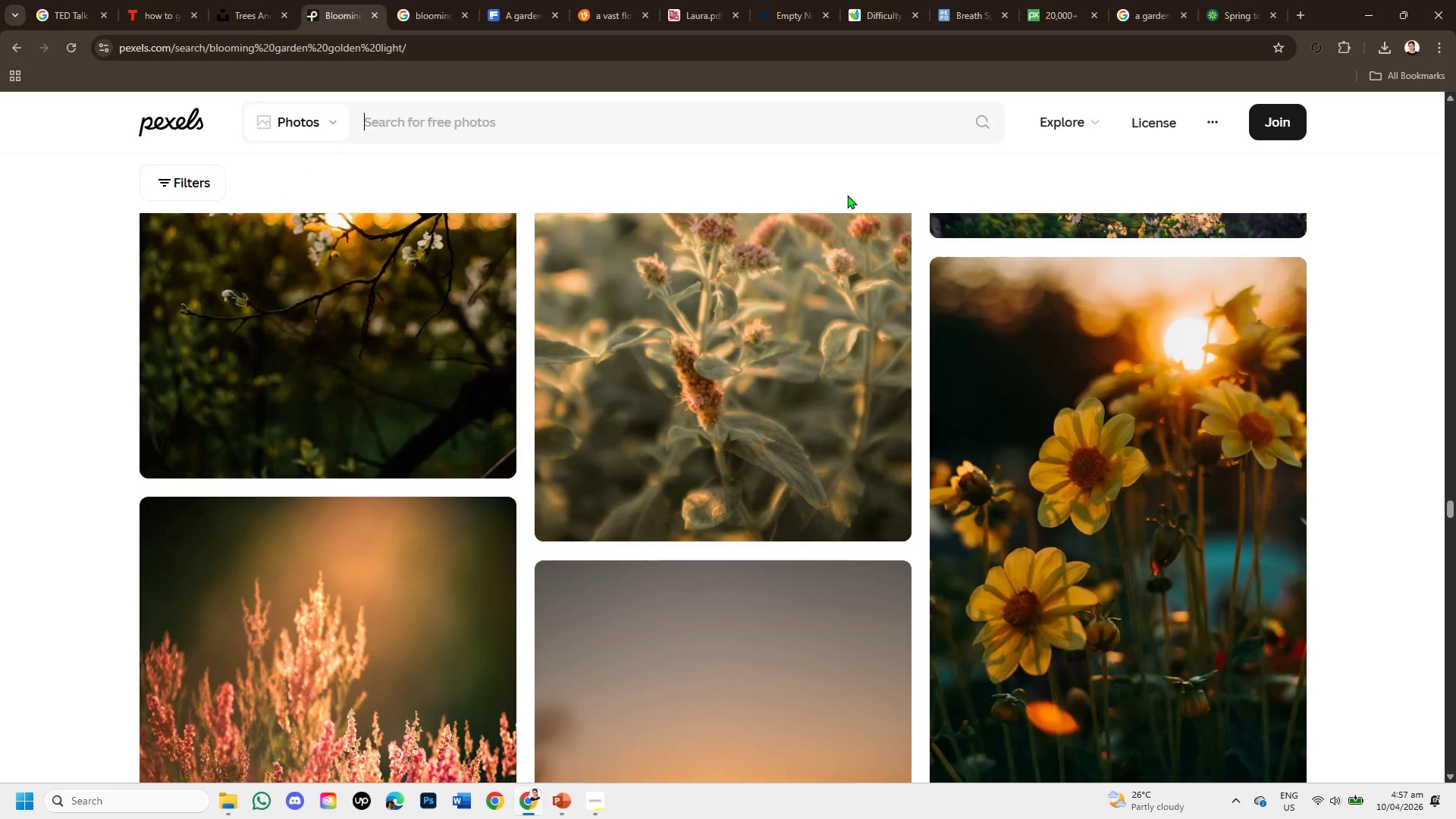 
type(garden flowers bl;o)
key(Backspace)
key(Backspace)
key(Backspace)
type(looming sunlight )
 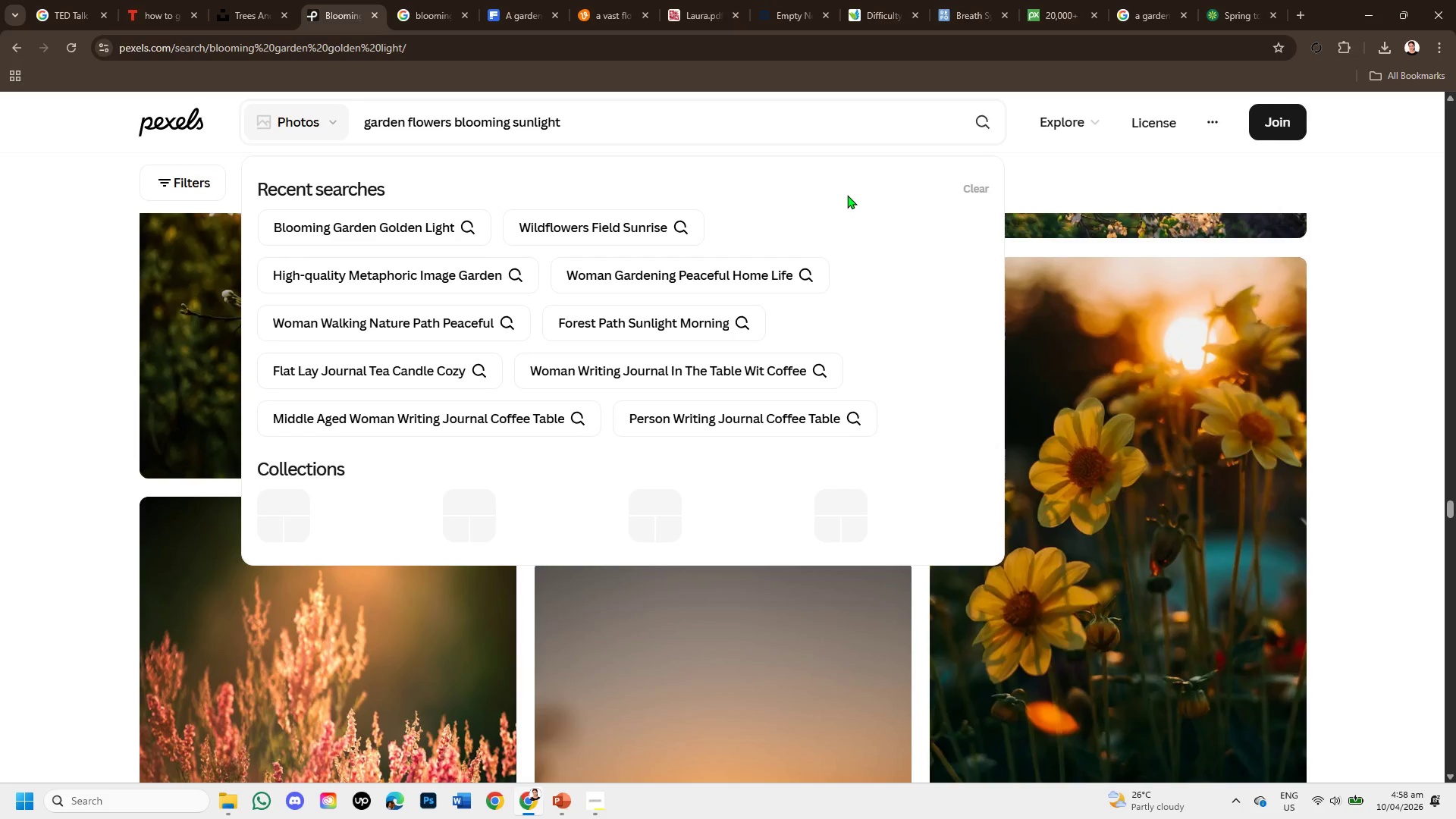 
key(Enter)
 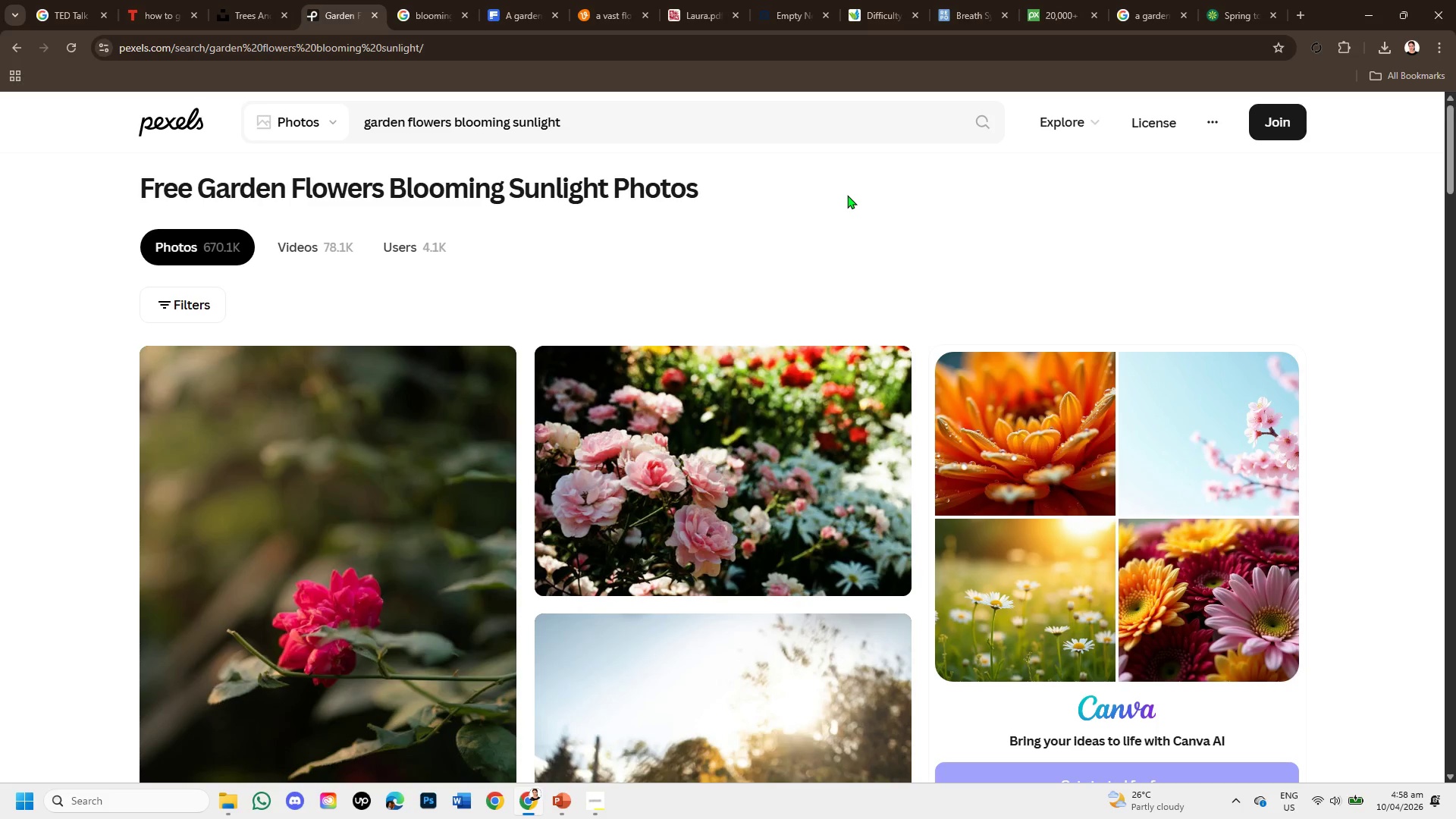 
wait(6.86)
 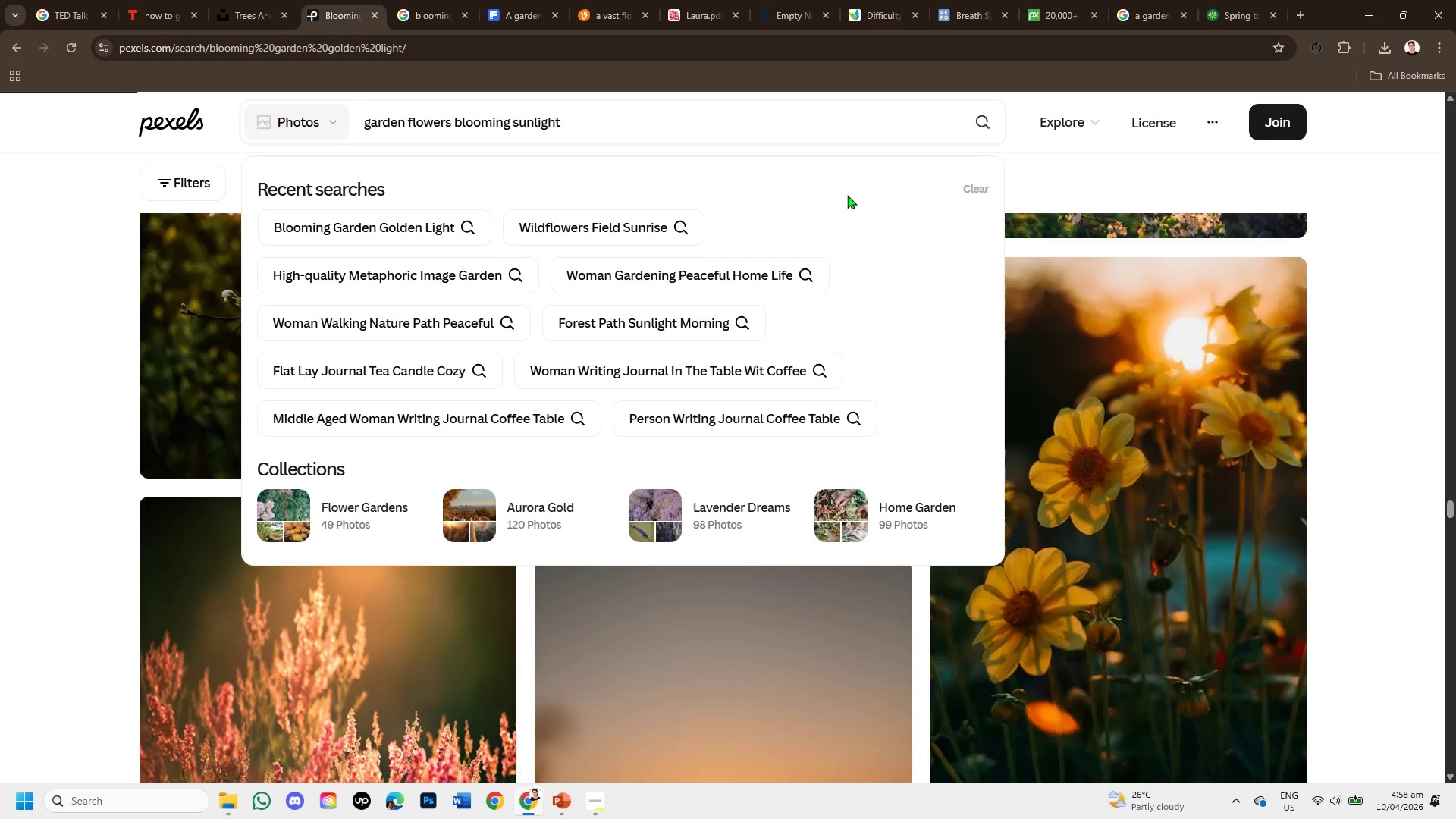 
scroll: coordinate [1027, 476], scroll_direction: down, amount: 8.0
 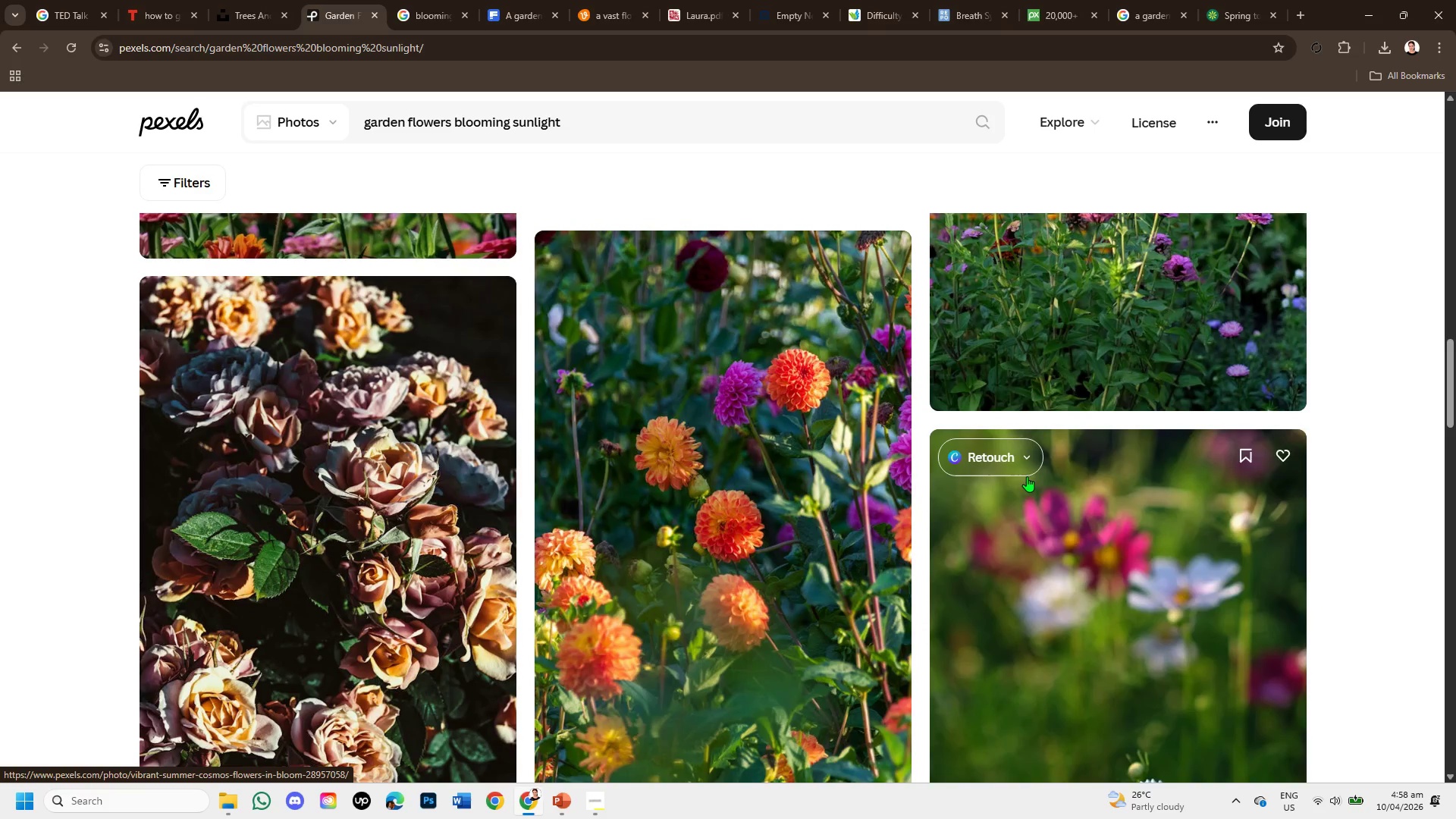 
scroll: coordinate [1028, 476], scroll_direction: up, amount: 2.0
 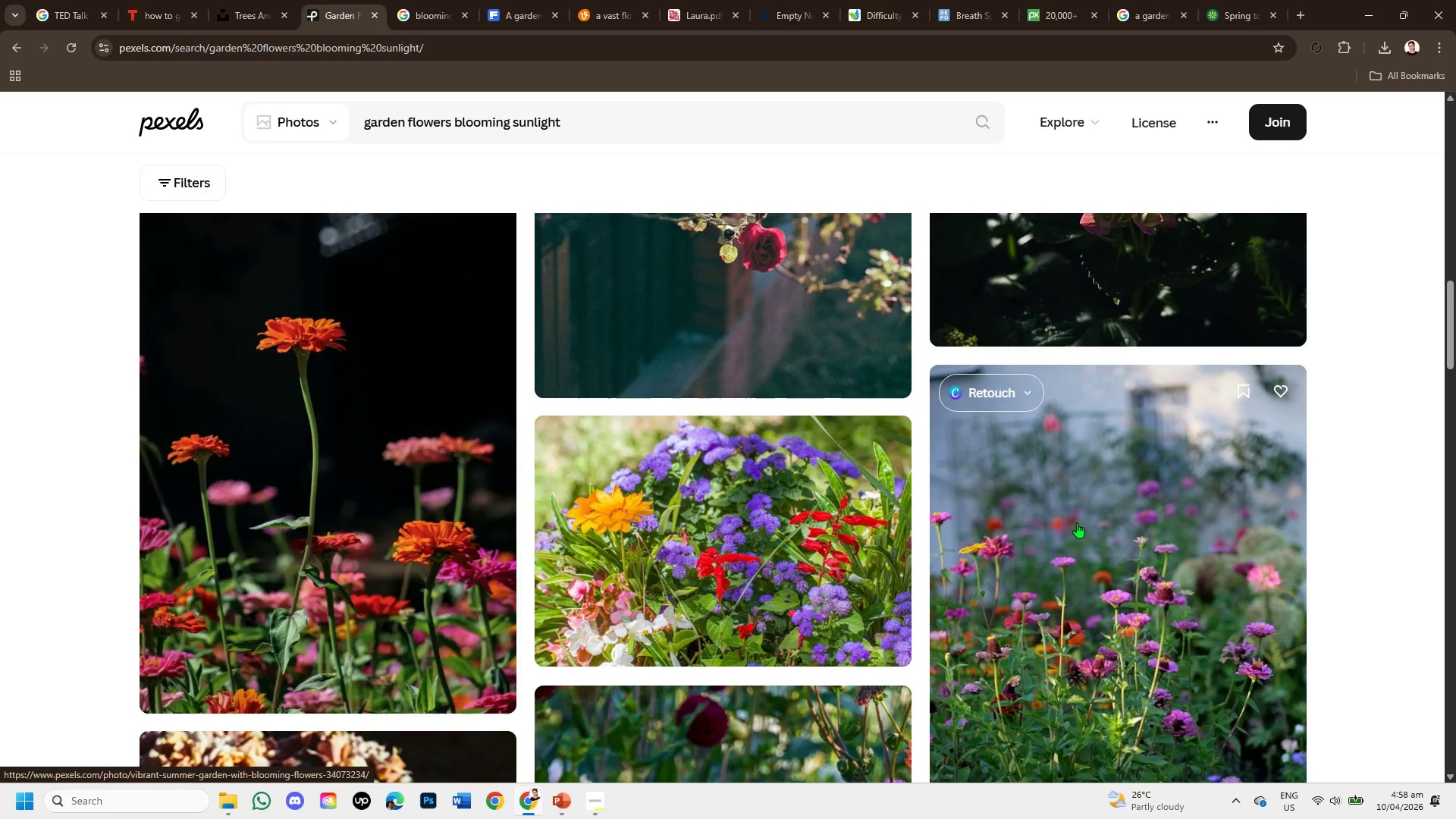 
scroll: coordinate [1103, 533], scroll_direction: down, amount: 11.0
 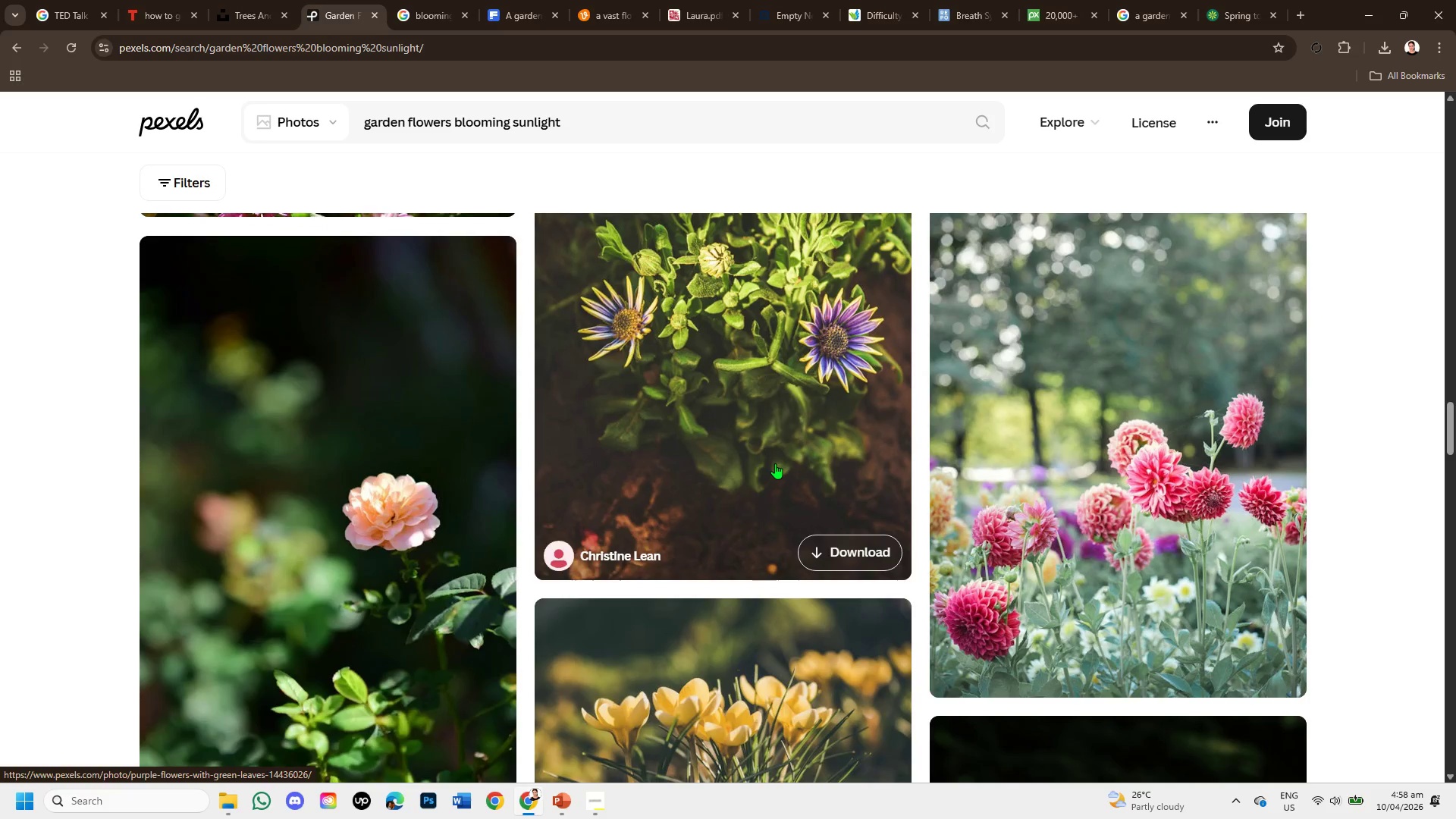 
scroll: coordinate [912, 549], scroll_direction: down, amount: 5.0
 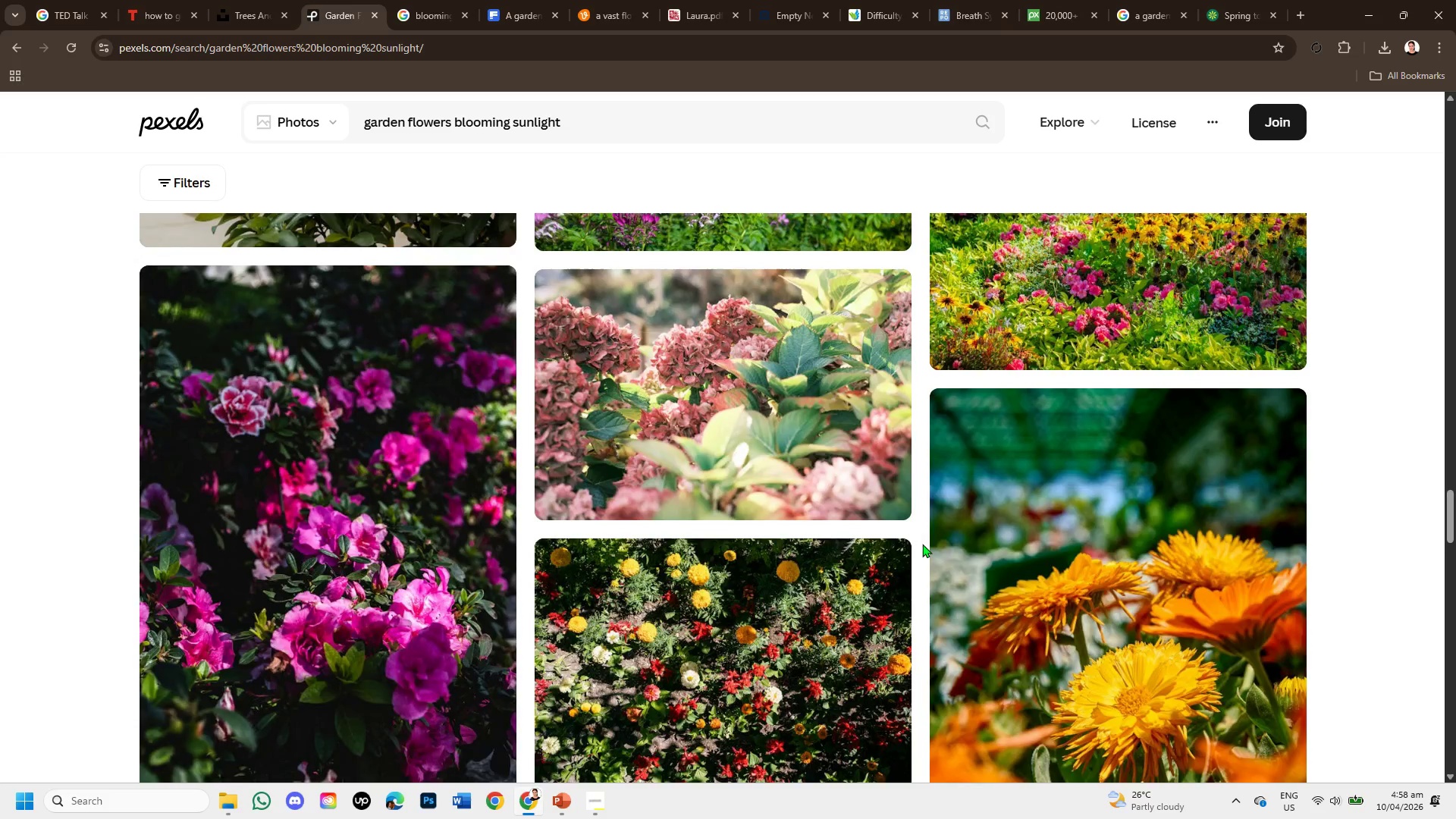 
scroll: coordinate [924, 542], scroll_direction: up, amount: 1.0
 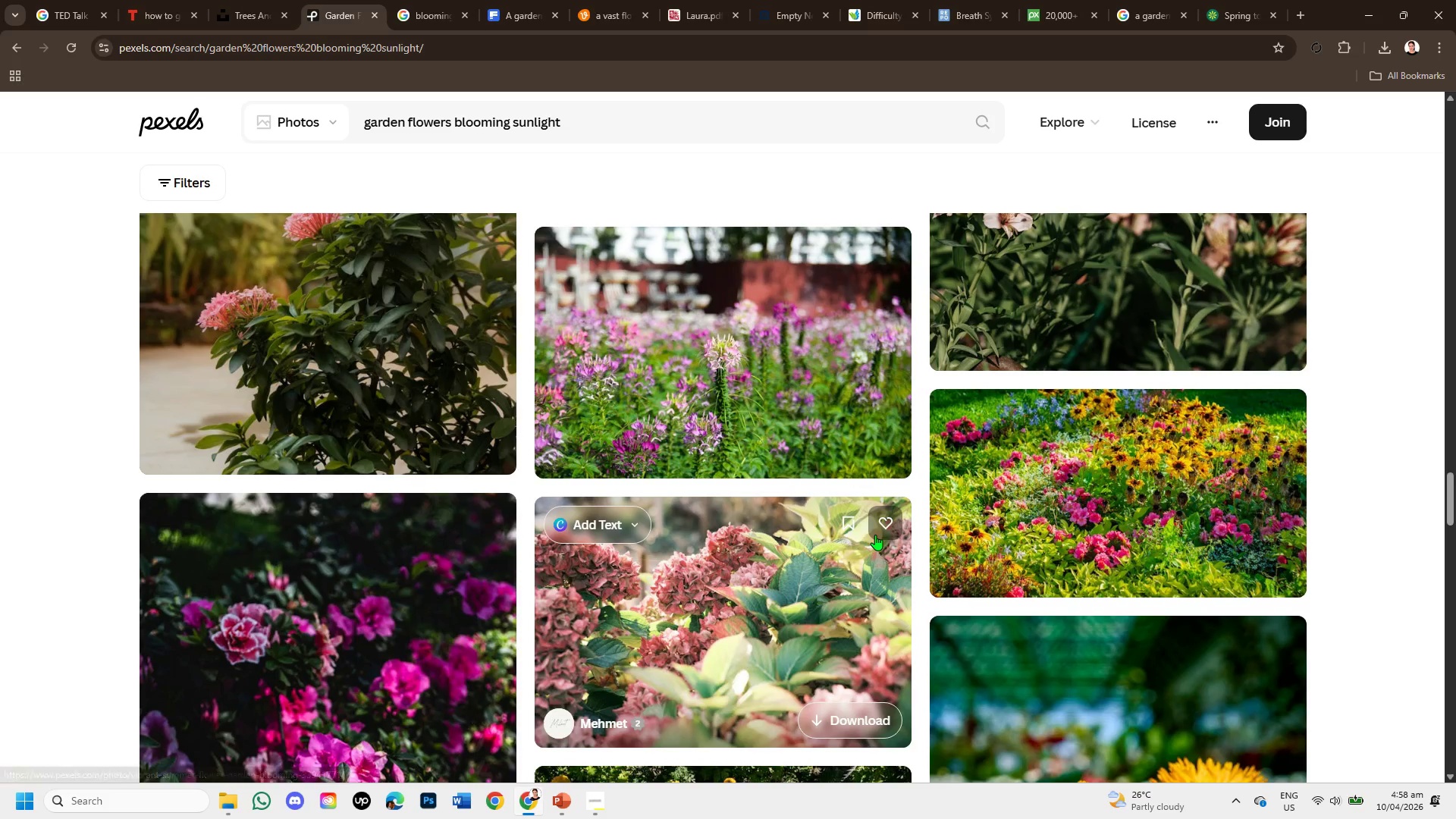 
scroll: coordinate [864, 532], scroll_direction: none, amount: 0.0
 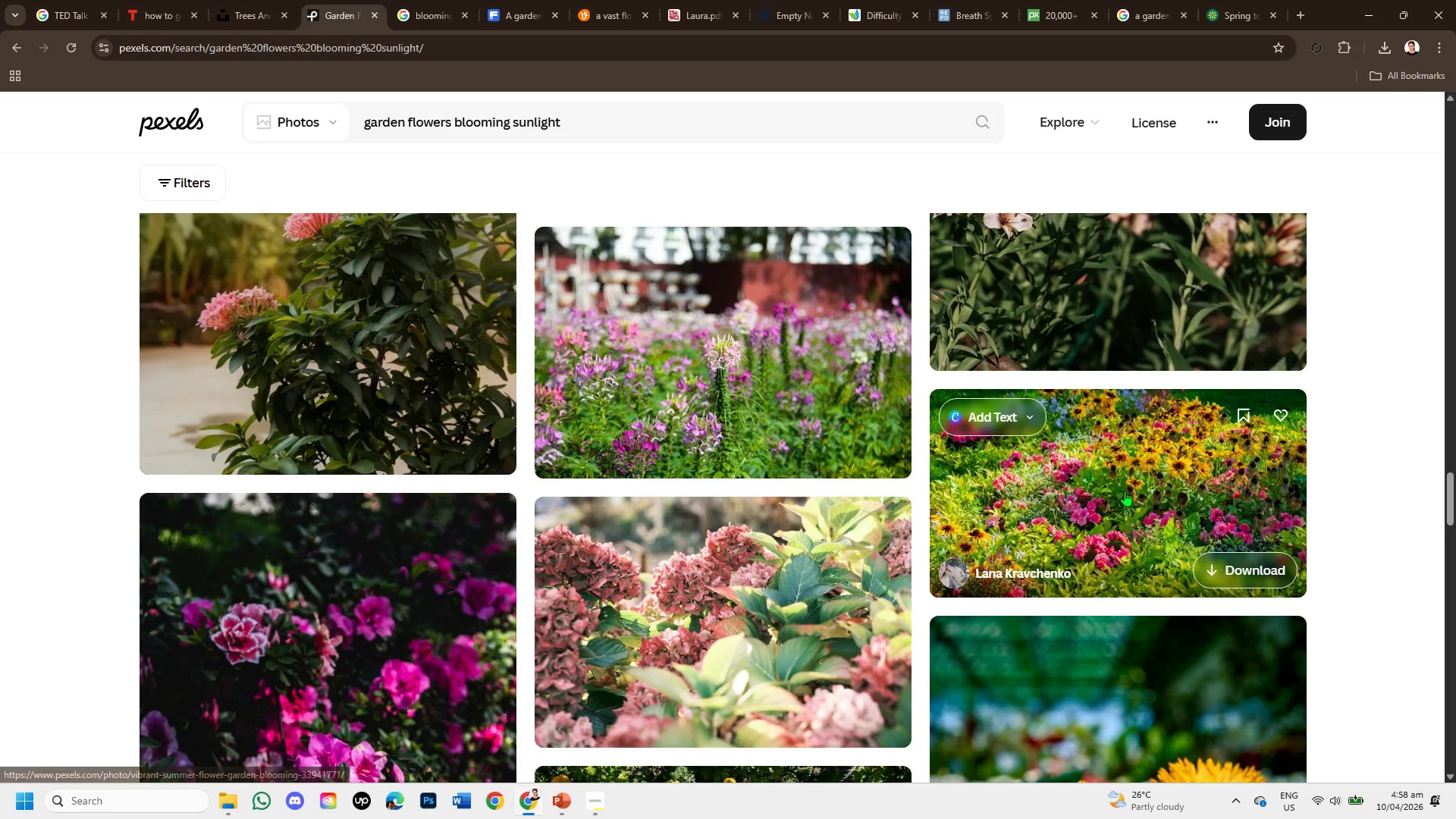 
left_click([1125, 491])
 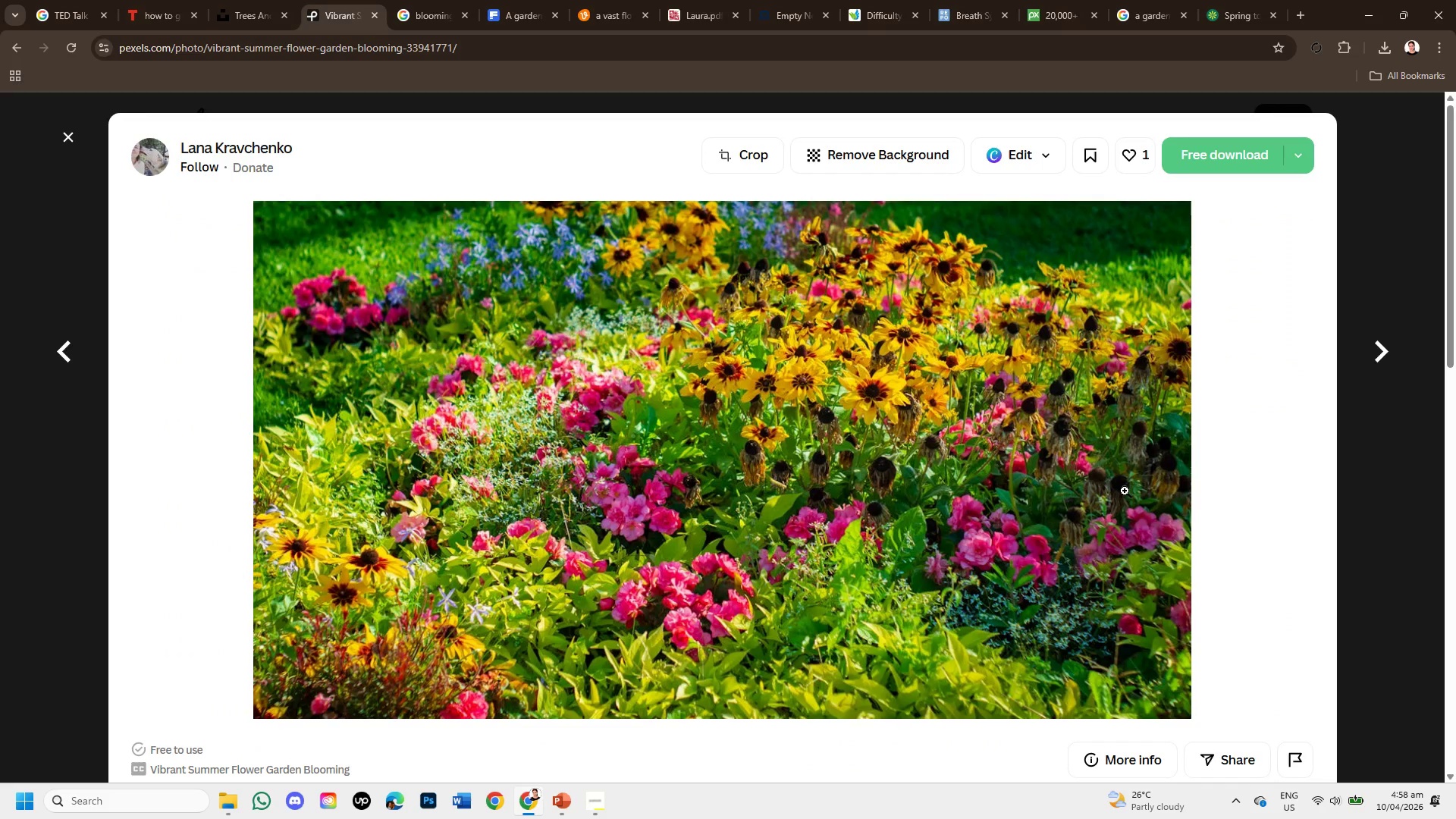 
wait(5.3)
 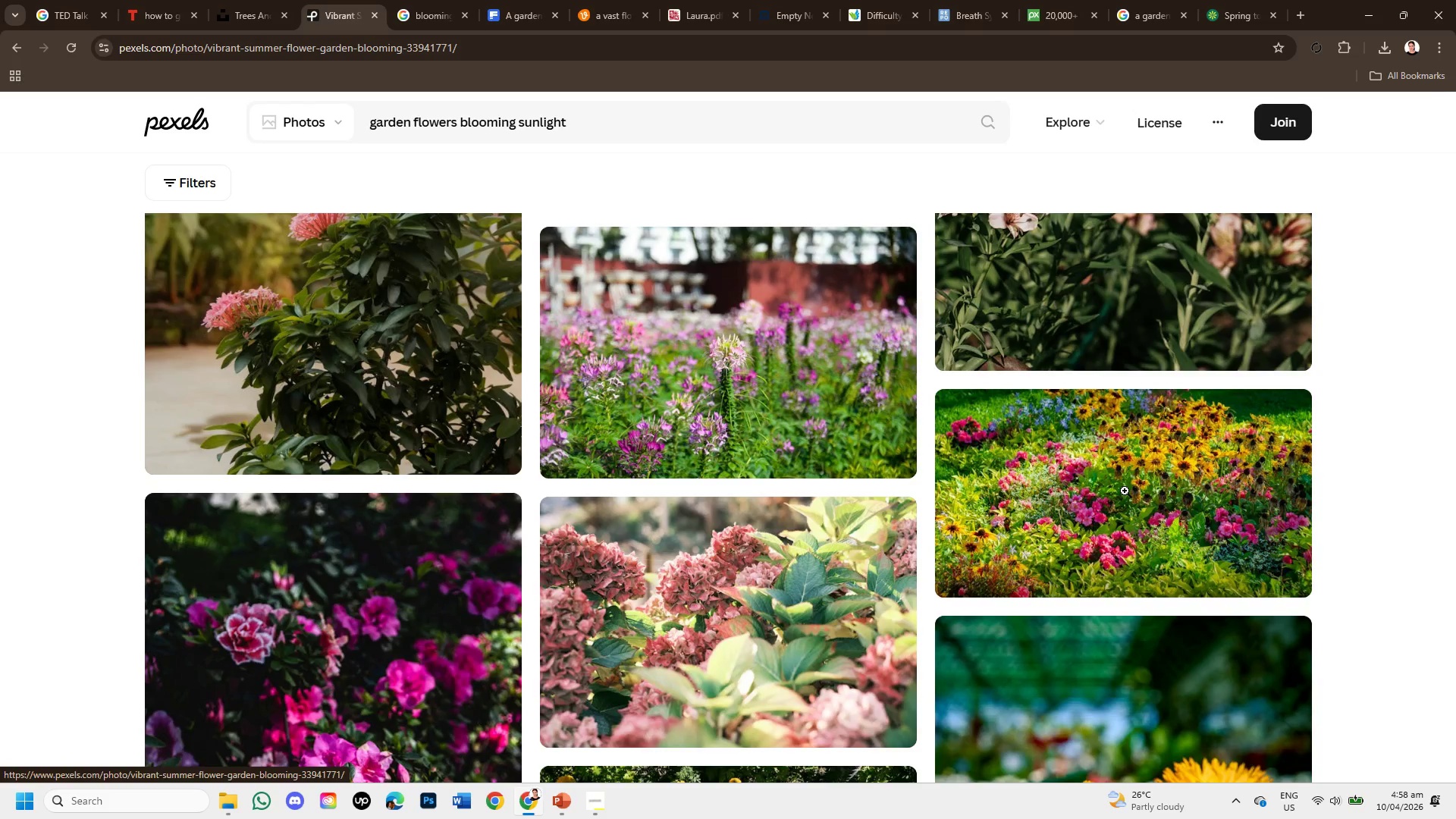 
scroll: coordinate [985, 425], scroll_direction: down, amount: 3.0
 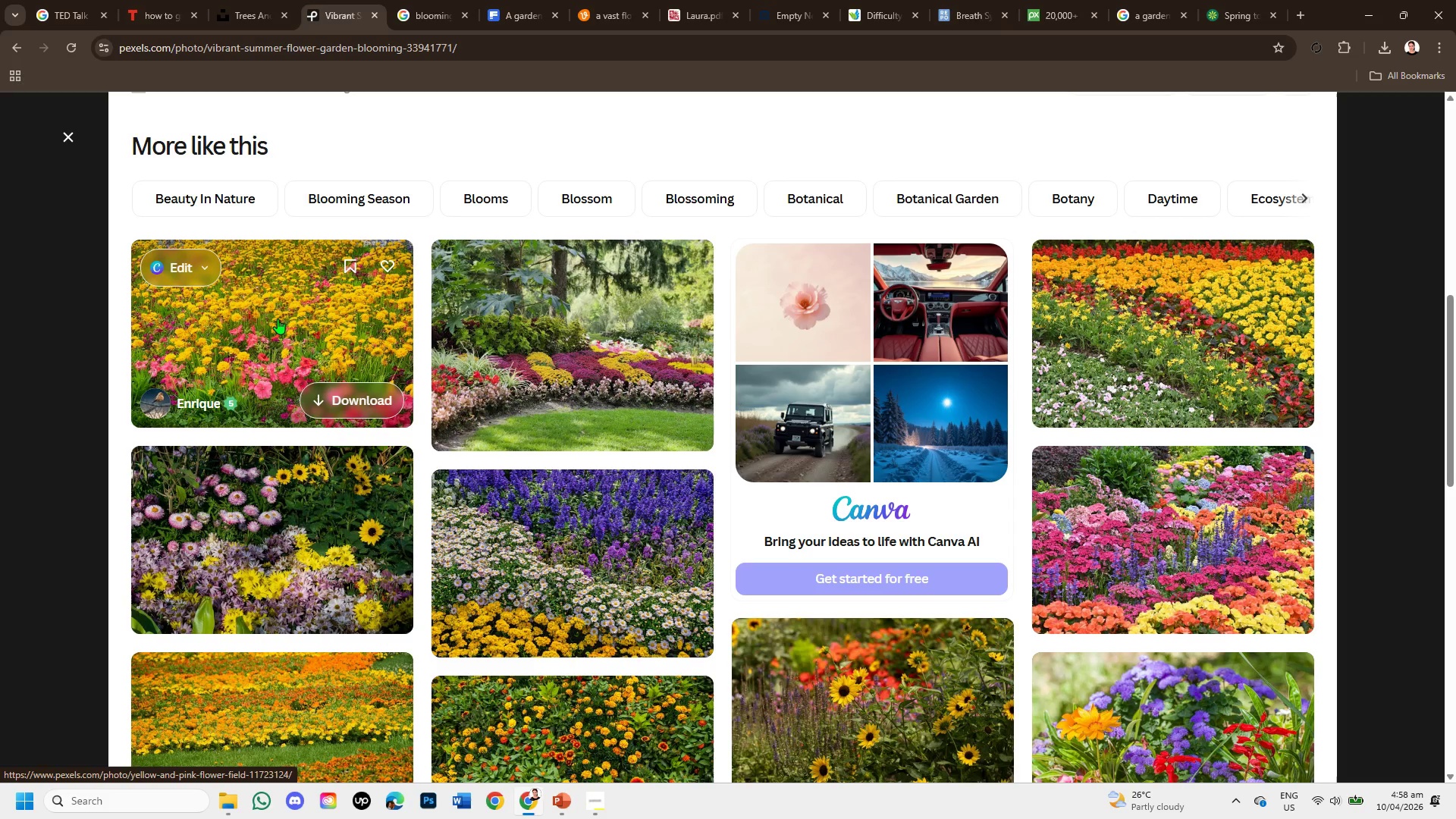 
left_click([1181, 368])
 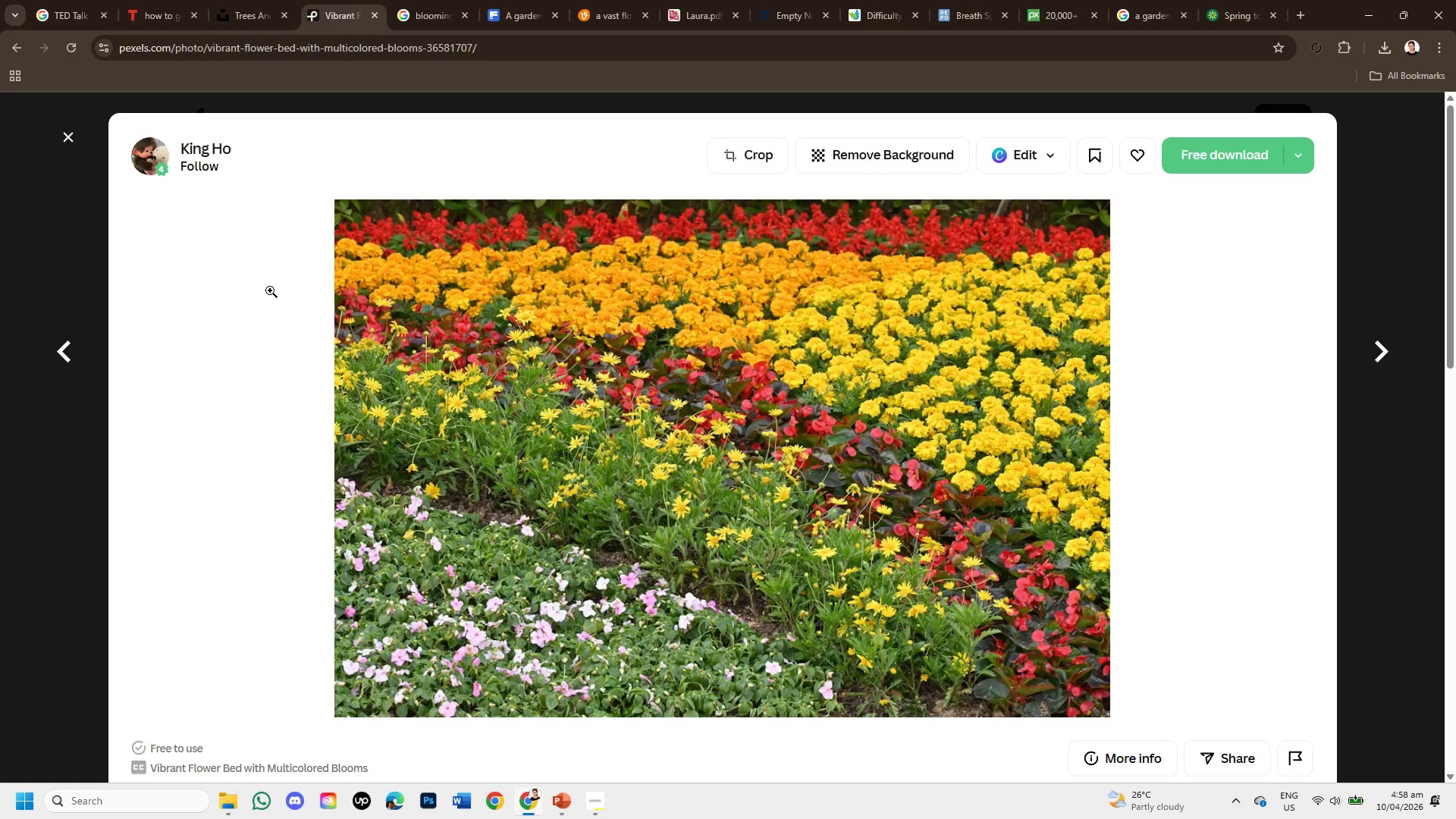 
left_click([40, 271])
 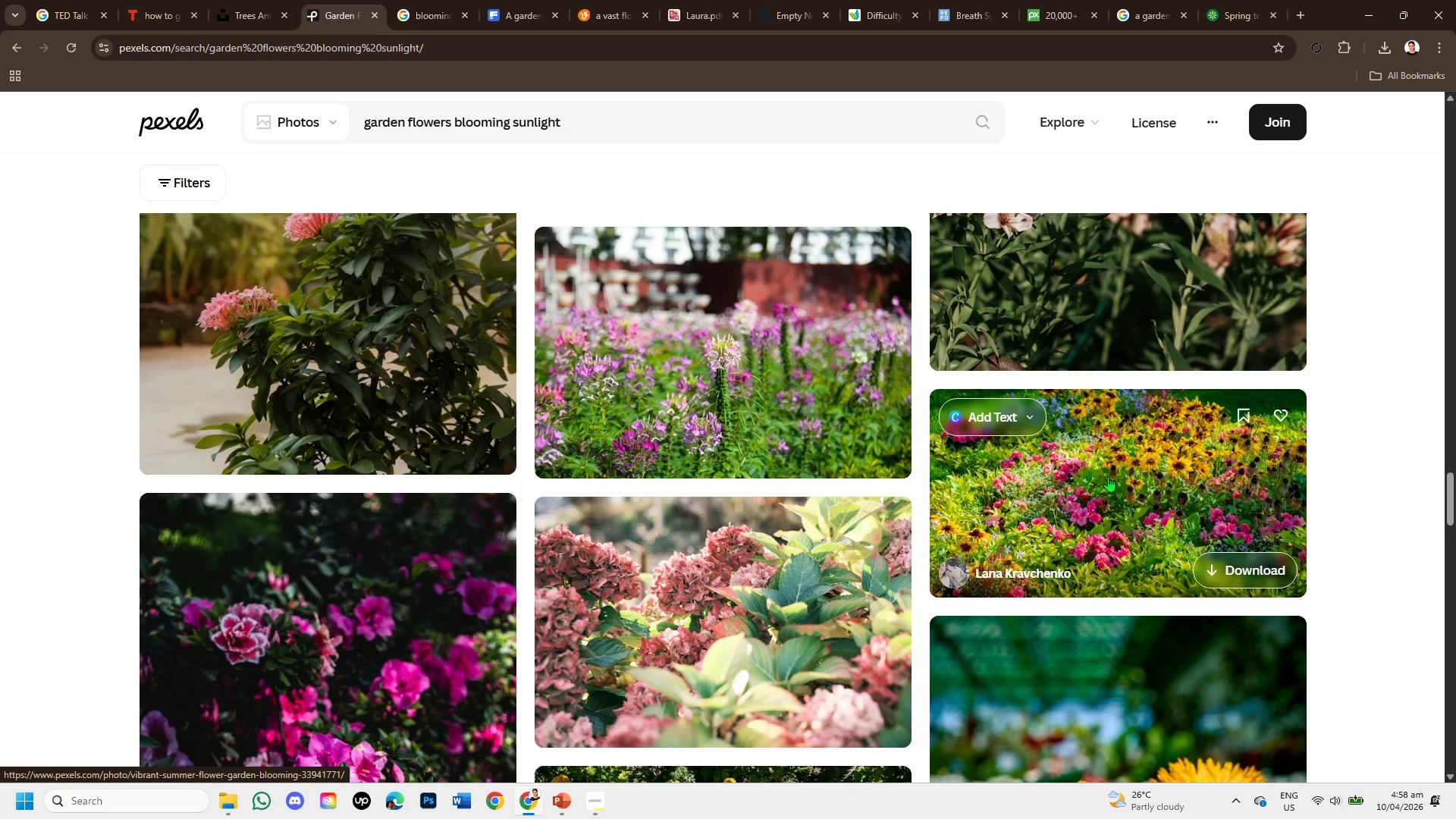 
left_click([1108, 476])
 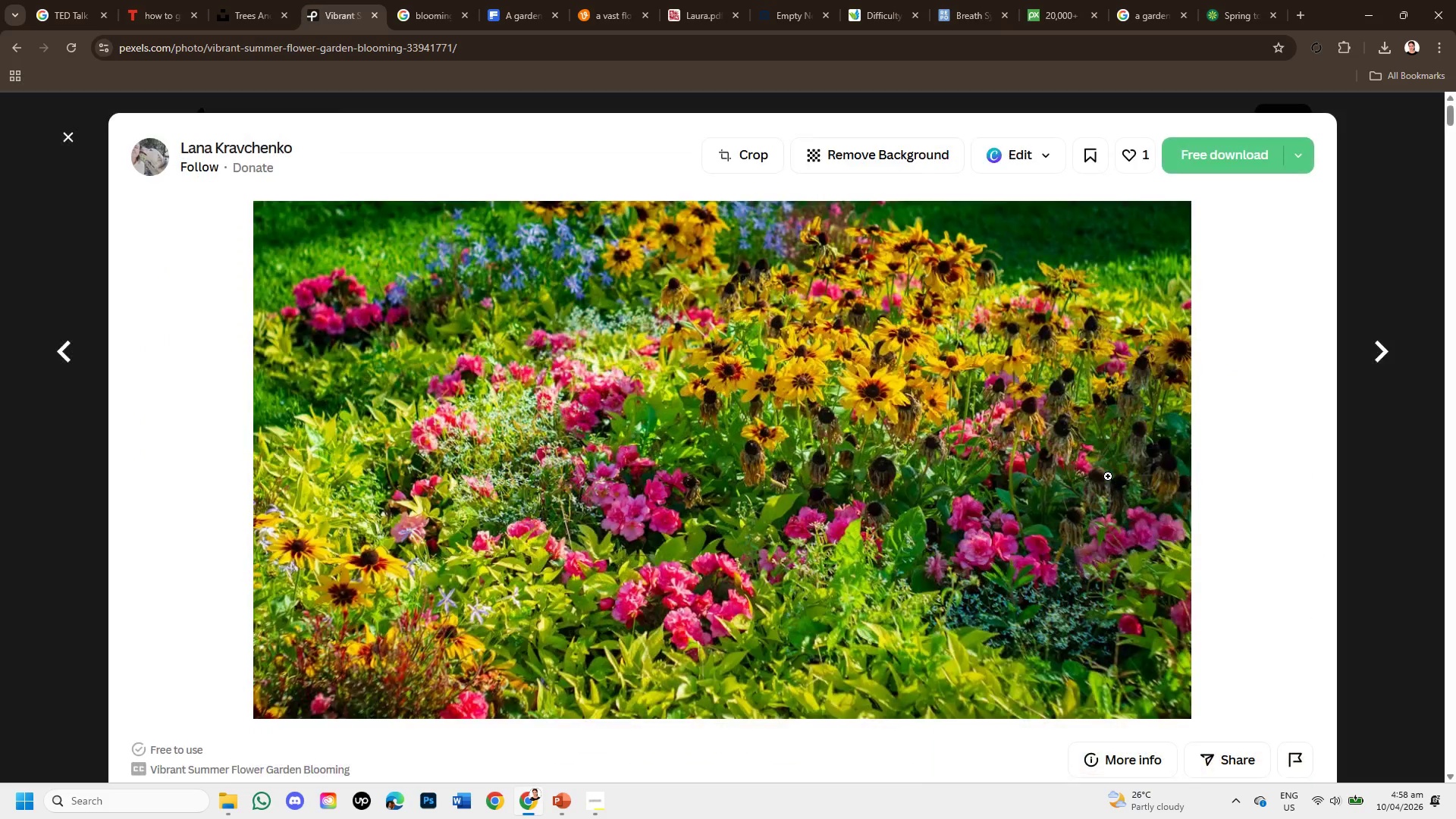 
scroll: coordinate [1108, 476], scroll_direction: down, amount: 2.0
 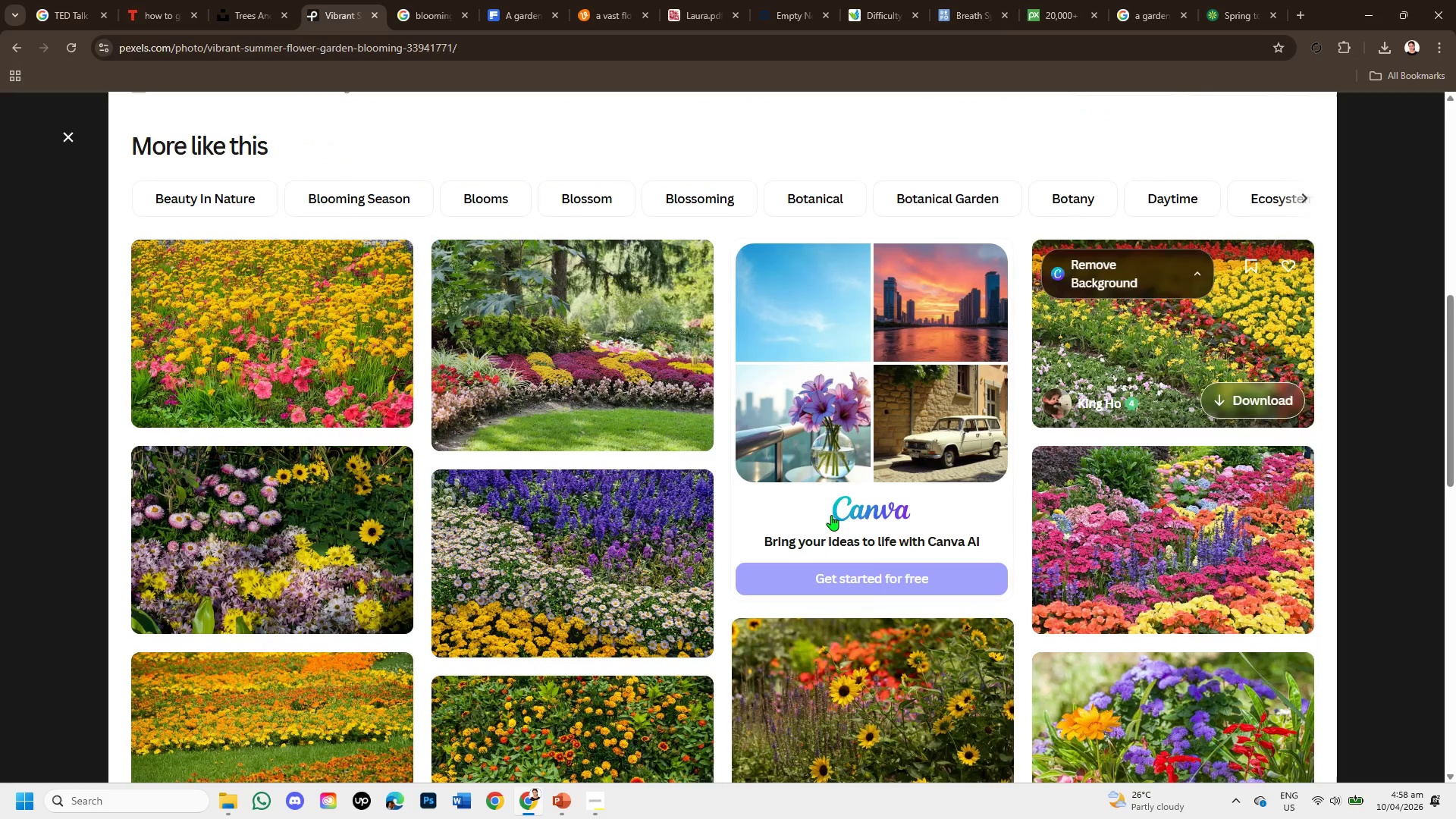 
mouse_move([652, 531])
 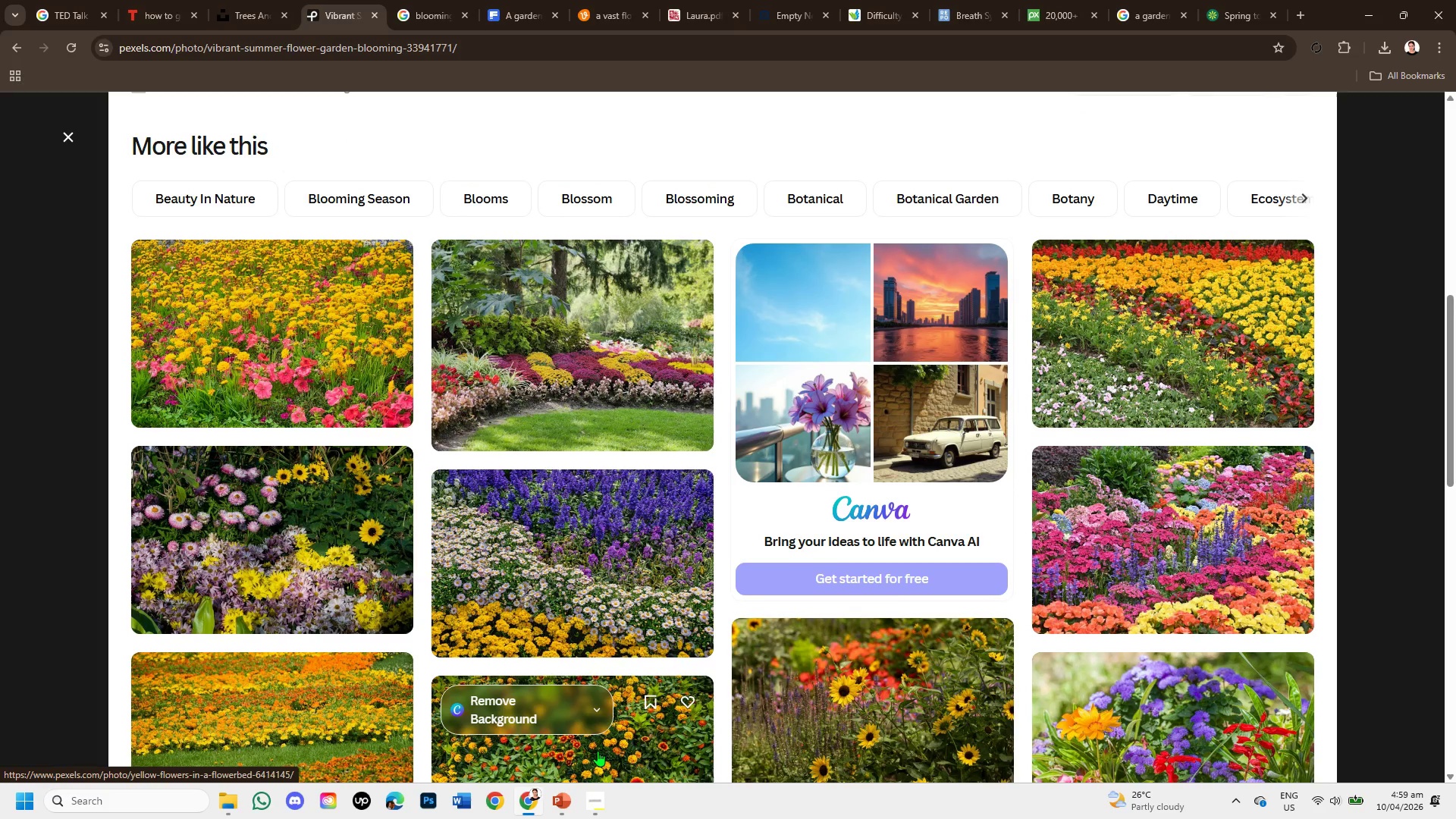 
scroll: coordinate [1021, 592], scroll_direction: down, amount: 1.0
 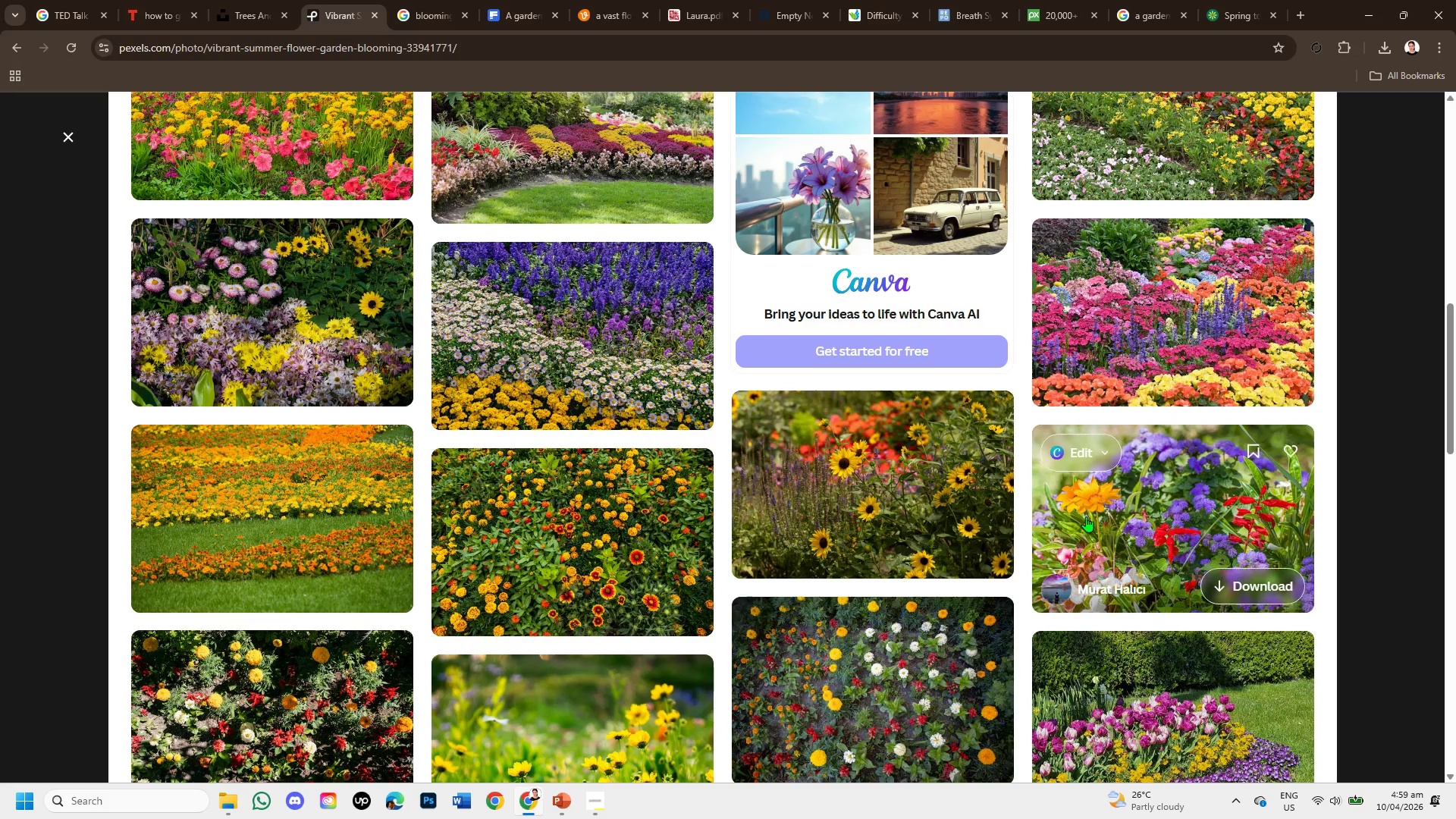 
left_click([1170, 332])
 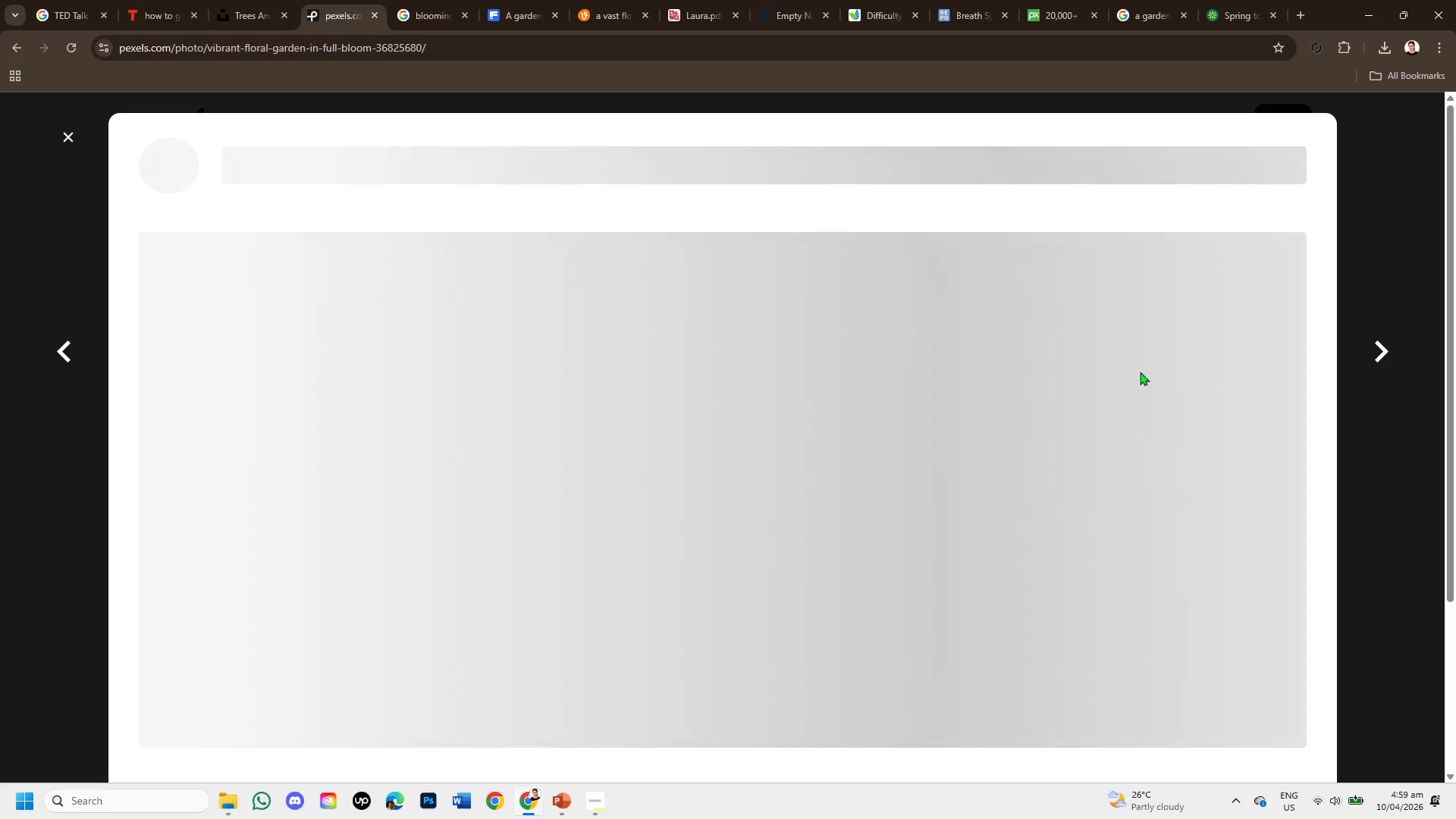 
scroll: coordinate [873, 535], scroll_direction: down, amount: 2.0
 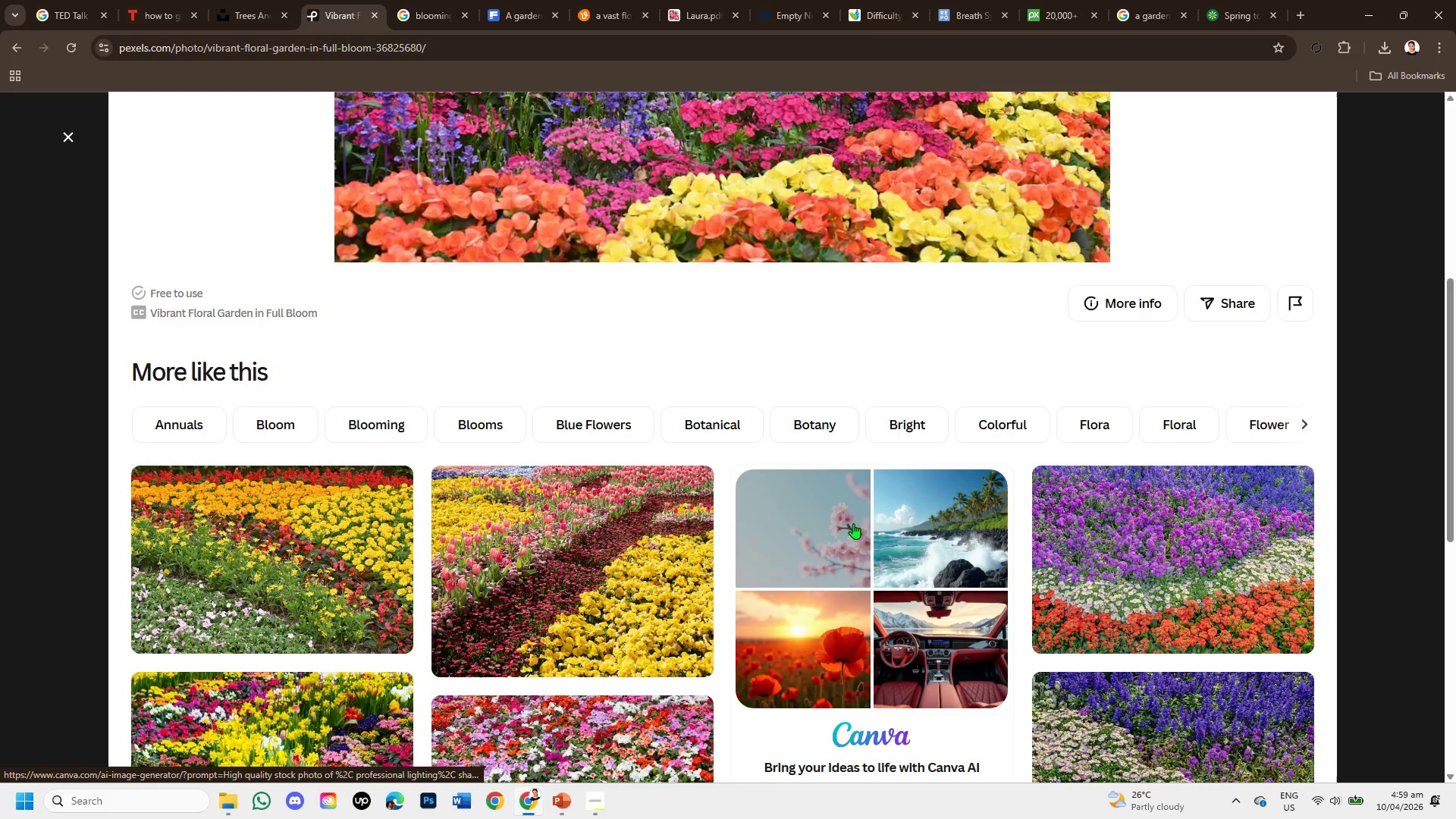 
scroll: coordinate [832, 444], scroll_direction: up, amount: 2.0
 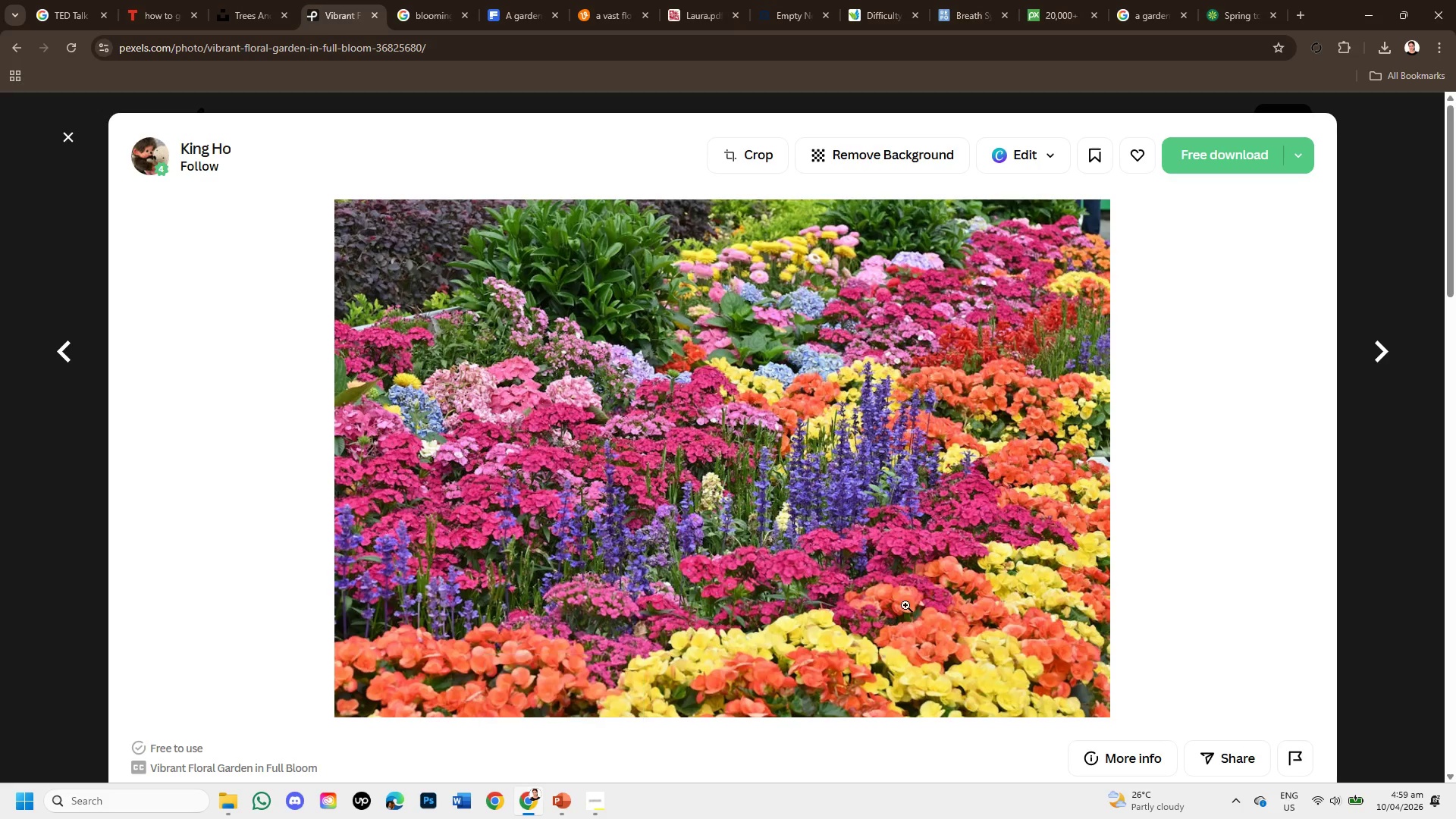 
scroll: coordinate [839, 566], scroll_direction: down, amount: 4.0
 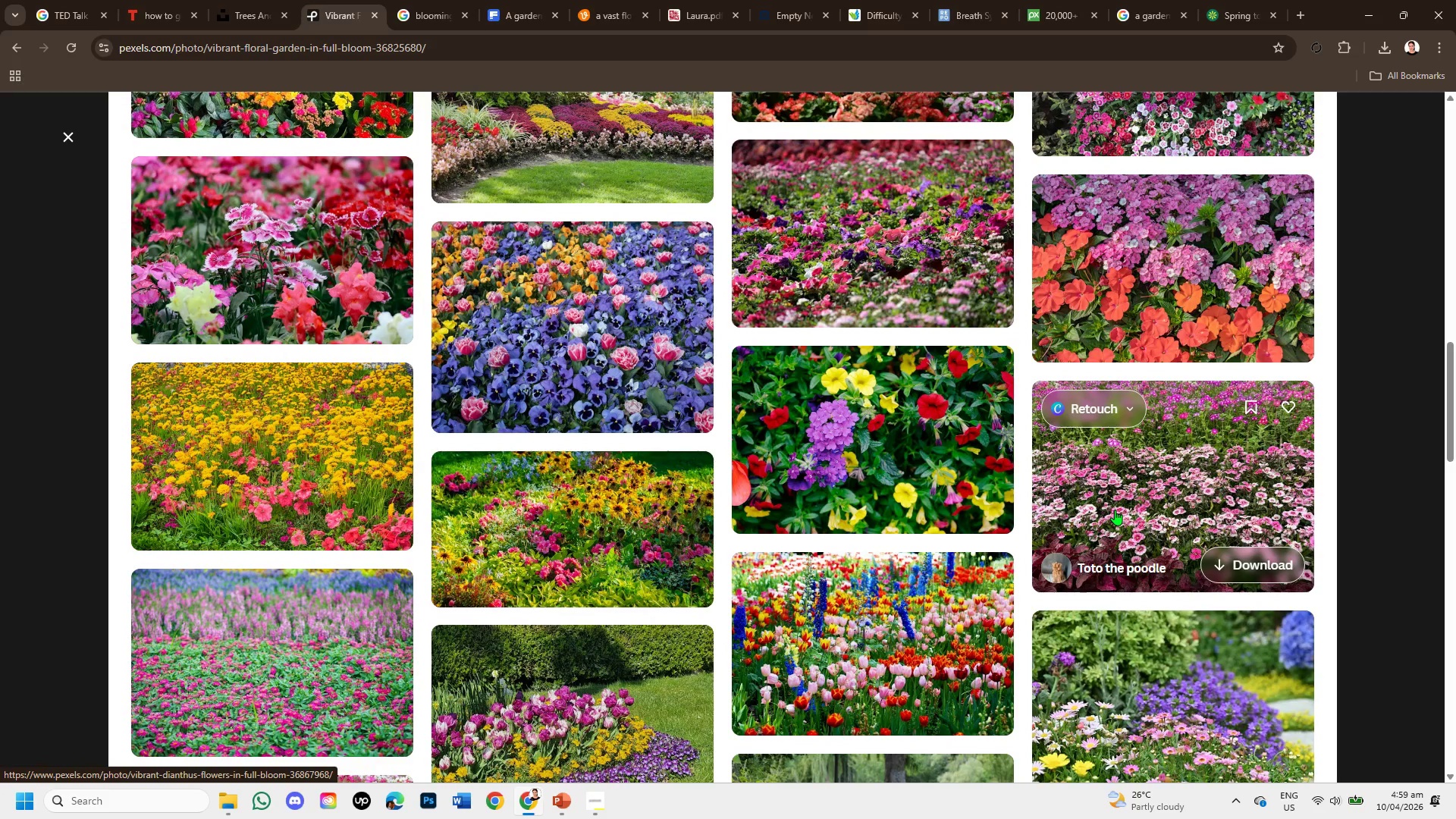 
left_click([1115, 494])
 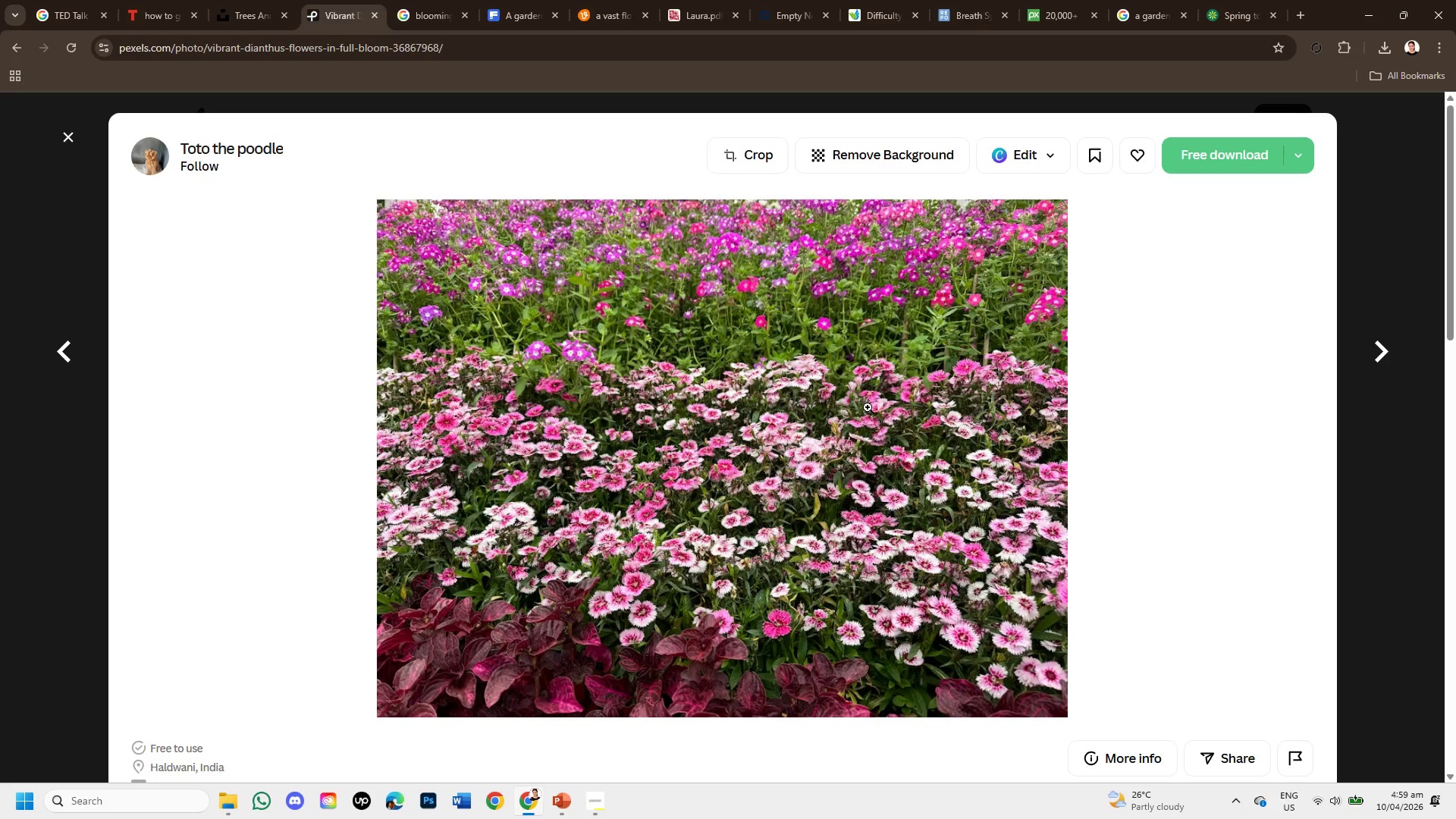 
wait(6.02)
 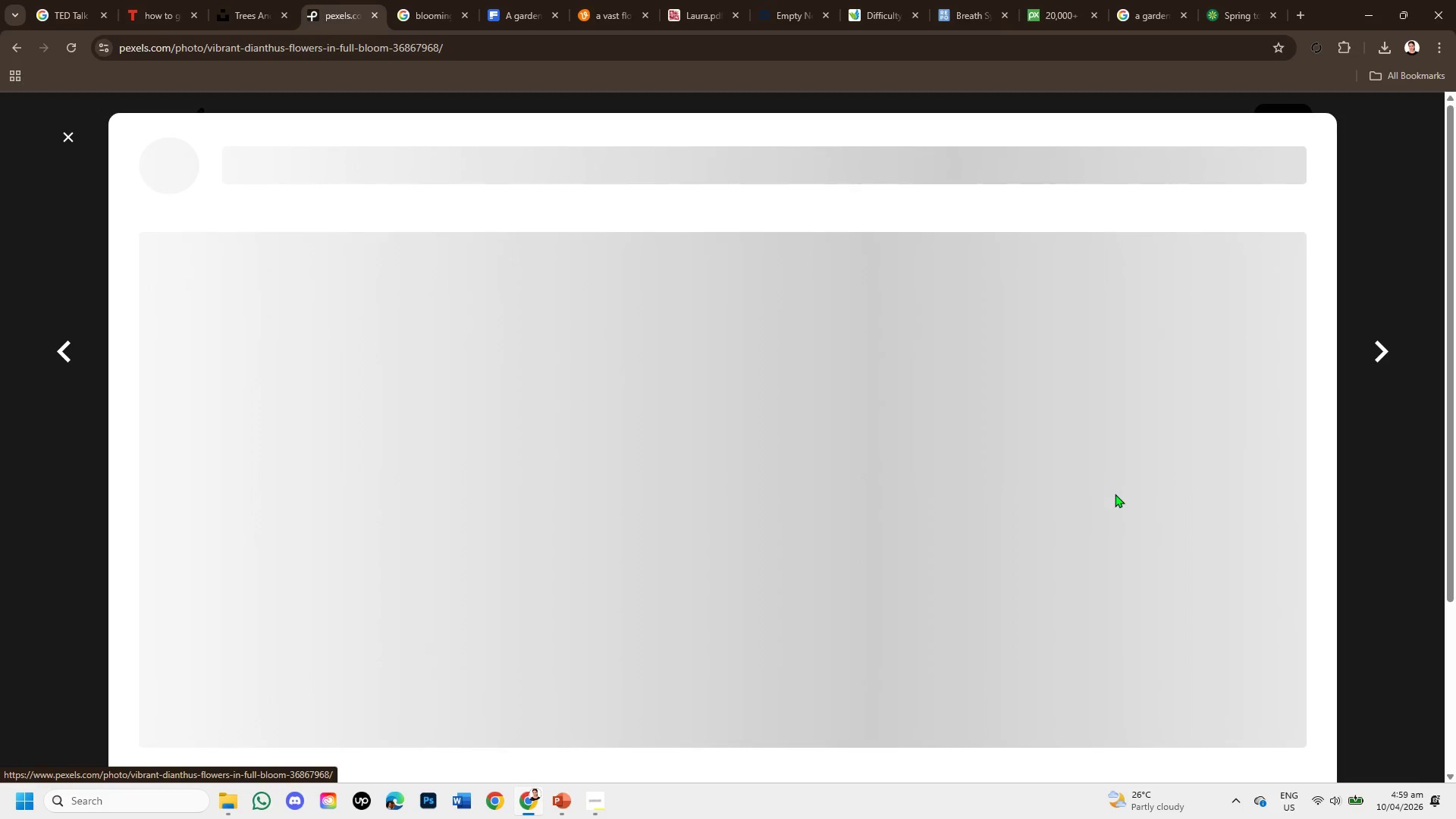 
right_click([574, 349])
 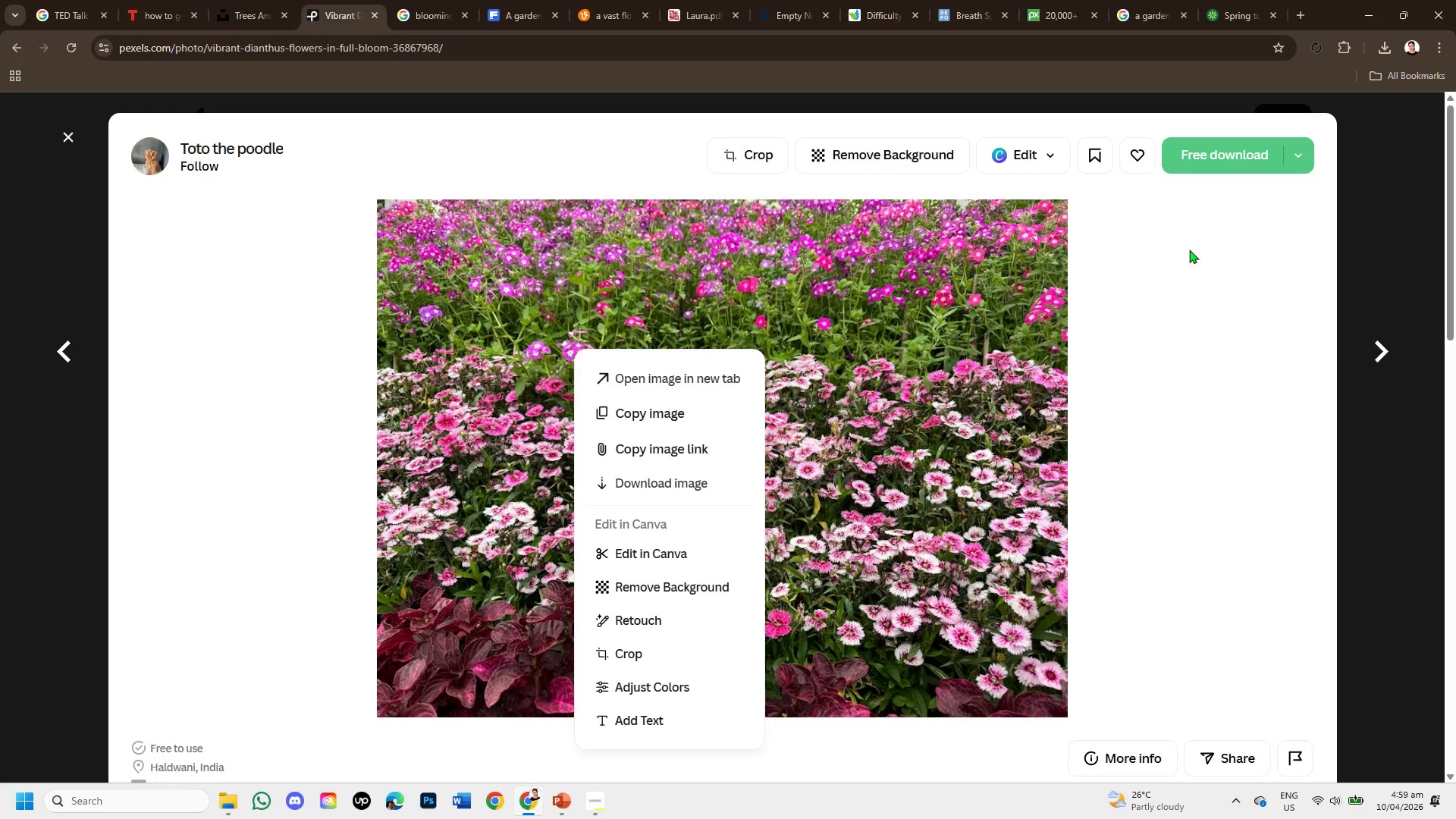 
left_click([1200, 155])
 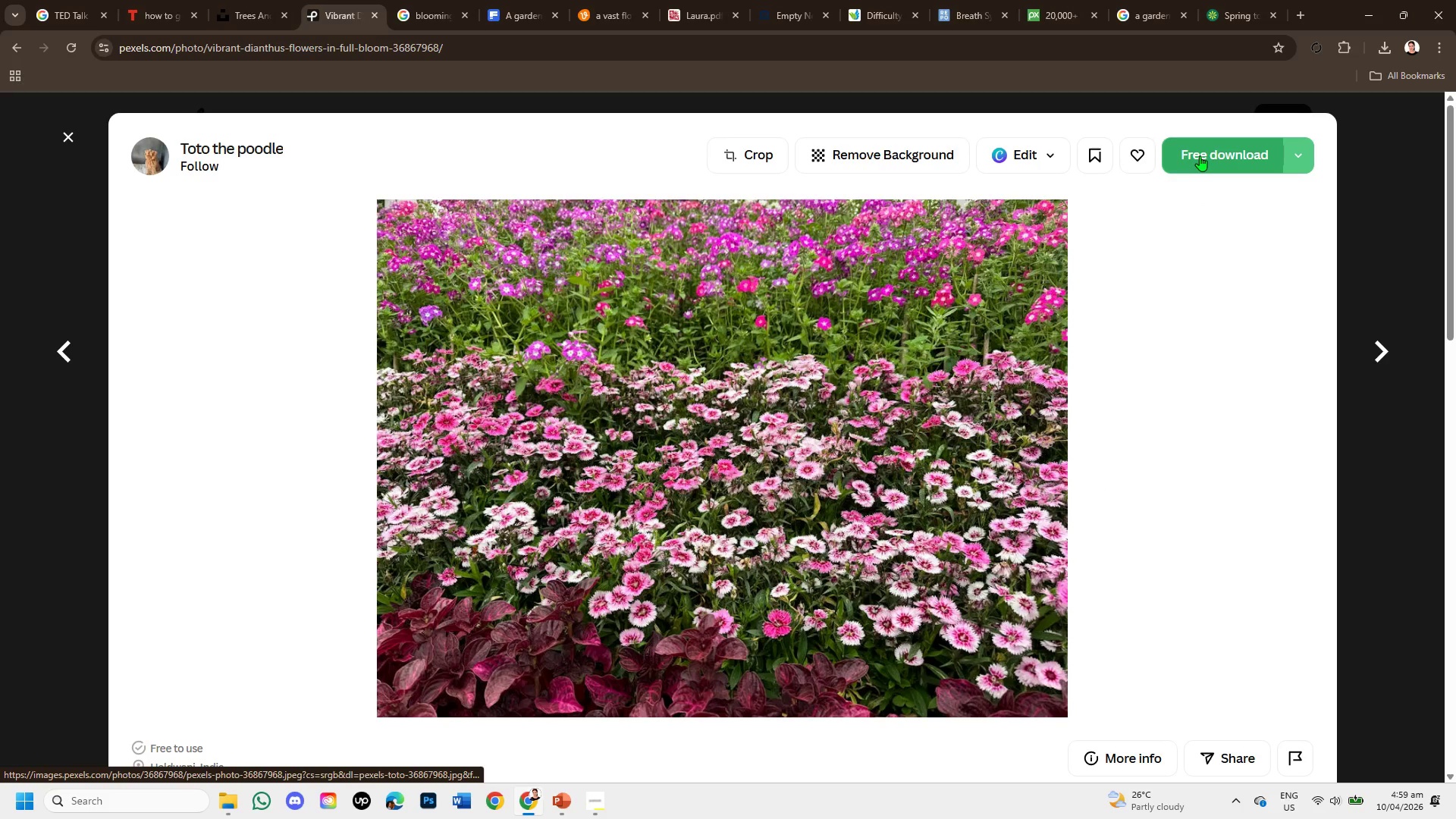 
left_click([1200, 155])
 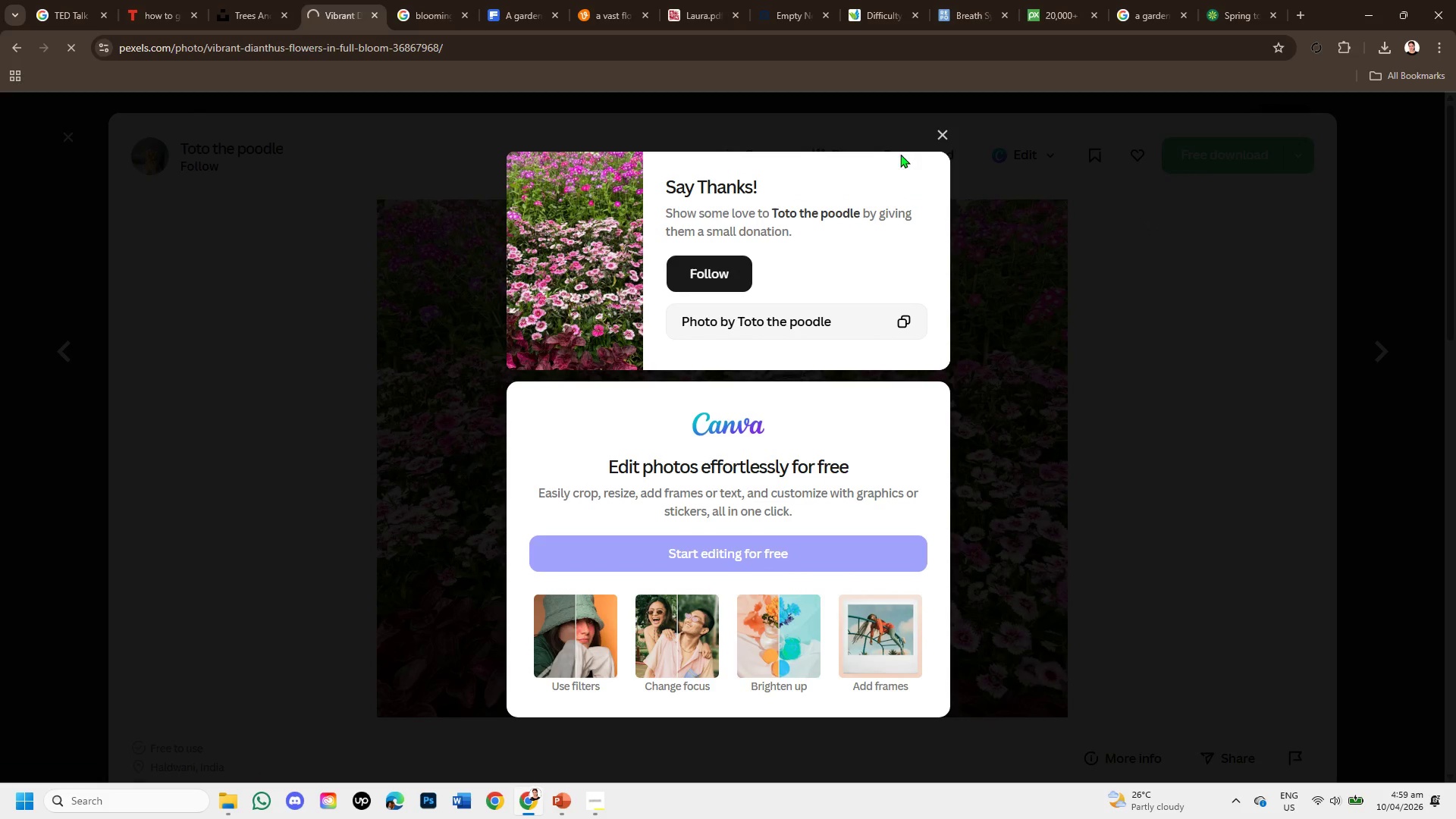 
left_click([939, 129])
 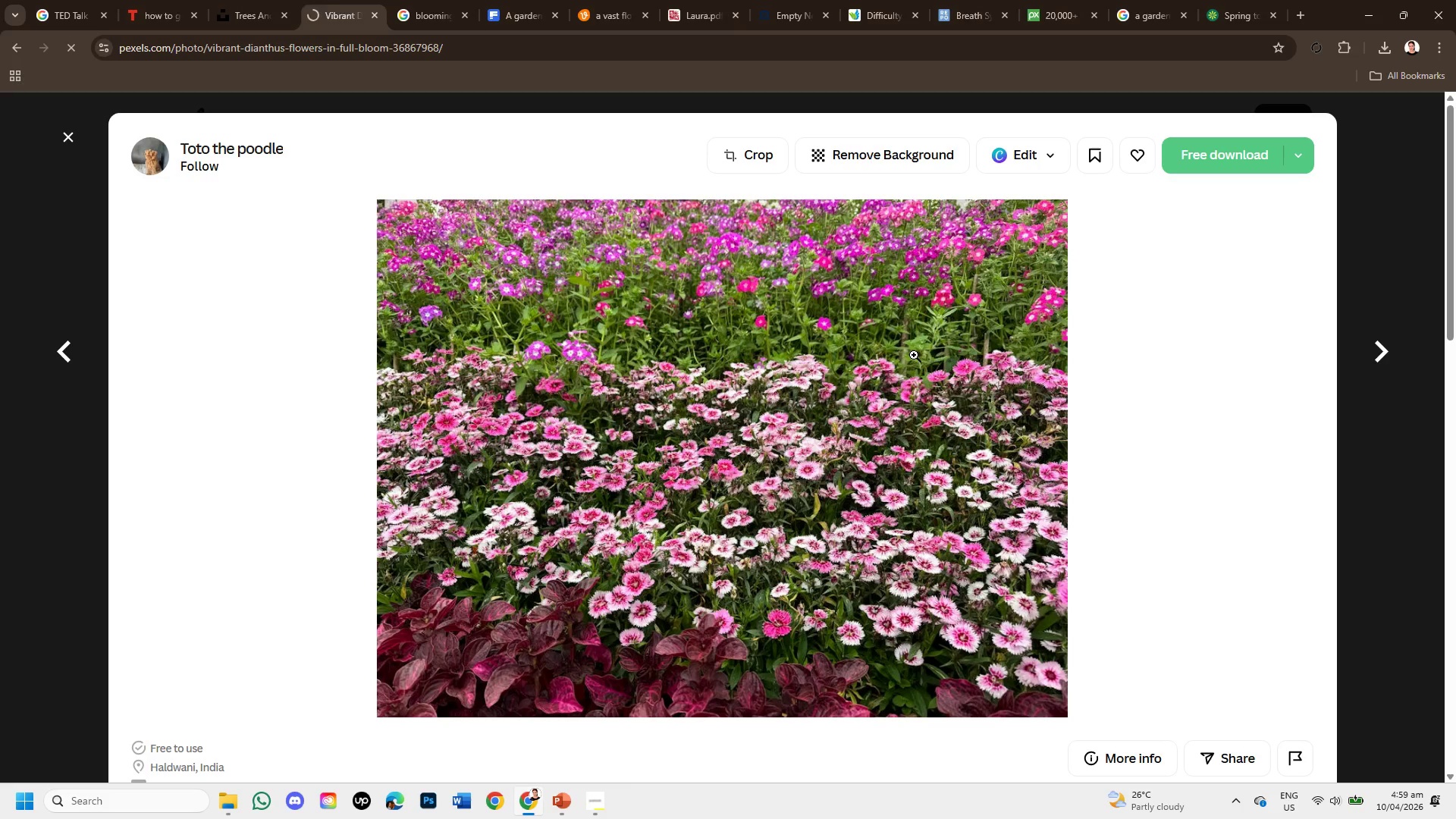 
scroll: coordinate [915, 387], scroll_direction: down, amount: 4.0
 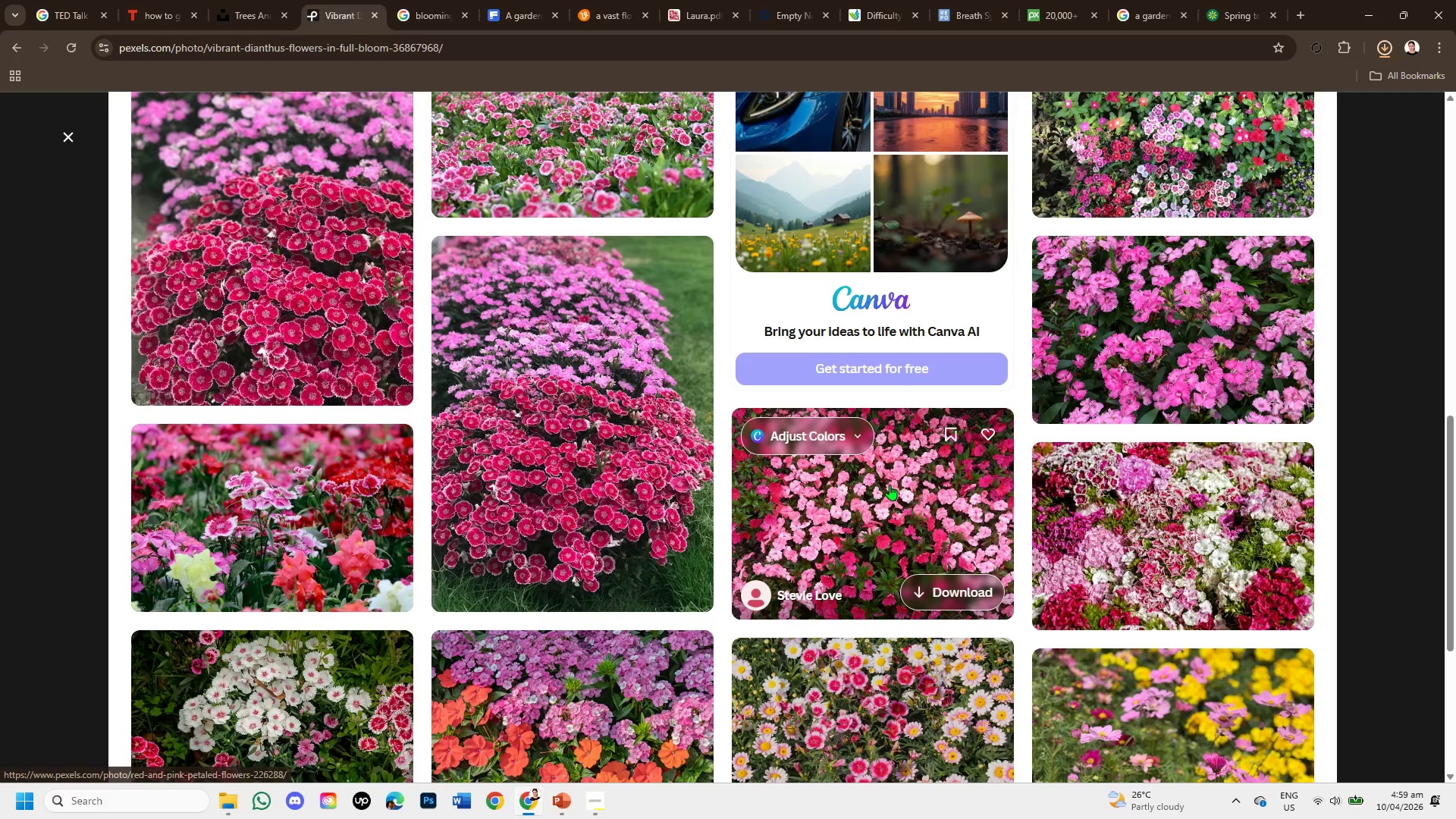 
scroll: coordinate [890, 485], scroll_direction: up, amount: 2.0
 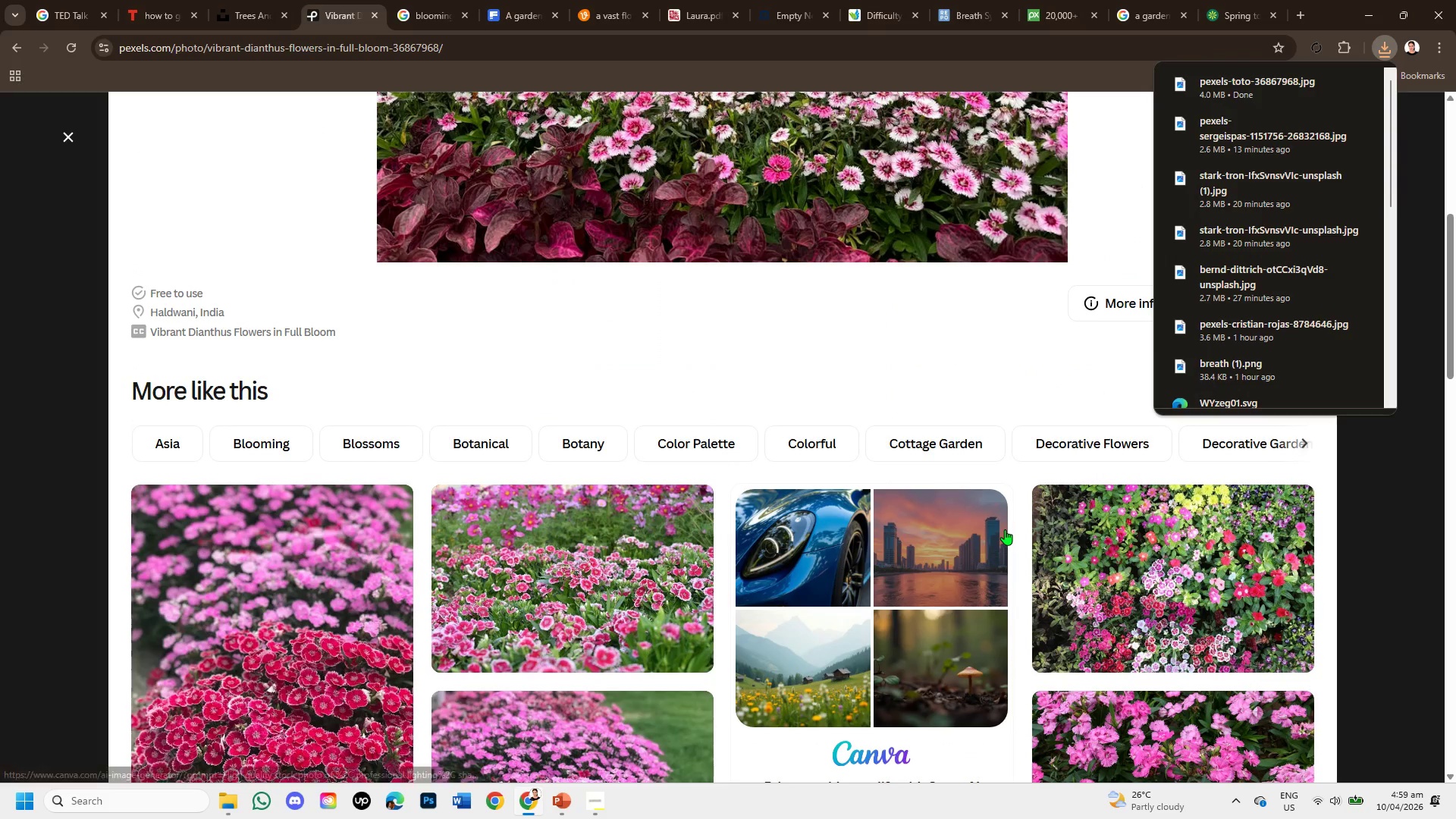 
scroll: coordinate [847, 666], scroll_direction: down, amount: 5.0
 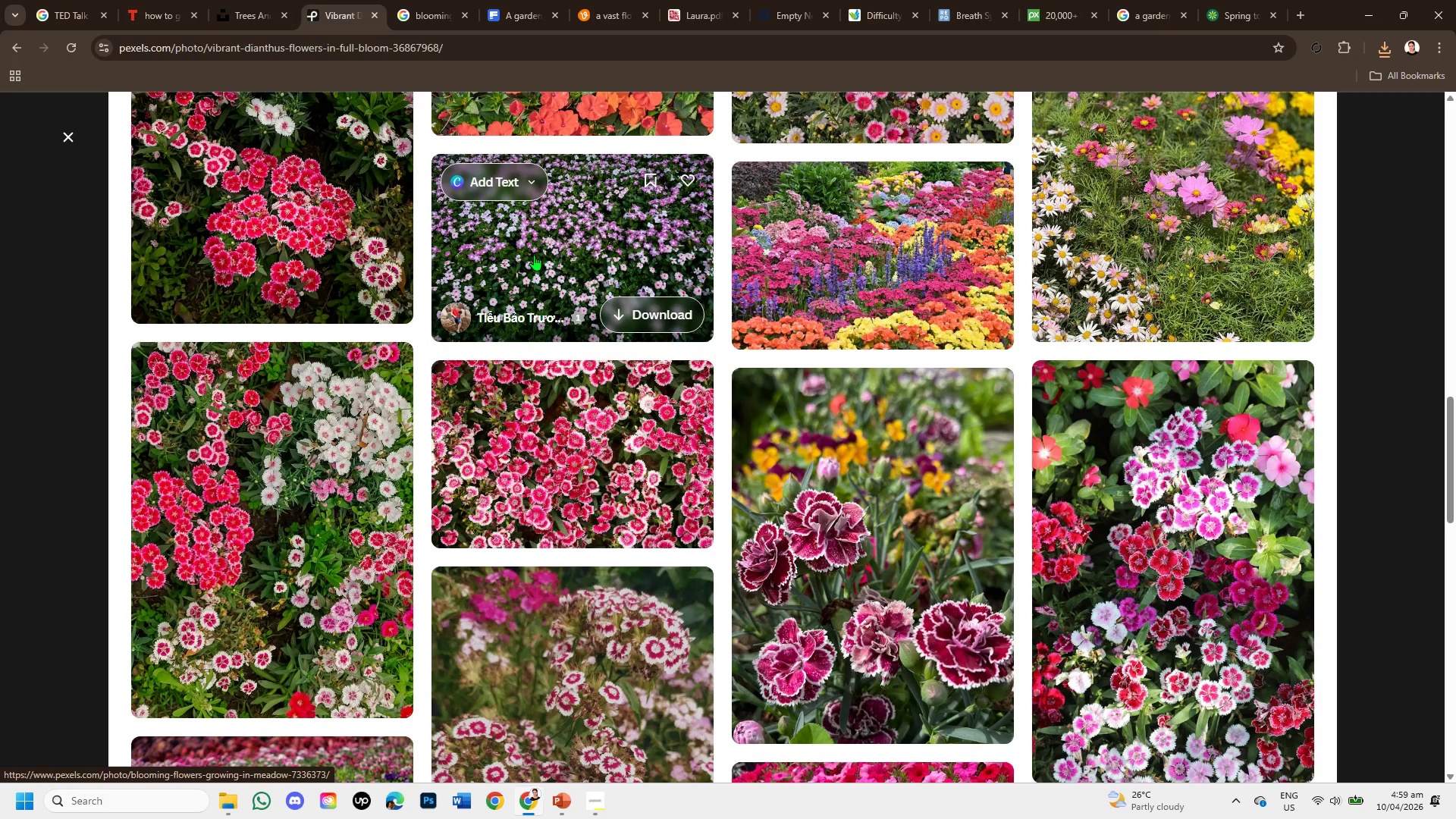 
left_click([534, 255])
 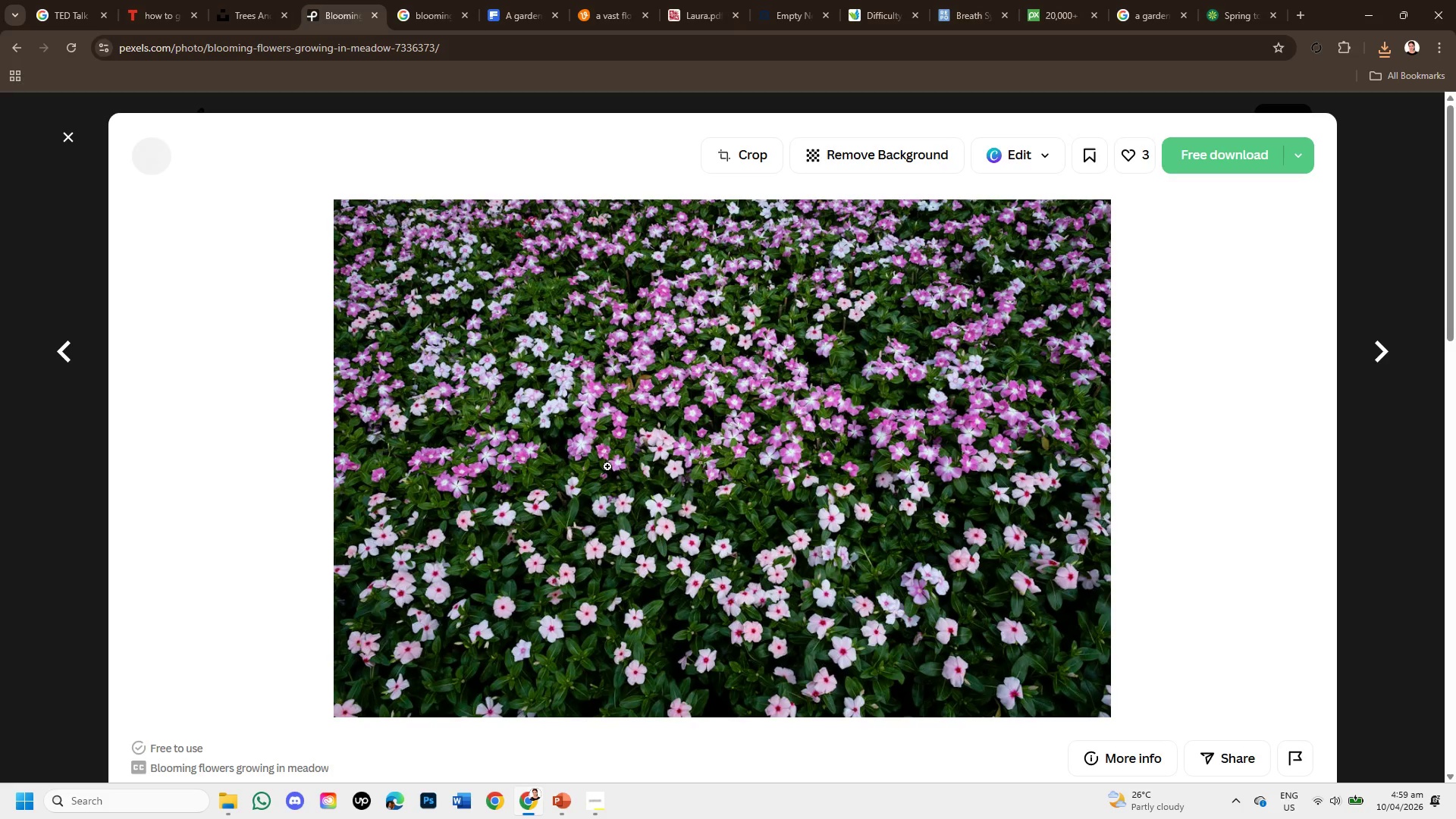 
scroll: coordinate [746, 440], scroll_direction: down, amount: 3.0
 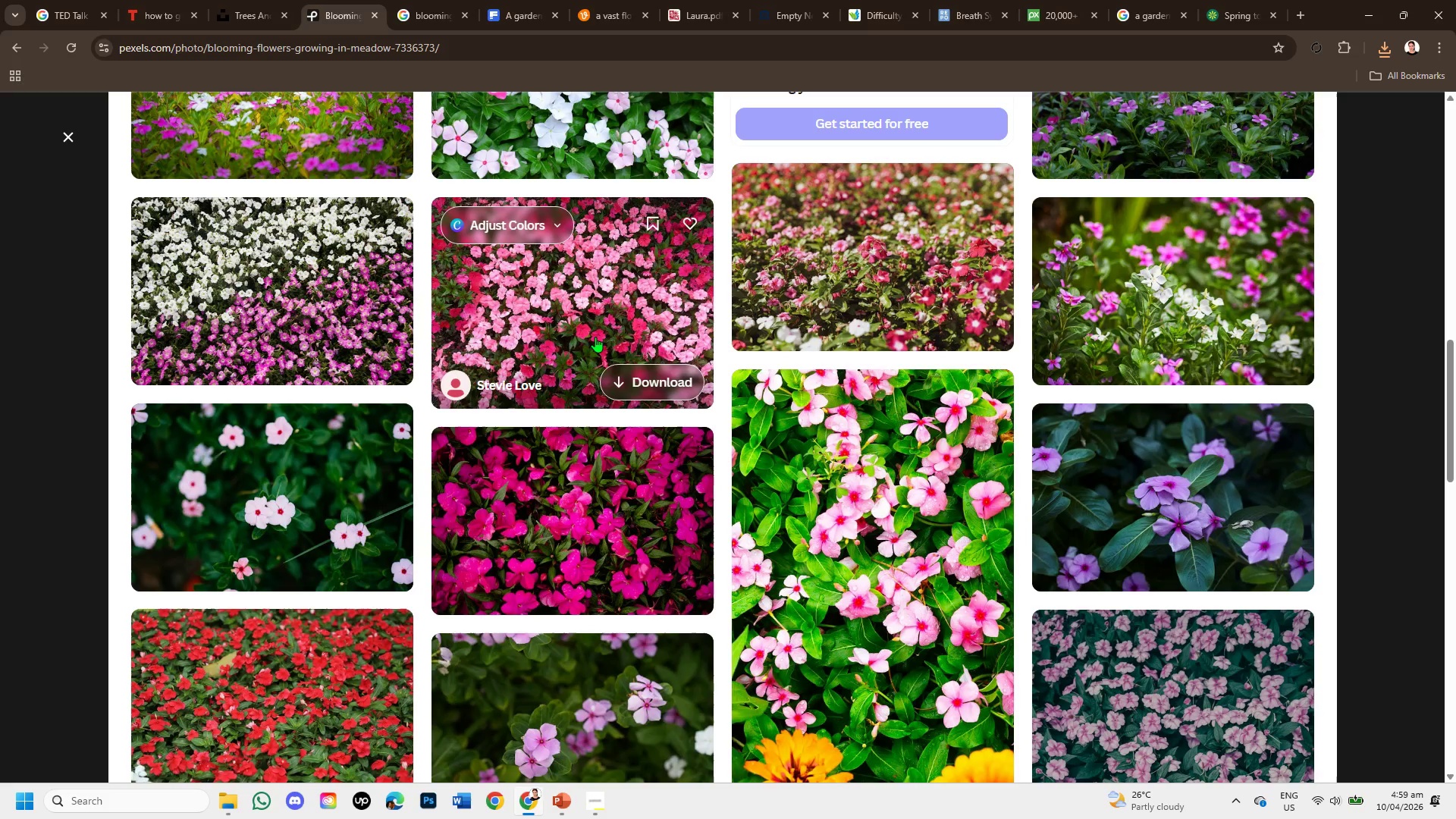 
wait(5.36)
 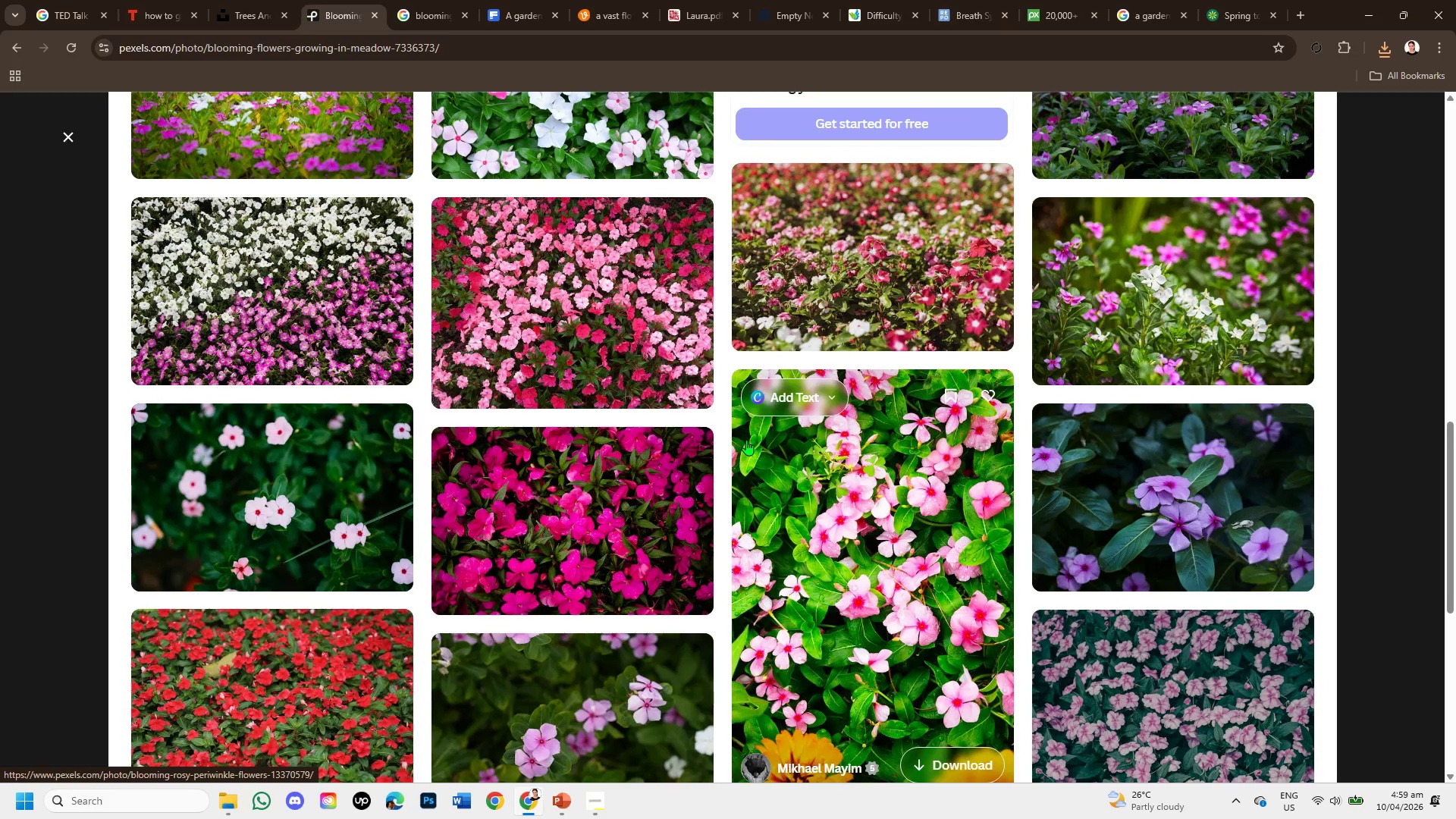 
scroll: coordinate [593, 330], scroll_direction: down, amount: 2.0
 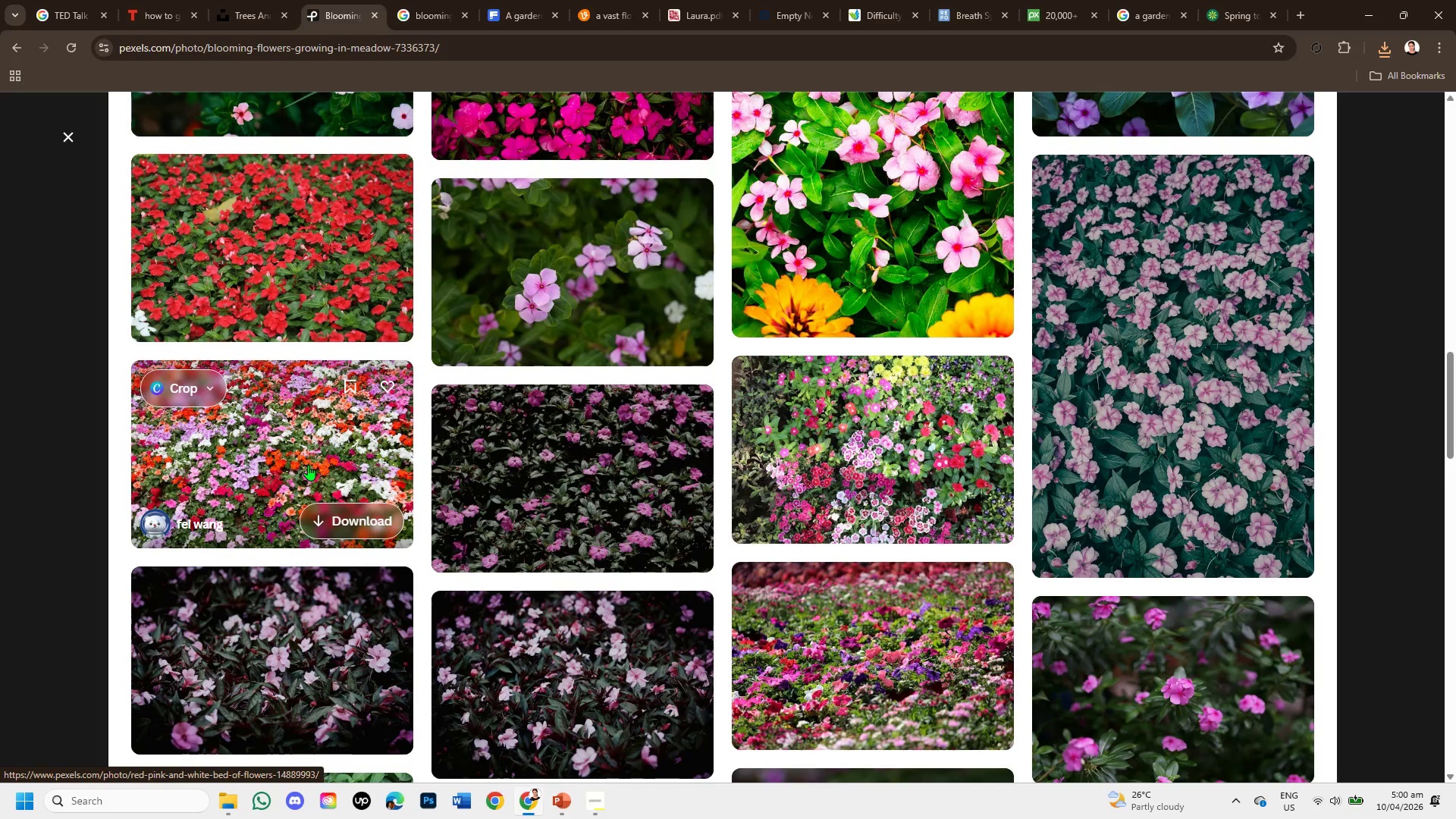 
left_click([308, 465])
 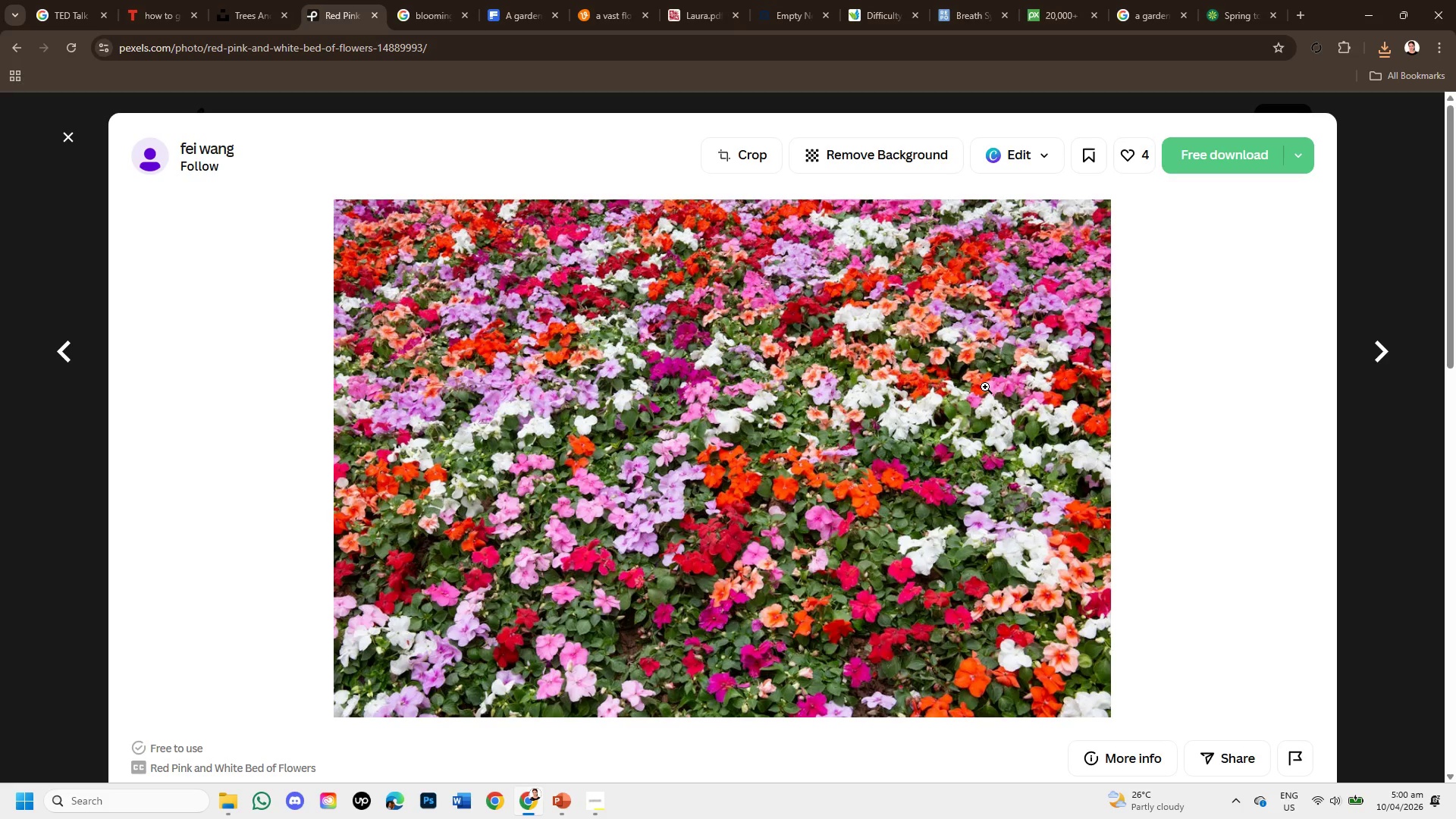 
scroll: coordinate [886, 403], scroll_direction: down, amount: 3.0
 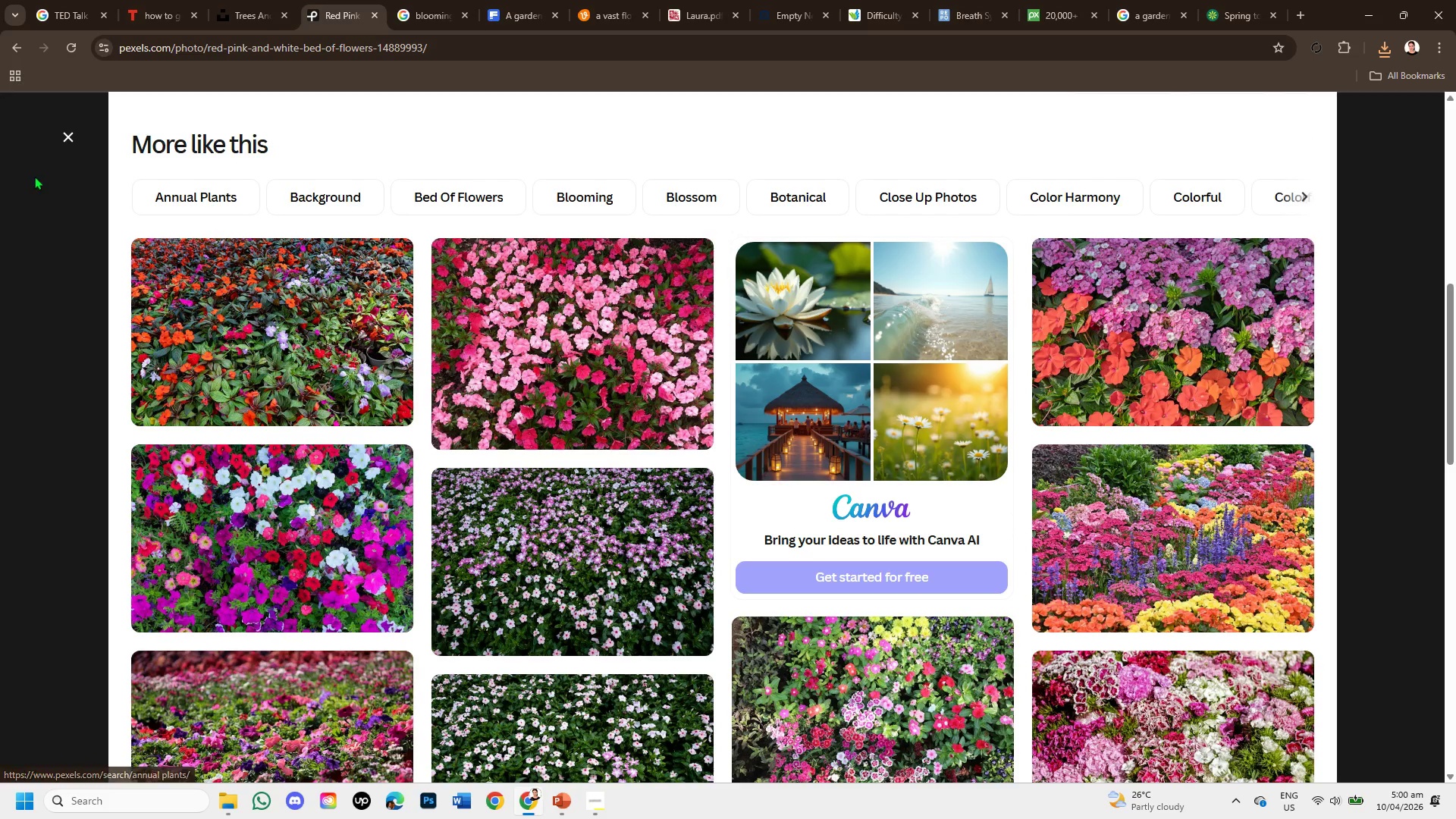 
left_click([70, 132])
 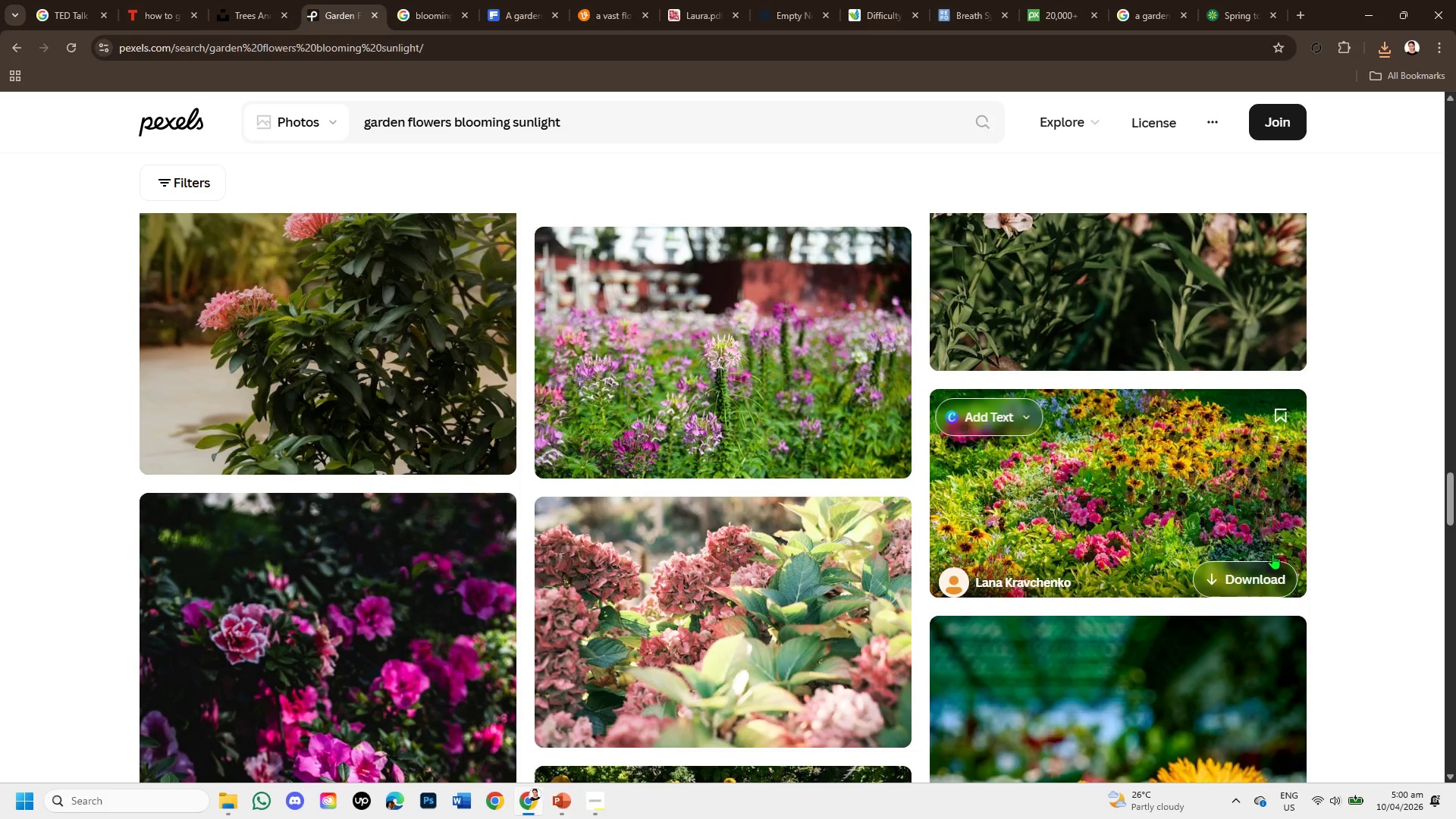 
scroll: coordinate [1097, 529], scroll_direction: down, amount: 3.0
 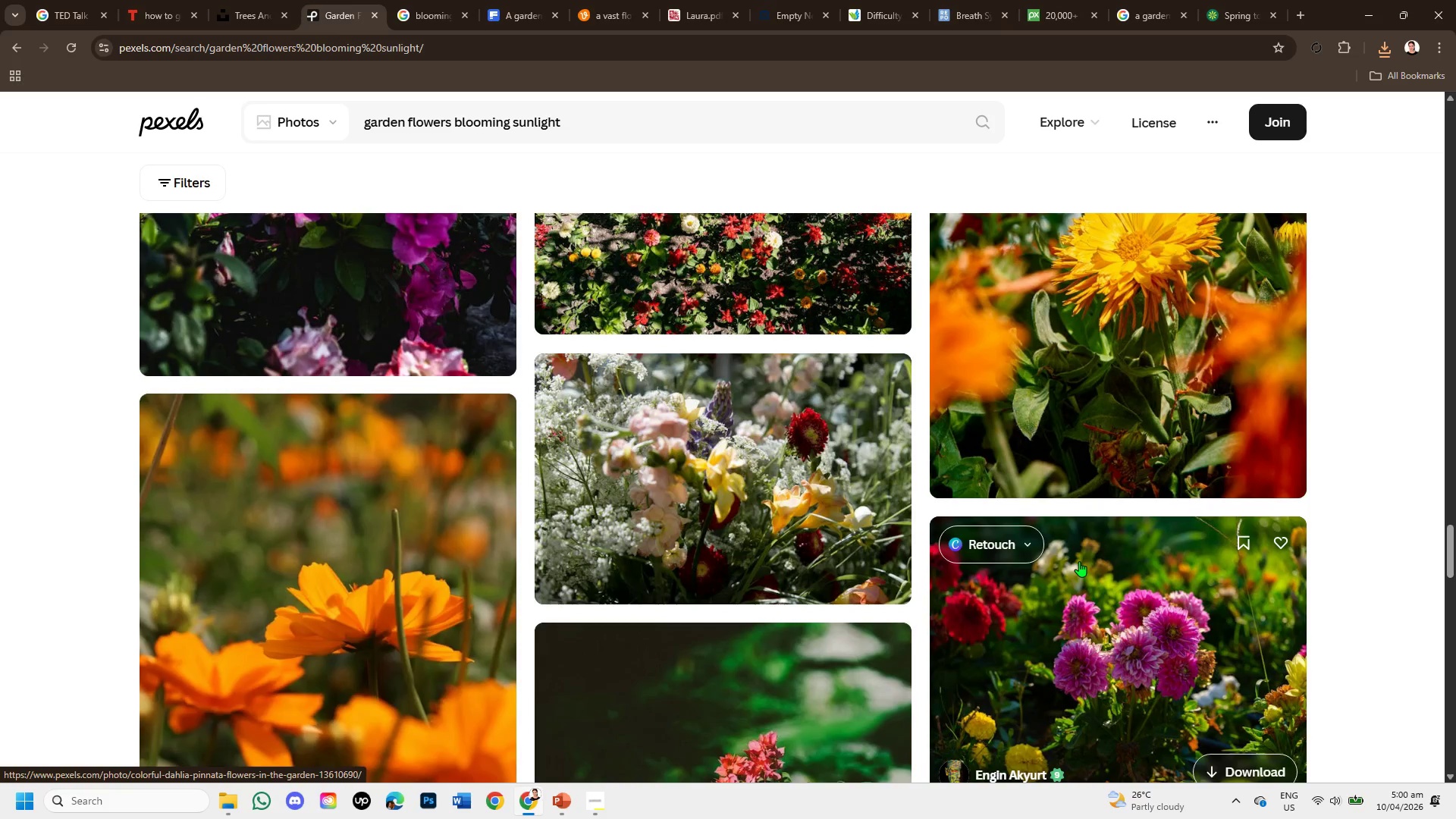 
scroll: coordinate [1081, 555], scroll_direction: up, amount: 1.0
 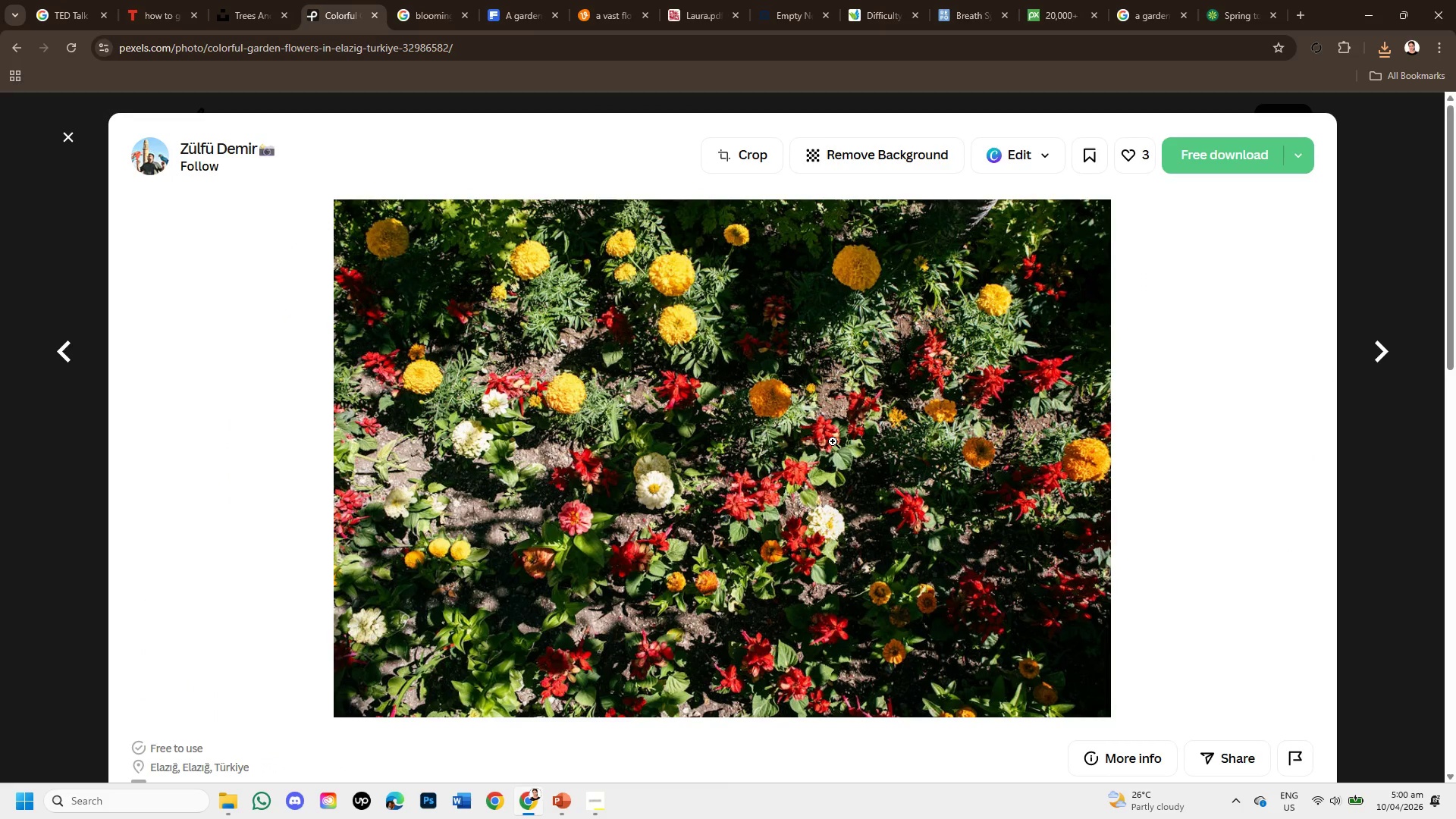 
wait(6.13)
 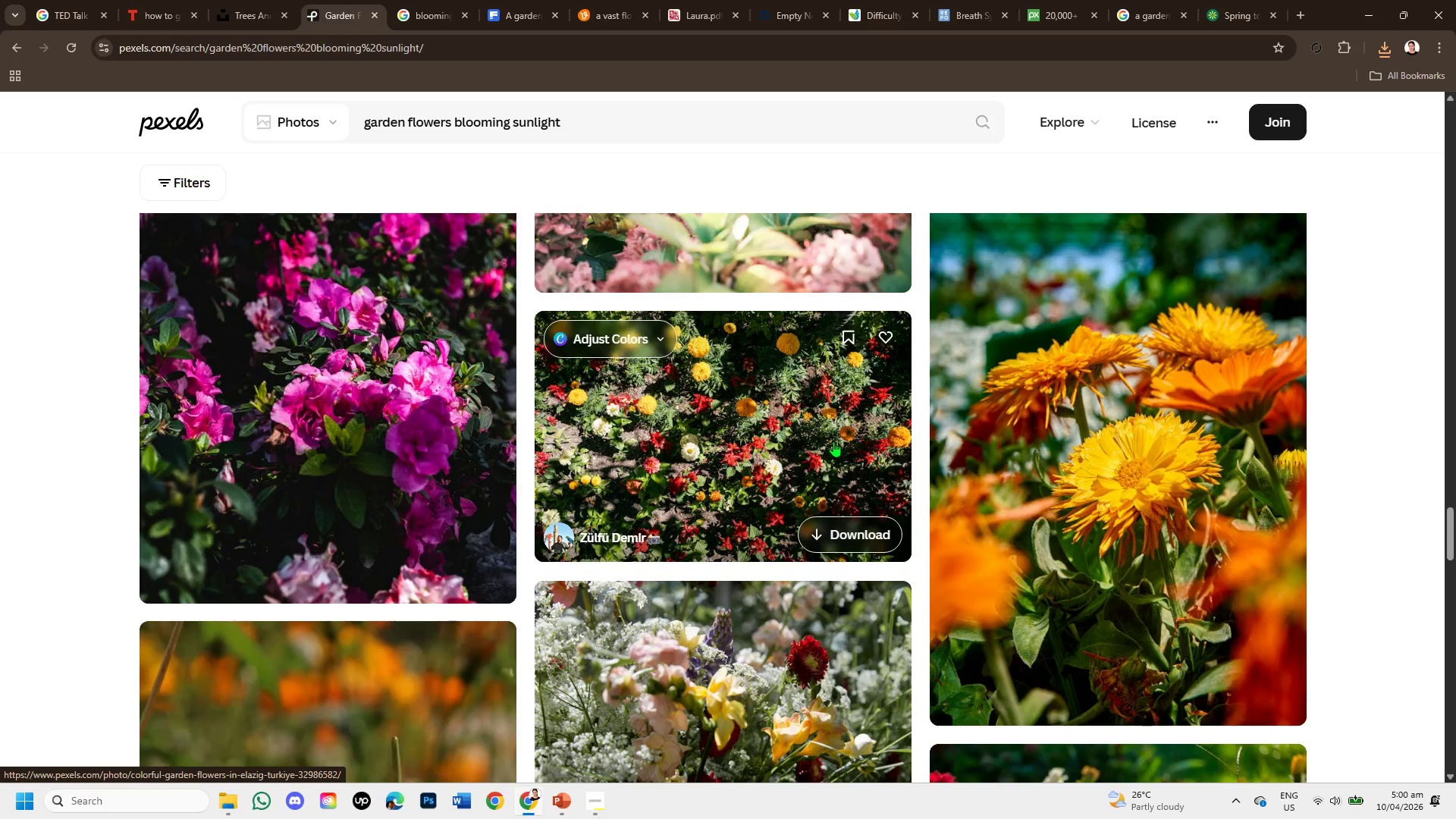 
scroll: coordinate [828, 441], scroll_direction: down, amount: 3.0
 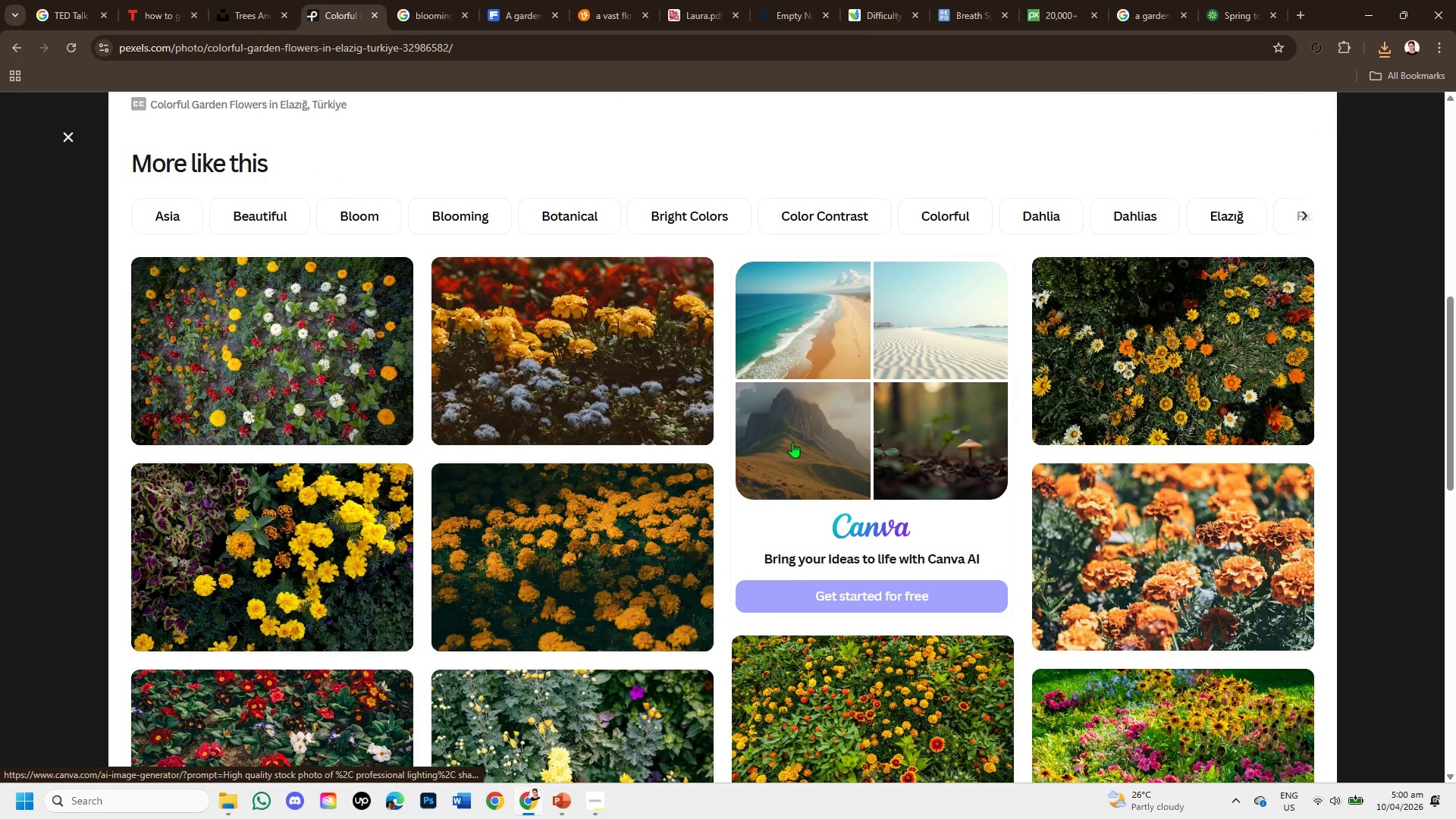 
mouse_move([687, 428])
 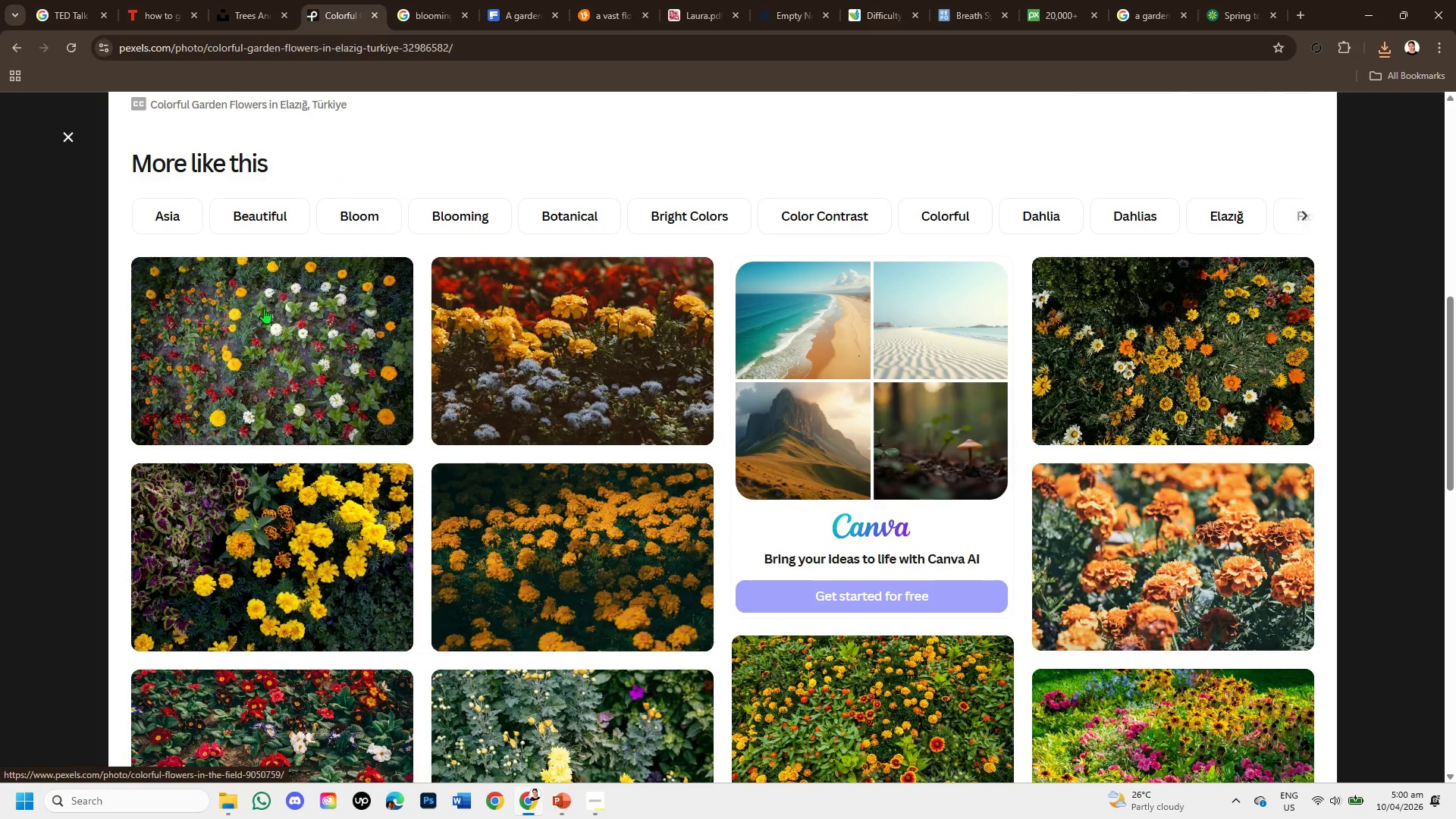 
scroll: coordinate [349, 526], scroll_direction: down, amount: 2.0
 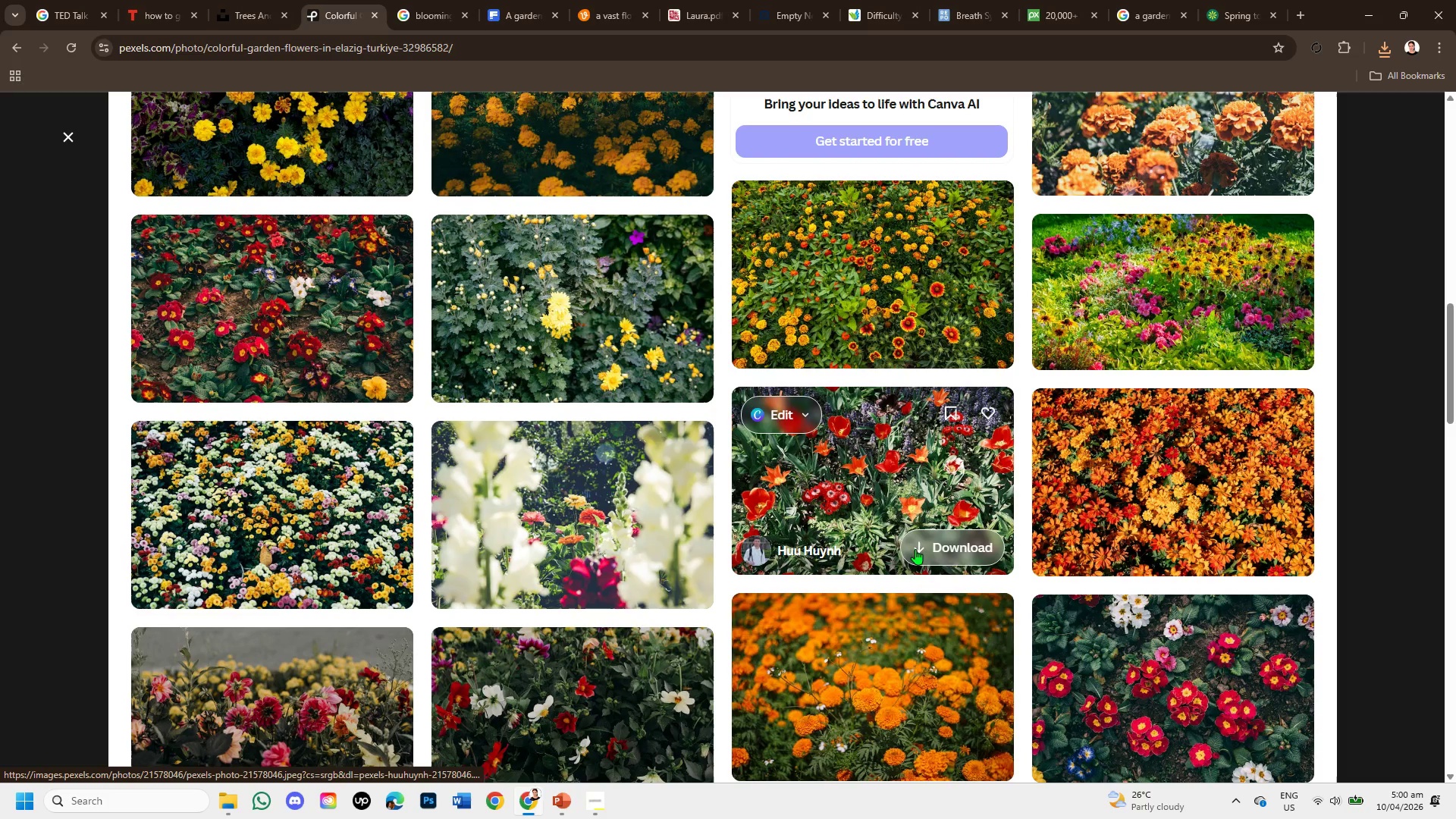 
wait(6.88)
 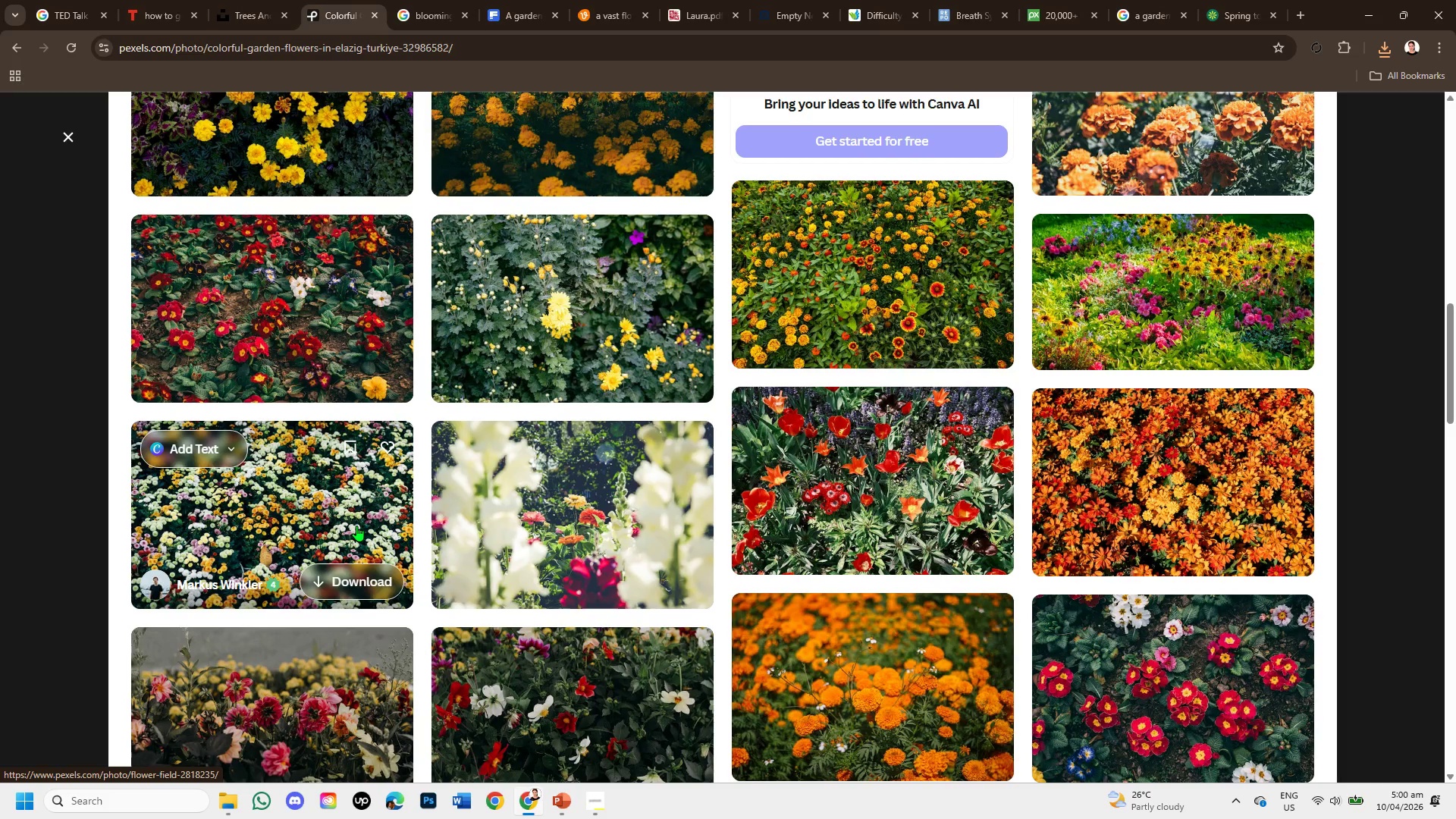 
left_click([1108, 311])
 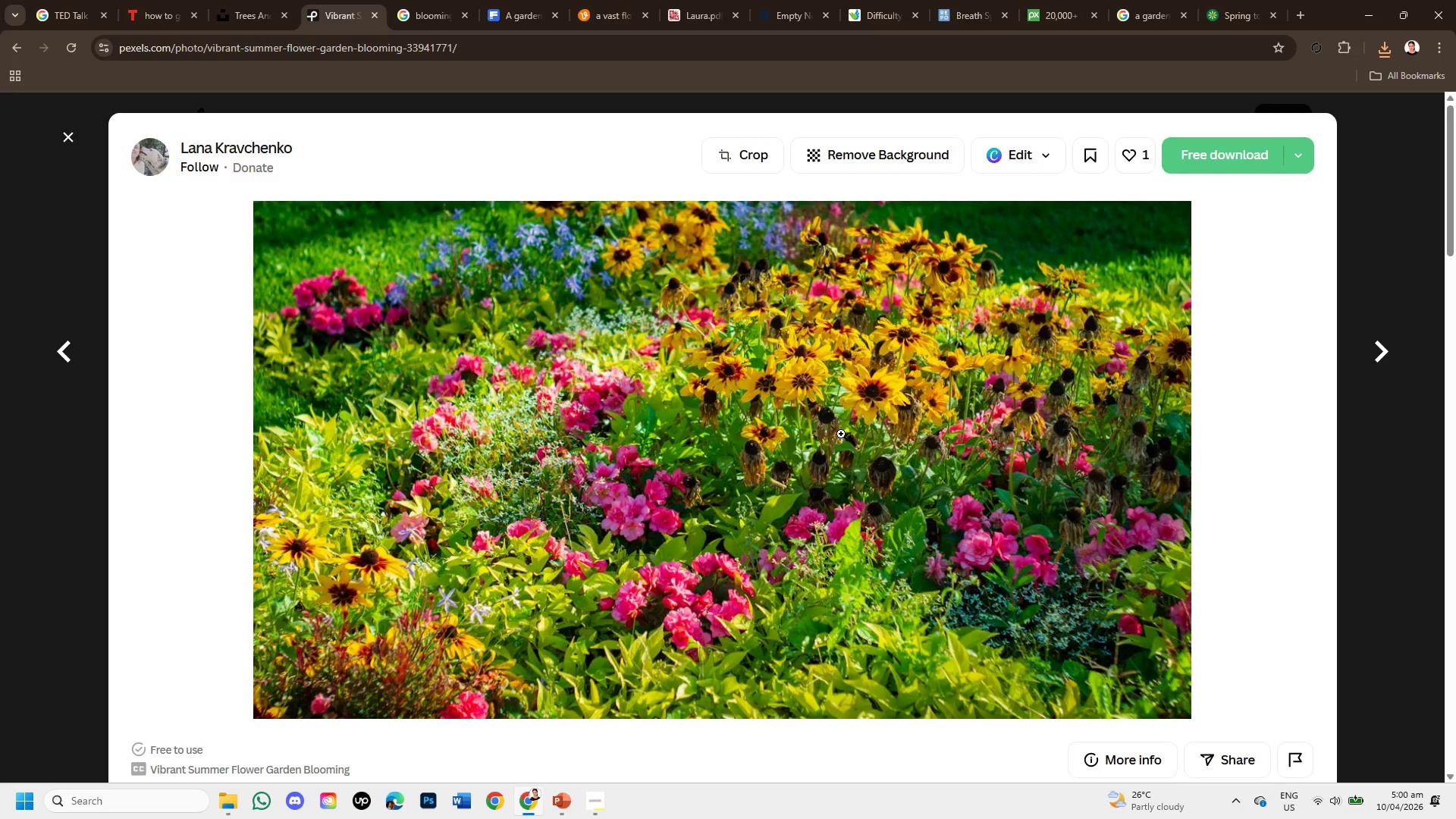 
scroll: coordinate [841, 434], scroll_direction: down, amount: 3.0
 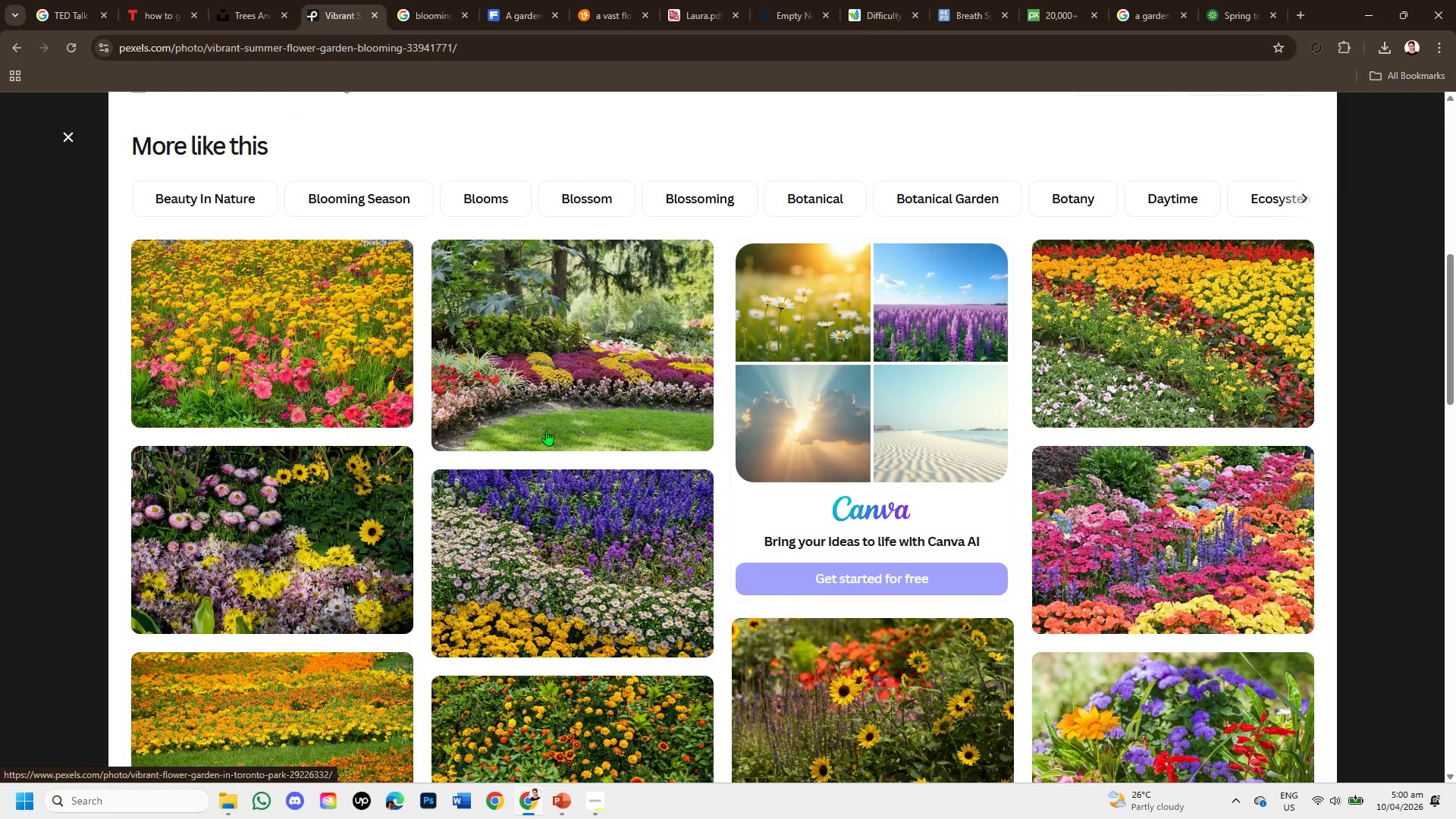 
left_click([284, 353])
 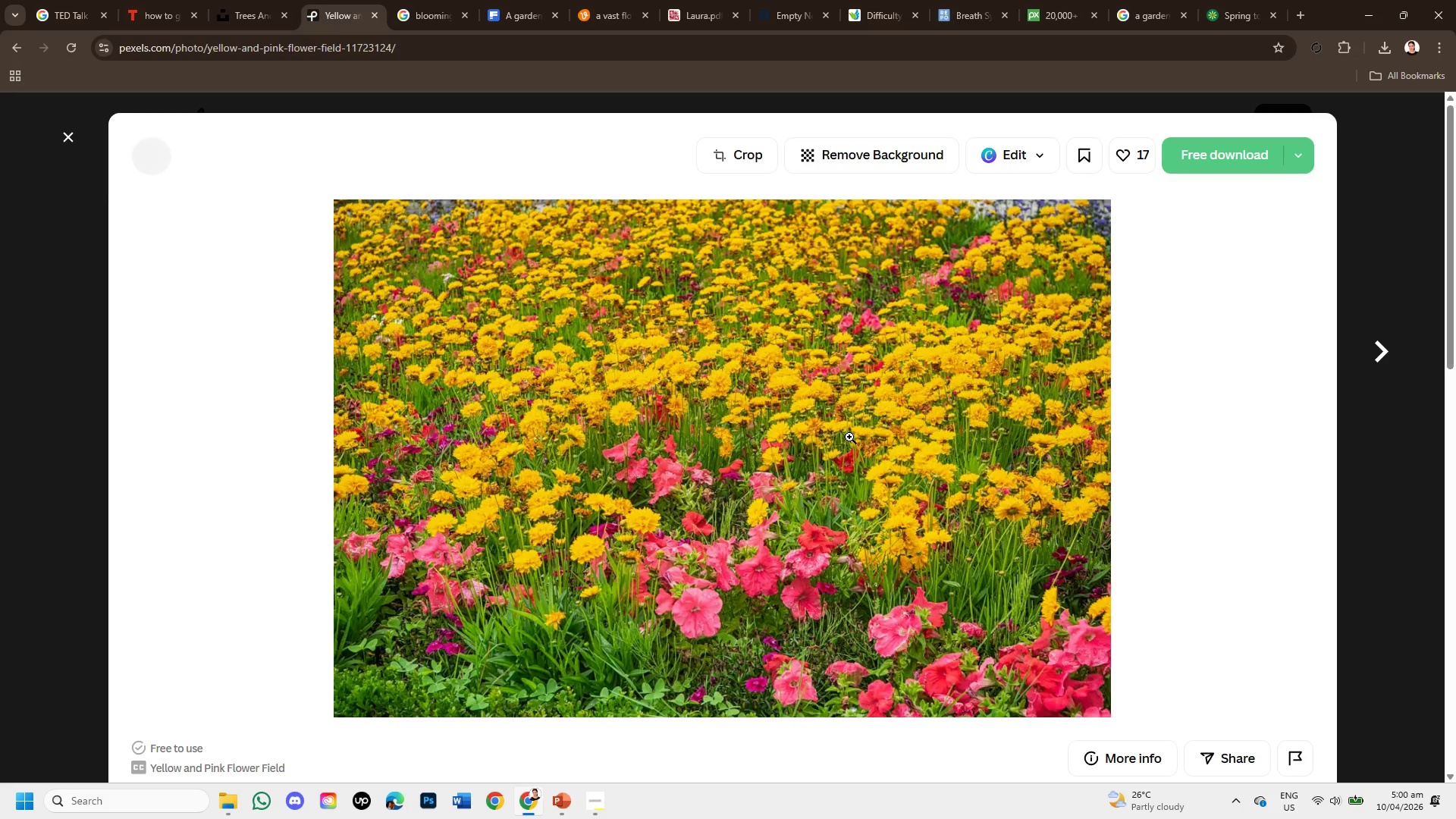 
scroll: coordinate [821, 478], scroll_direction: down, amount: 3.0
 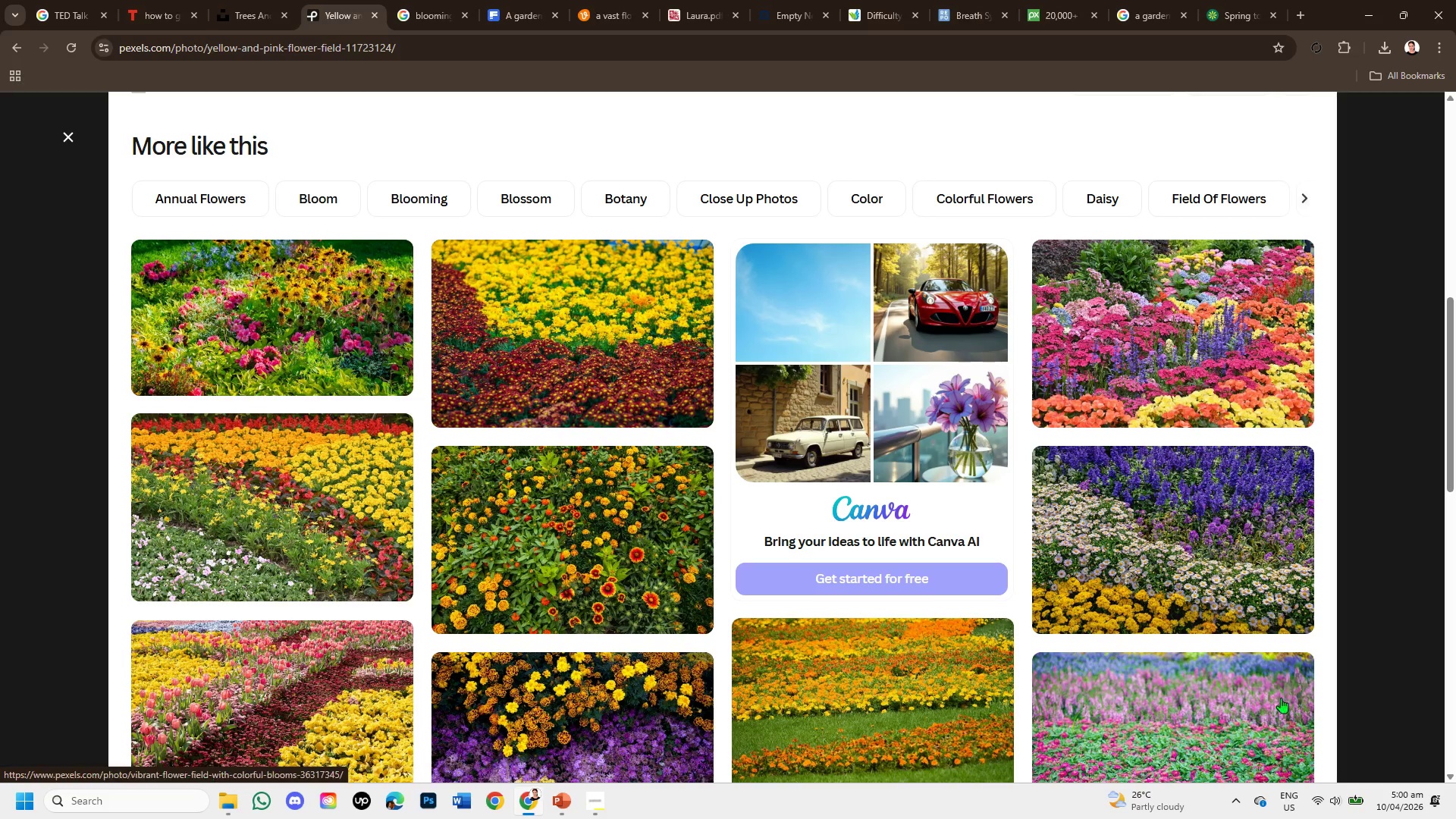 
wait(6.48)
 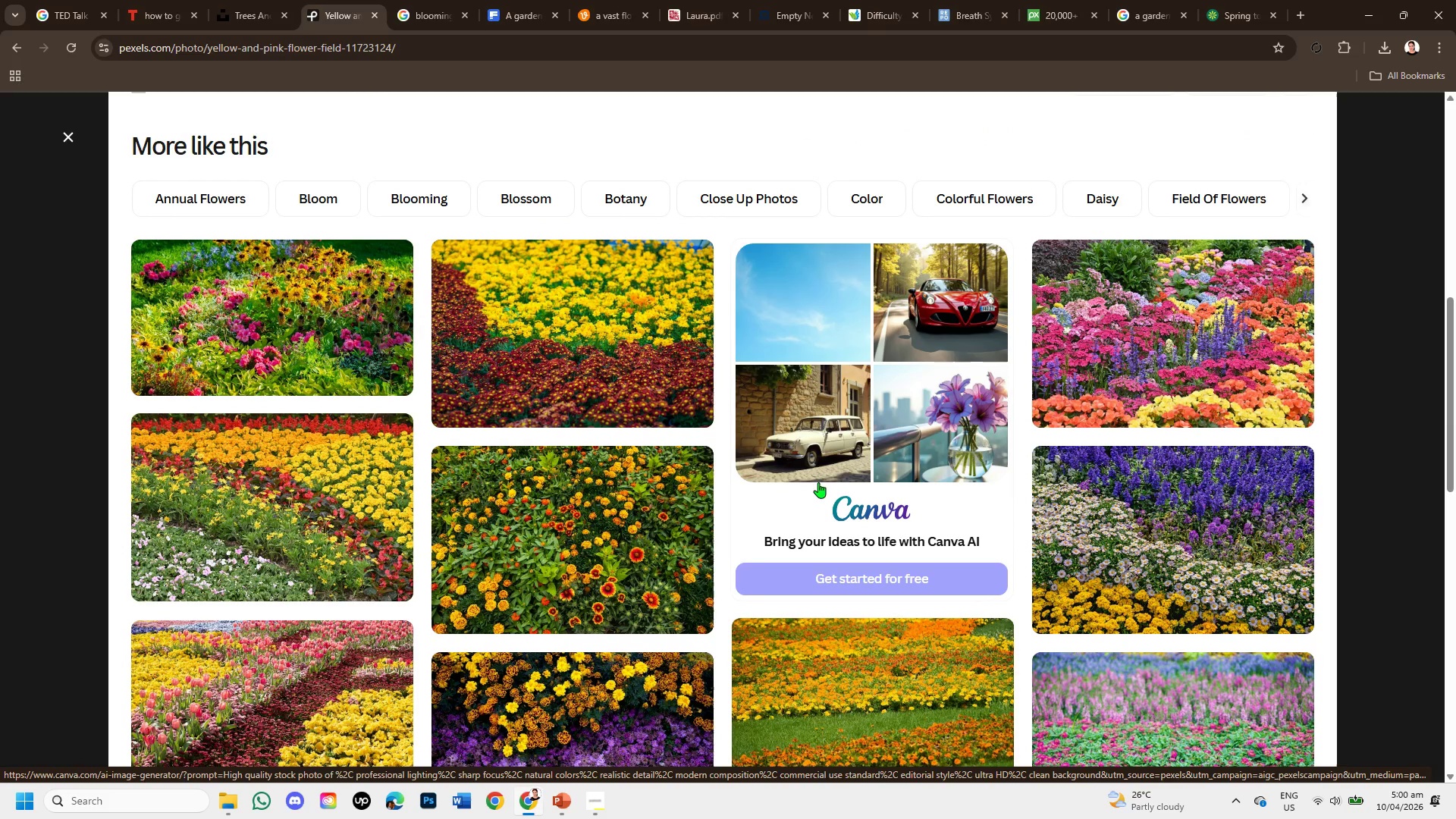 
left_click([1151, 526])
 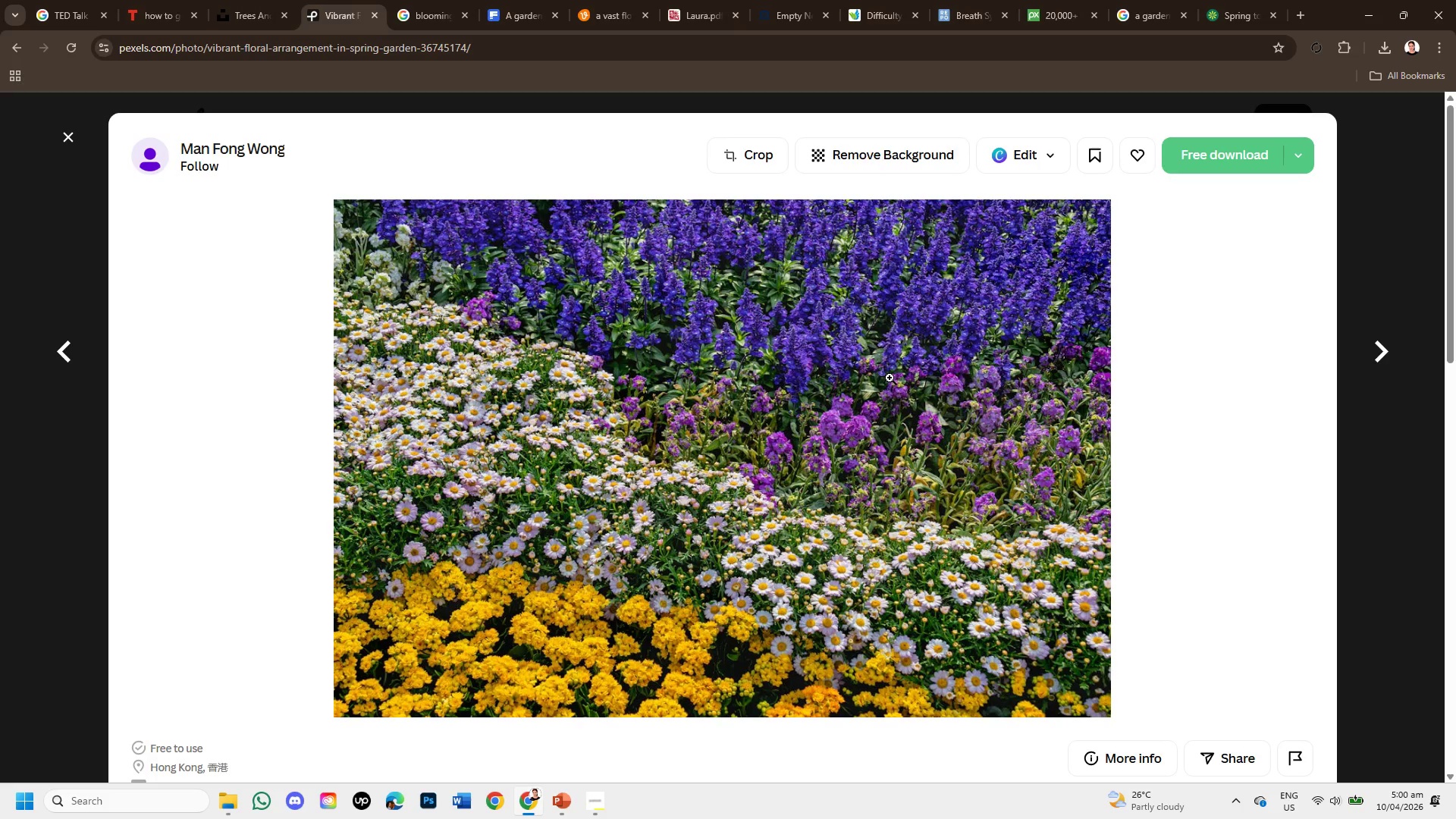 
scroll: coordinate [890, 400], scroll_direction: down, amount: 5.0
 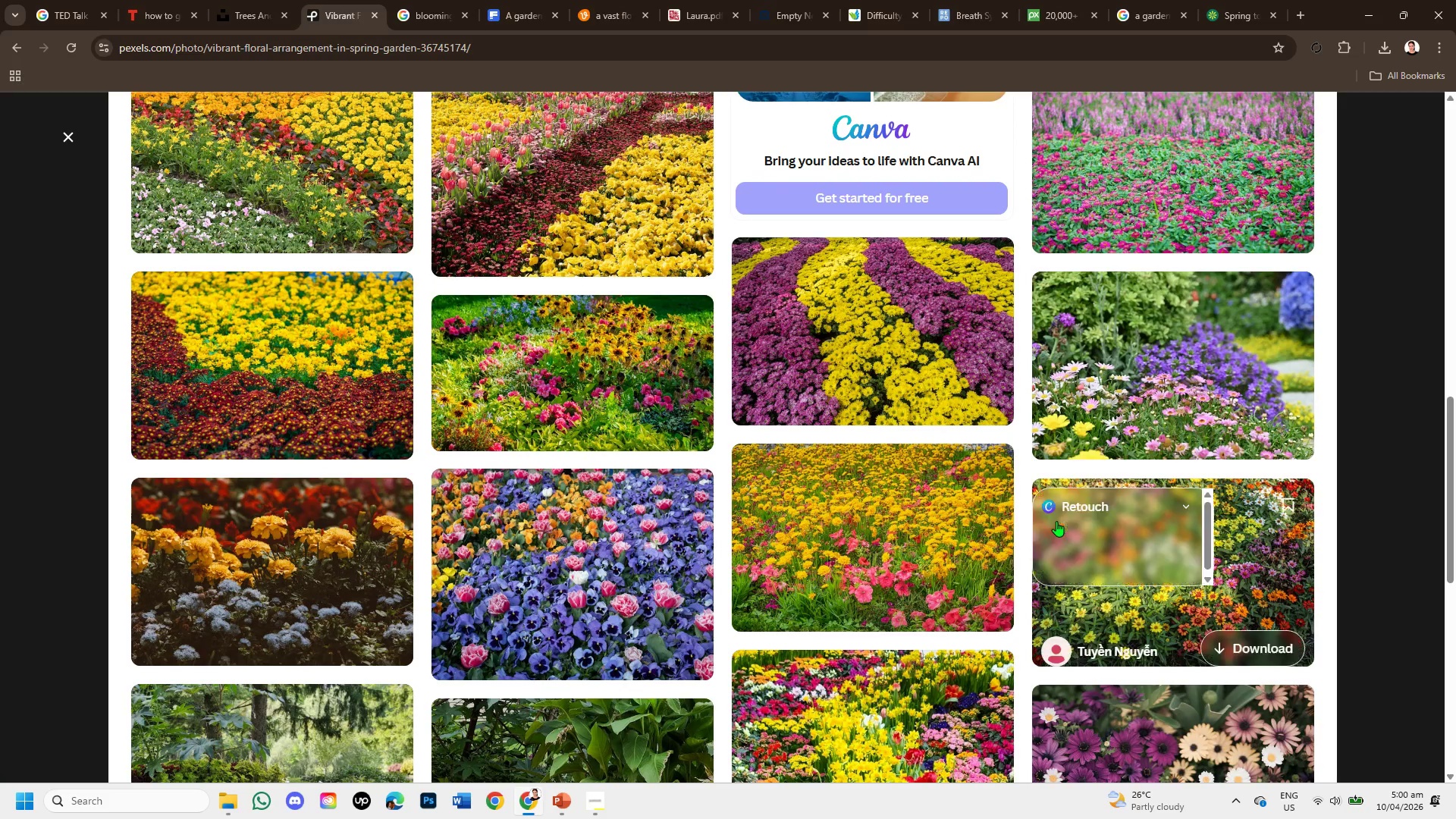 
mouse_move([937, 552])
 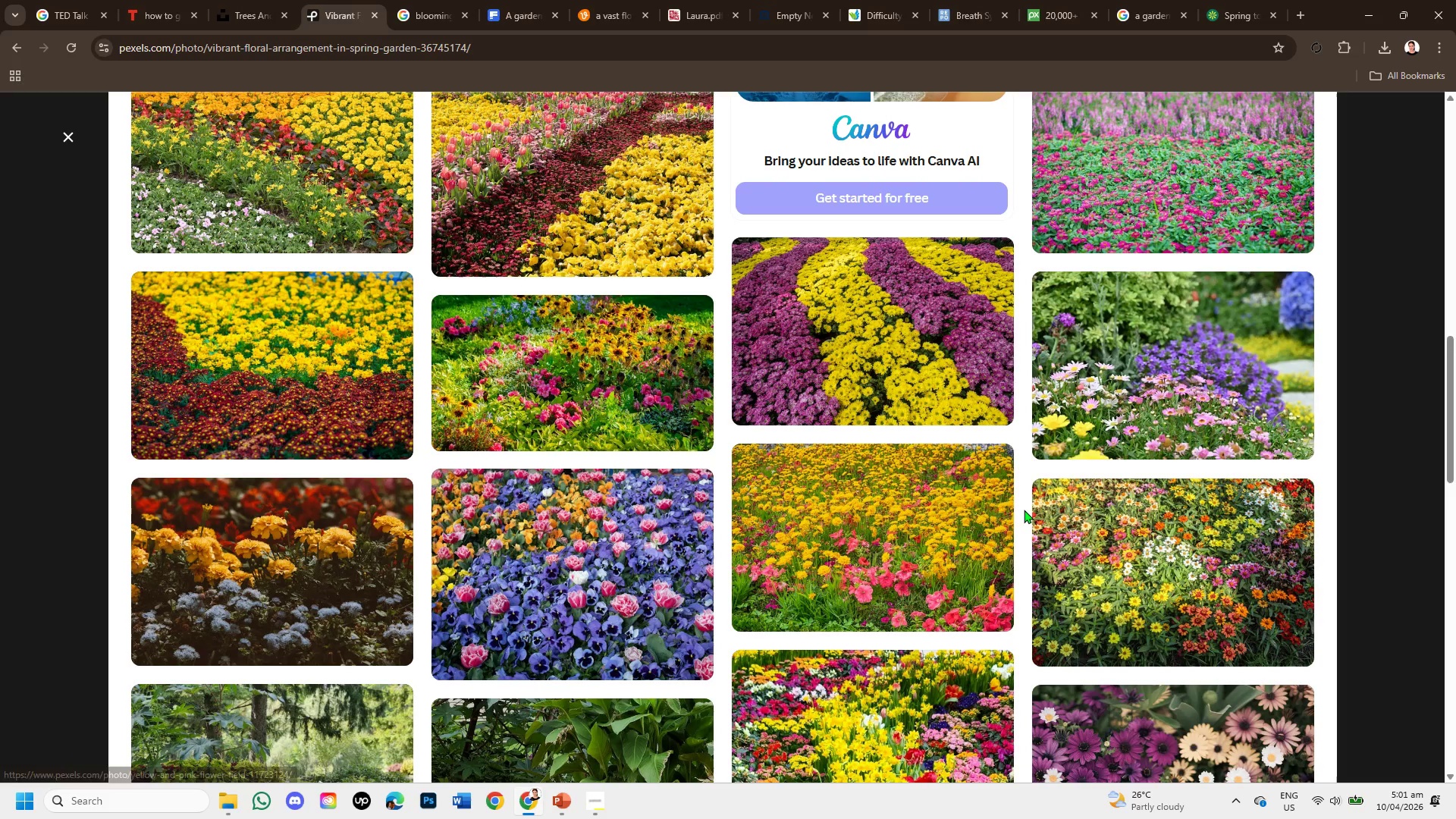 
scroll: coordinate [1024, 510], scroll_direction: up, amount: 1.0
 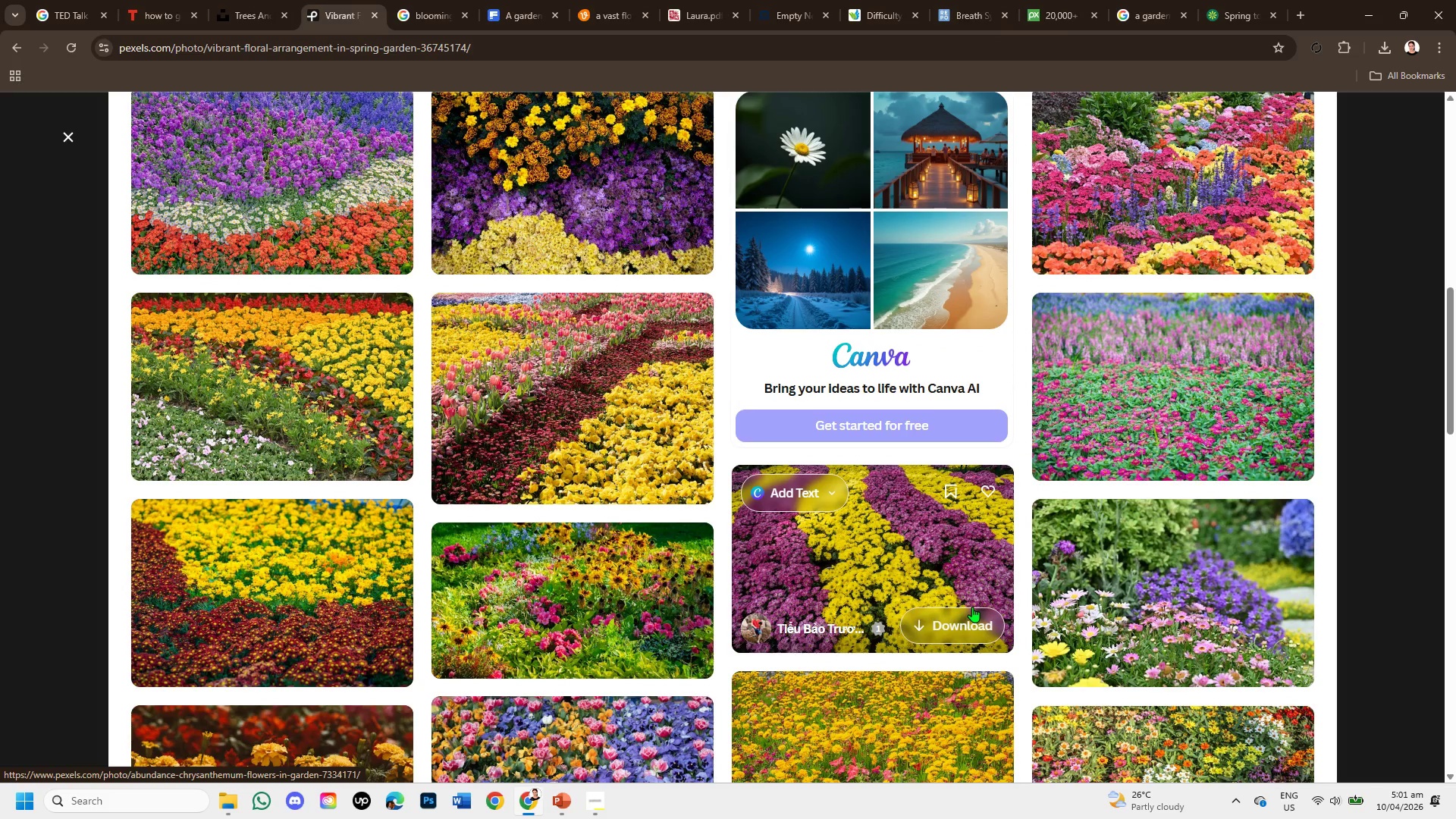 
scroll: coordinate [703, 688], scroll_direction: down, amount: 2.0
 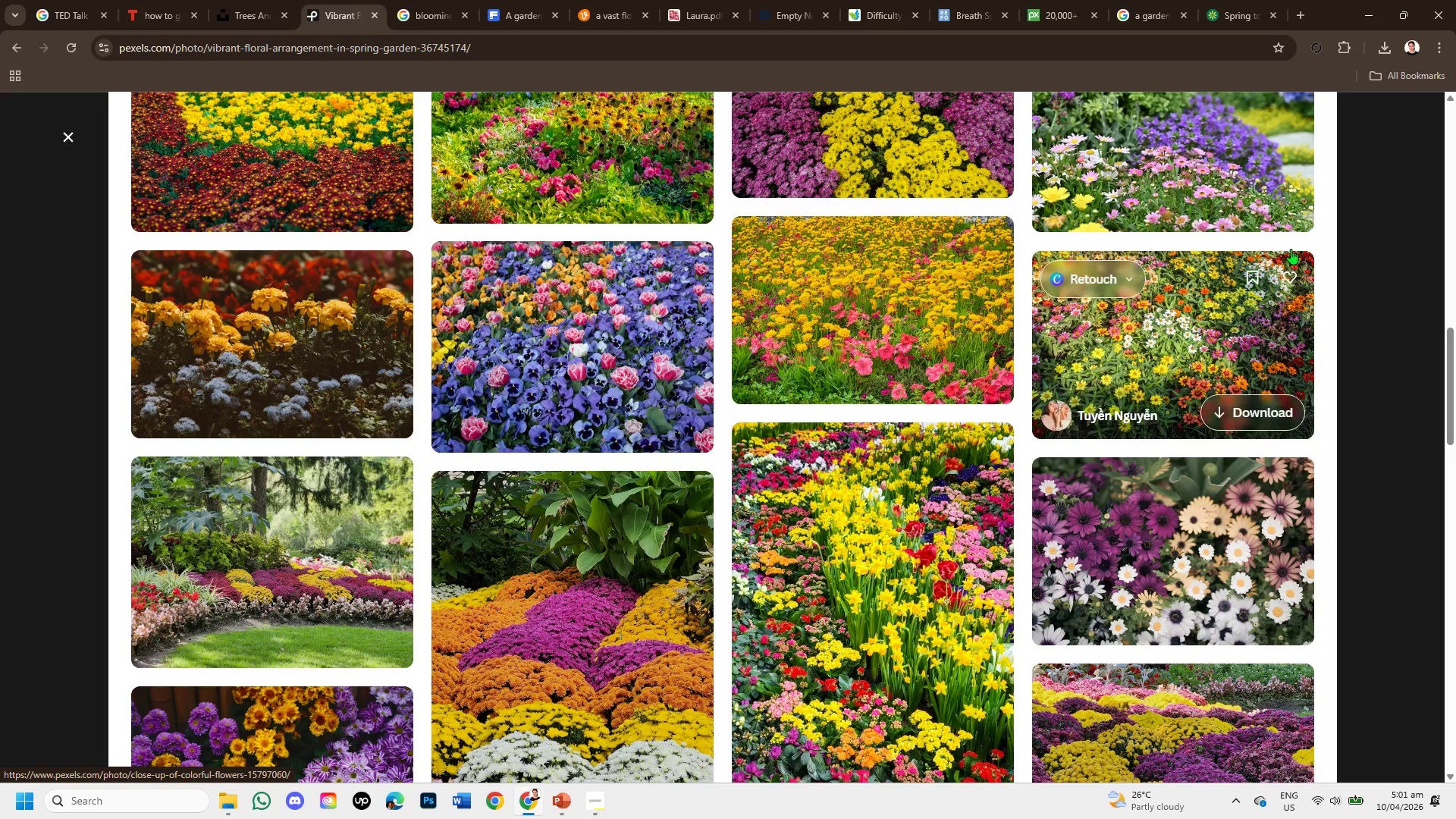 
wait(5.12)
 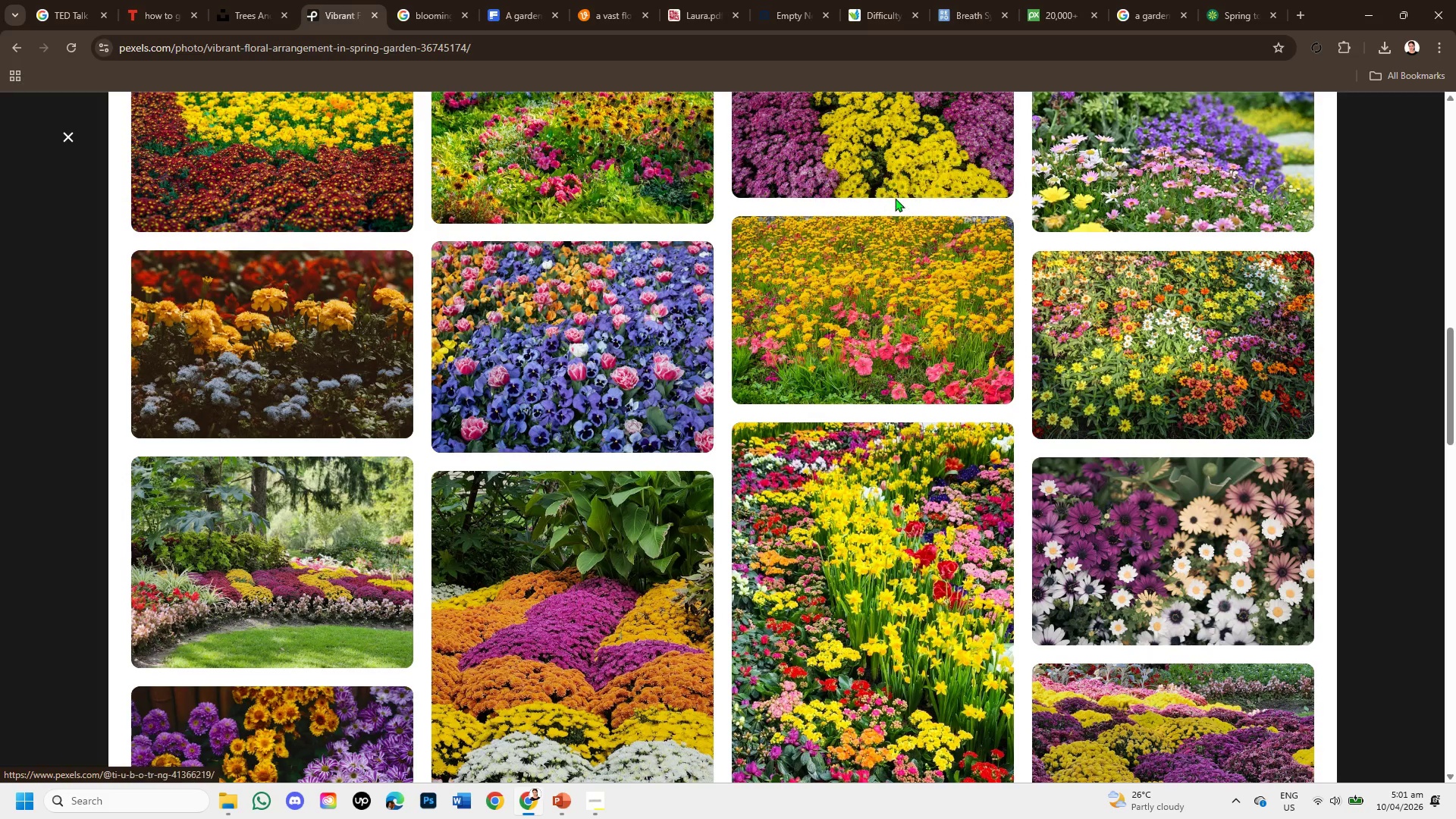 
left_click([1252, 350])
 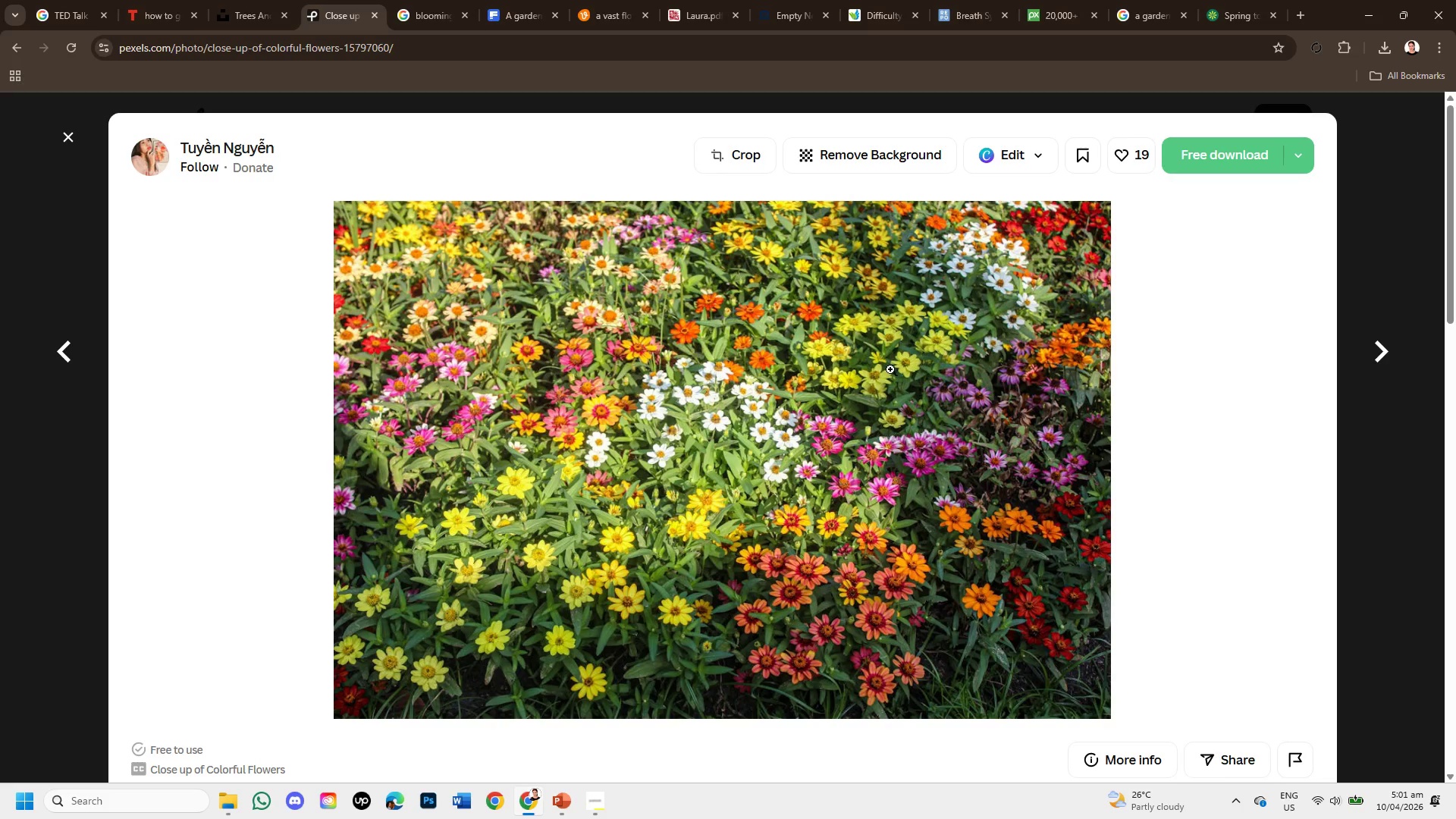 
wait(6.14)
 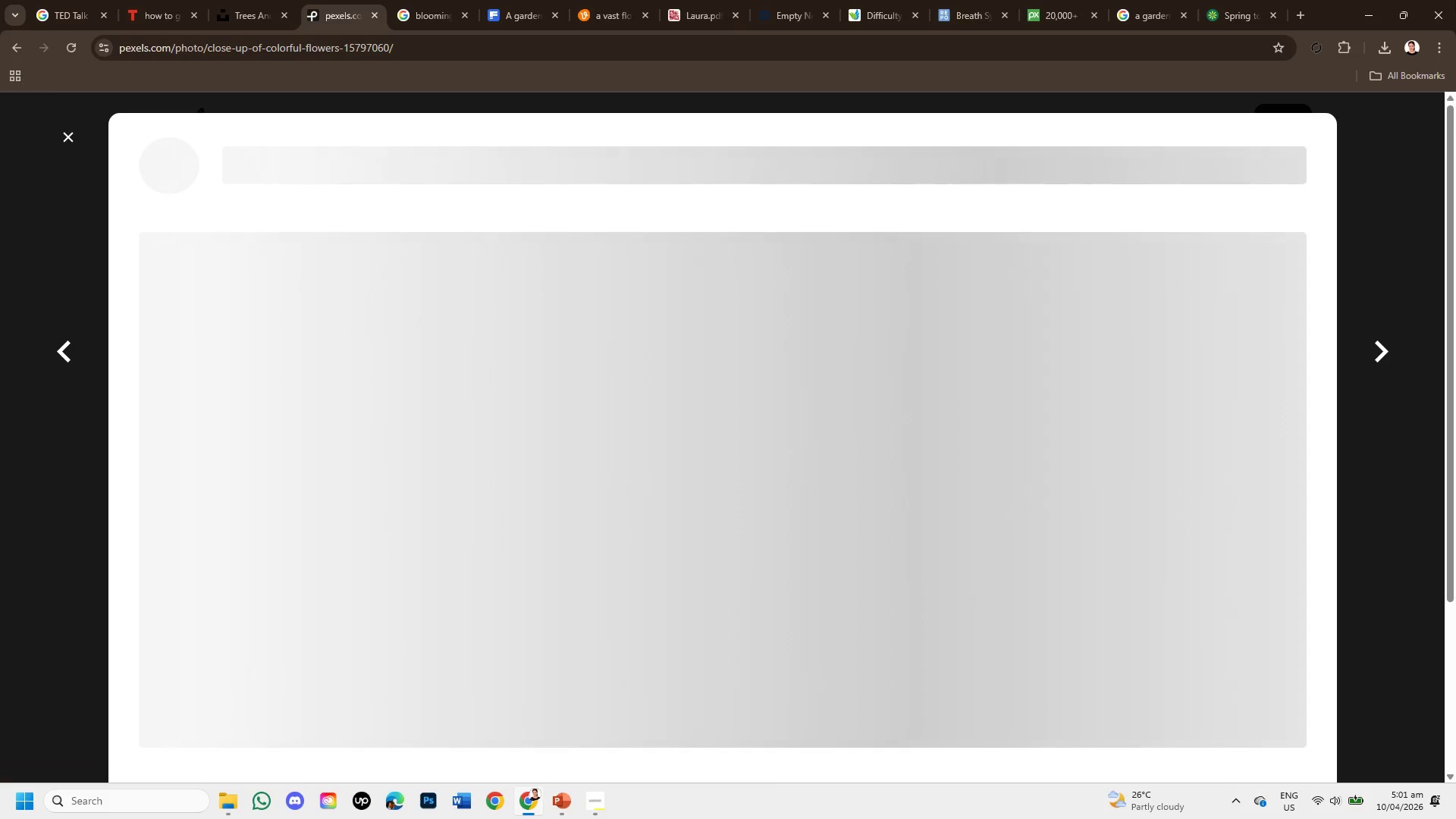 
scroll: coordinate [684, 608], scroll_direction: down, amount: 6.0
 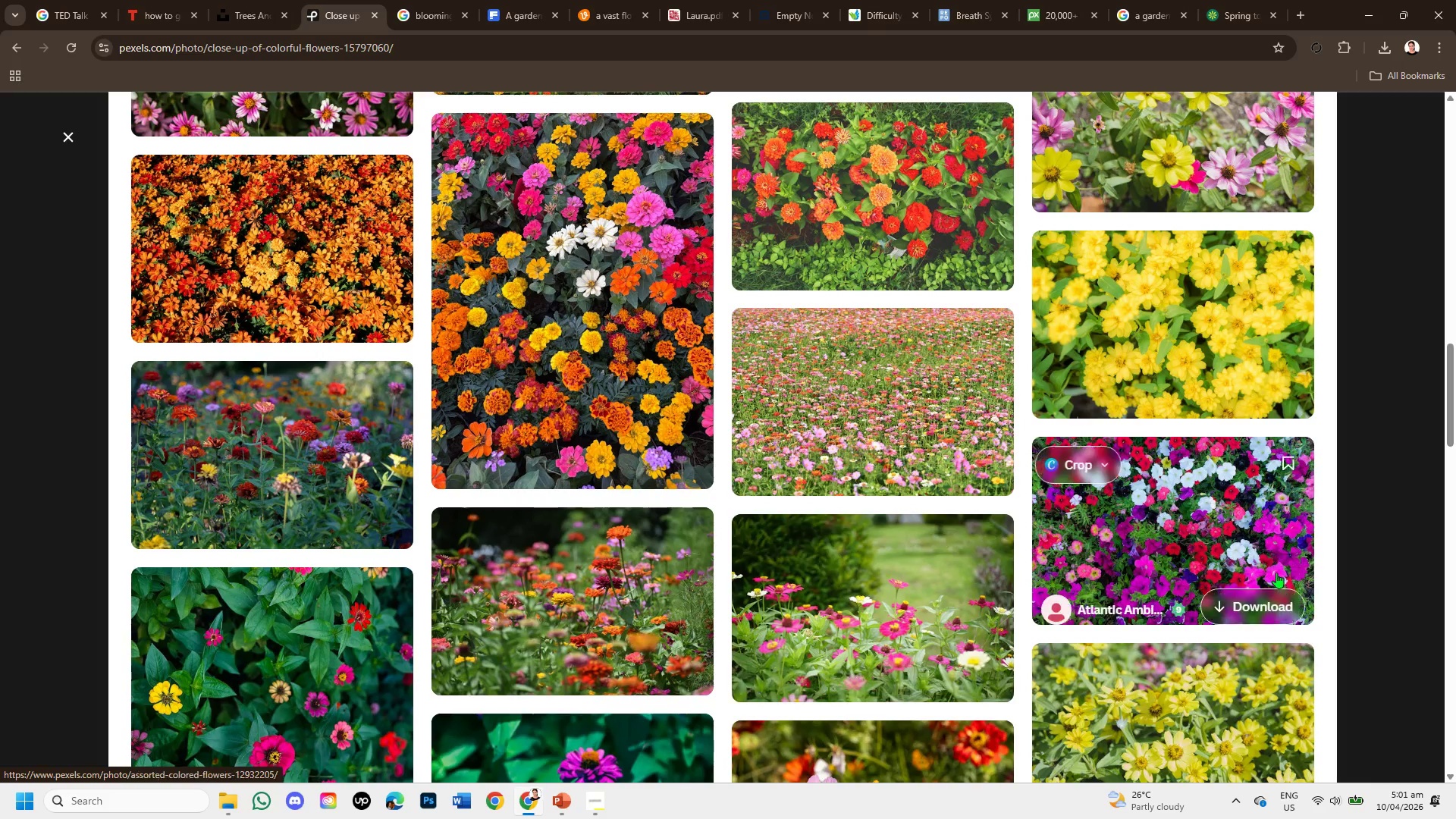 
left_click([877, 394])
 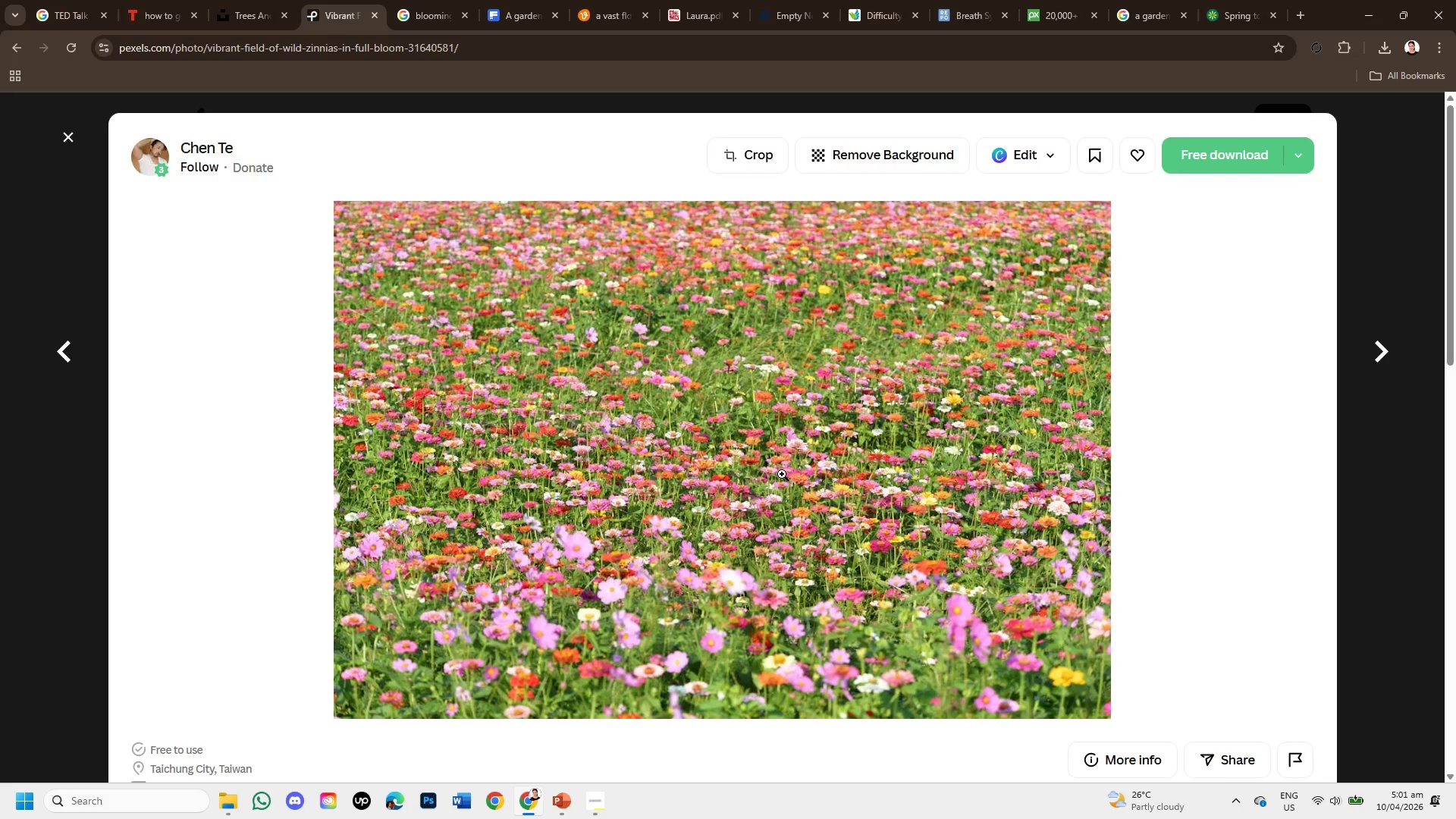 
wait(6.75)
 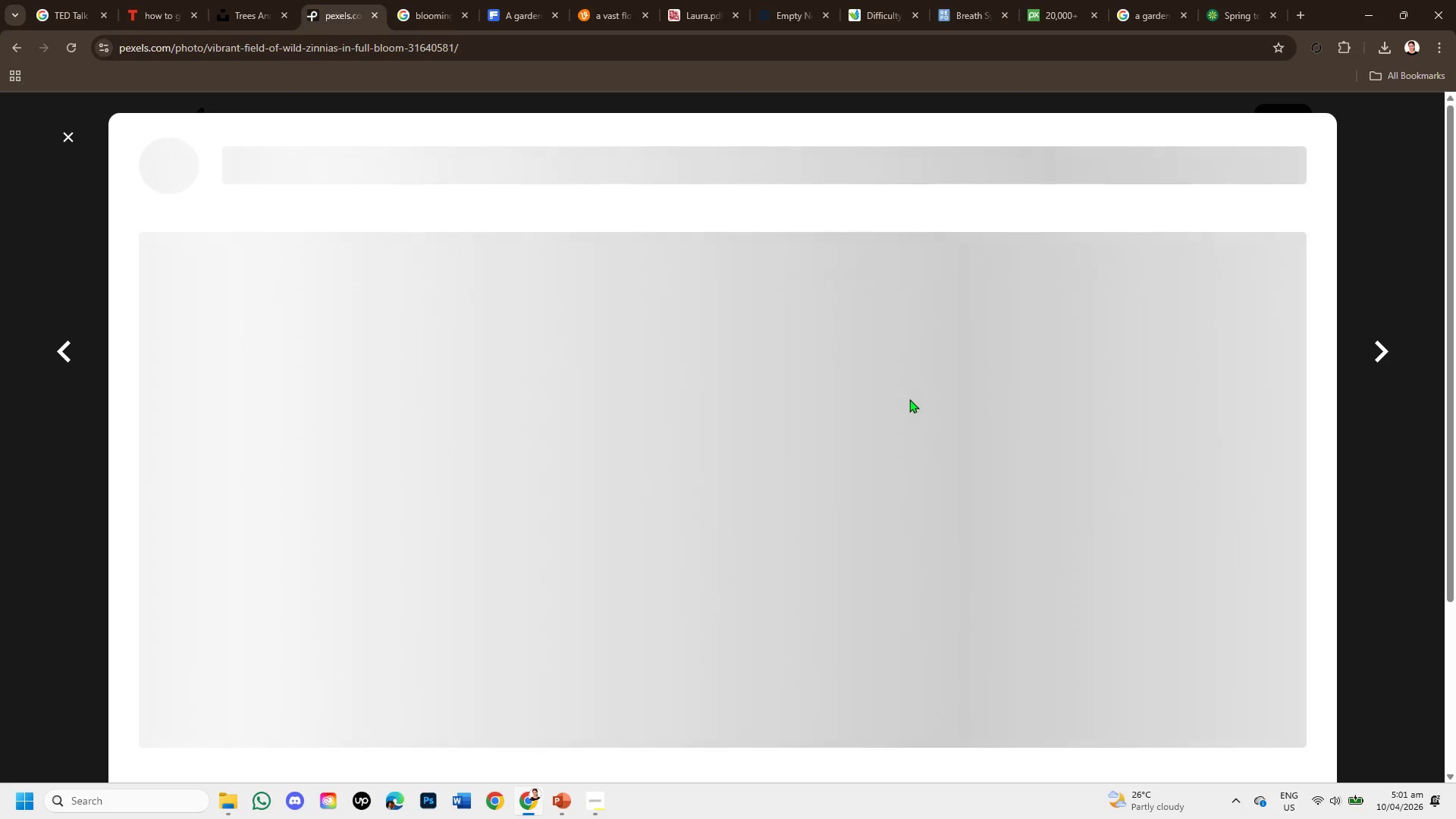 
right_click([782, 474])
 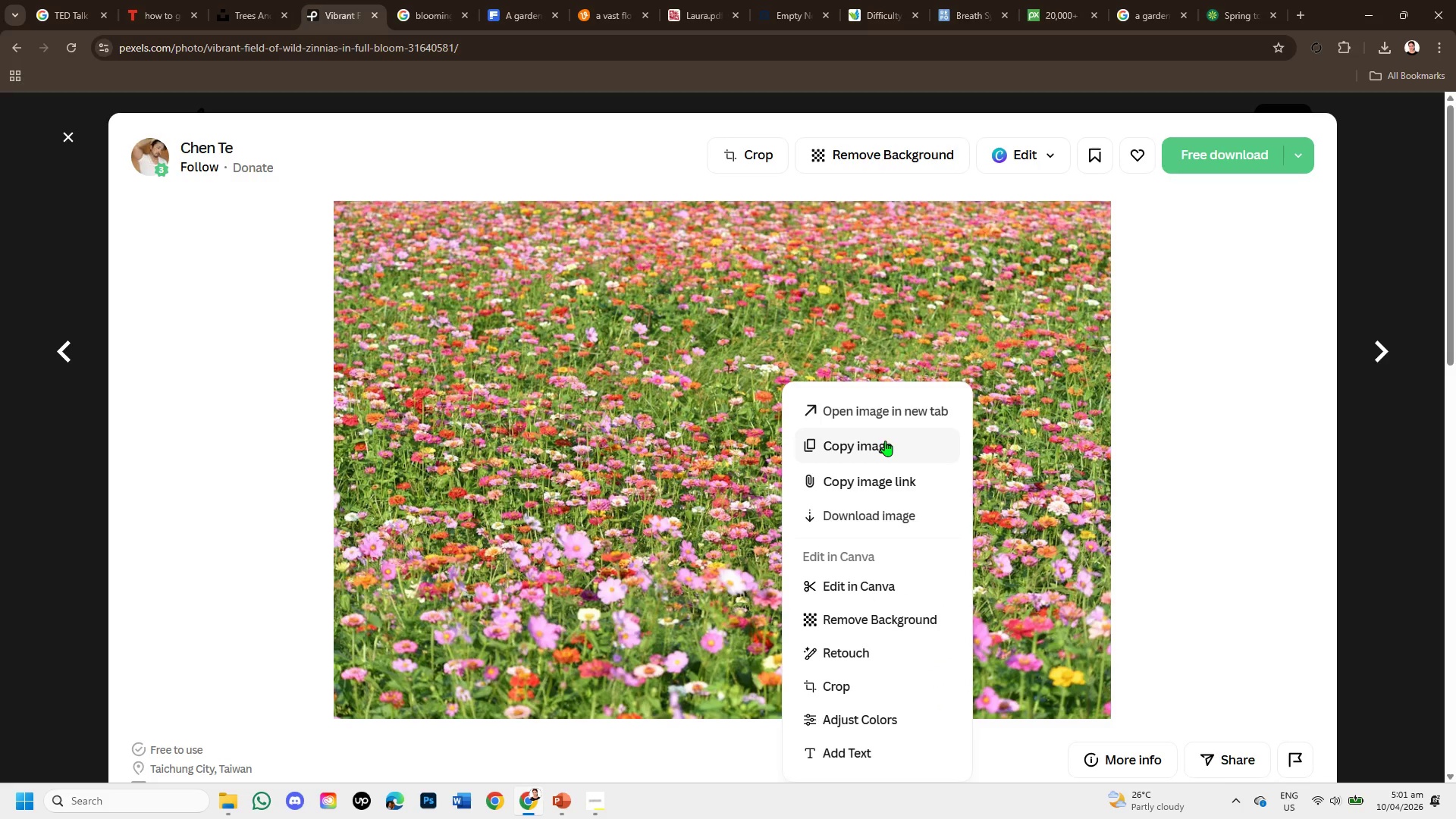 
left_click([885, 439])
 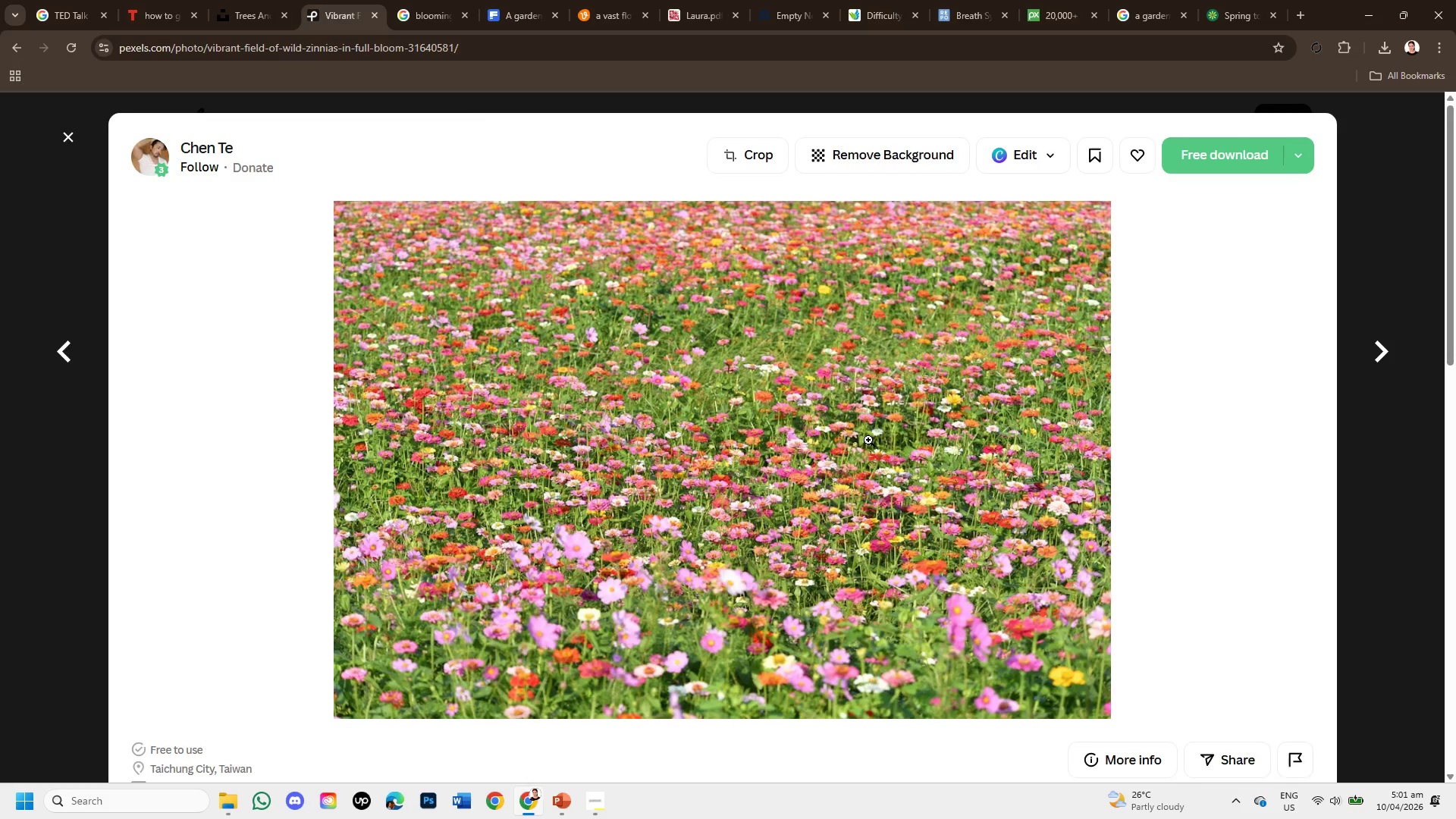 
scroll: coordinate [732, 594], scroll_direction: down, amount: 6.0
 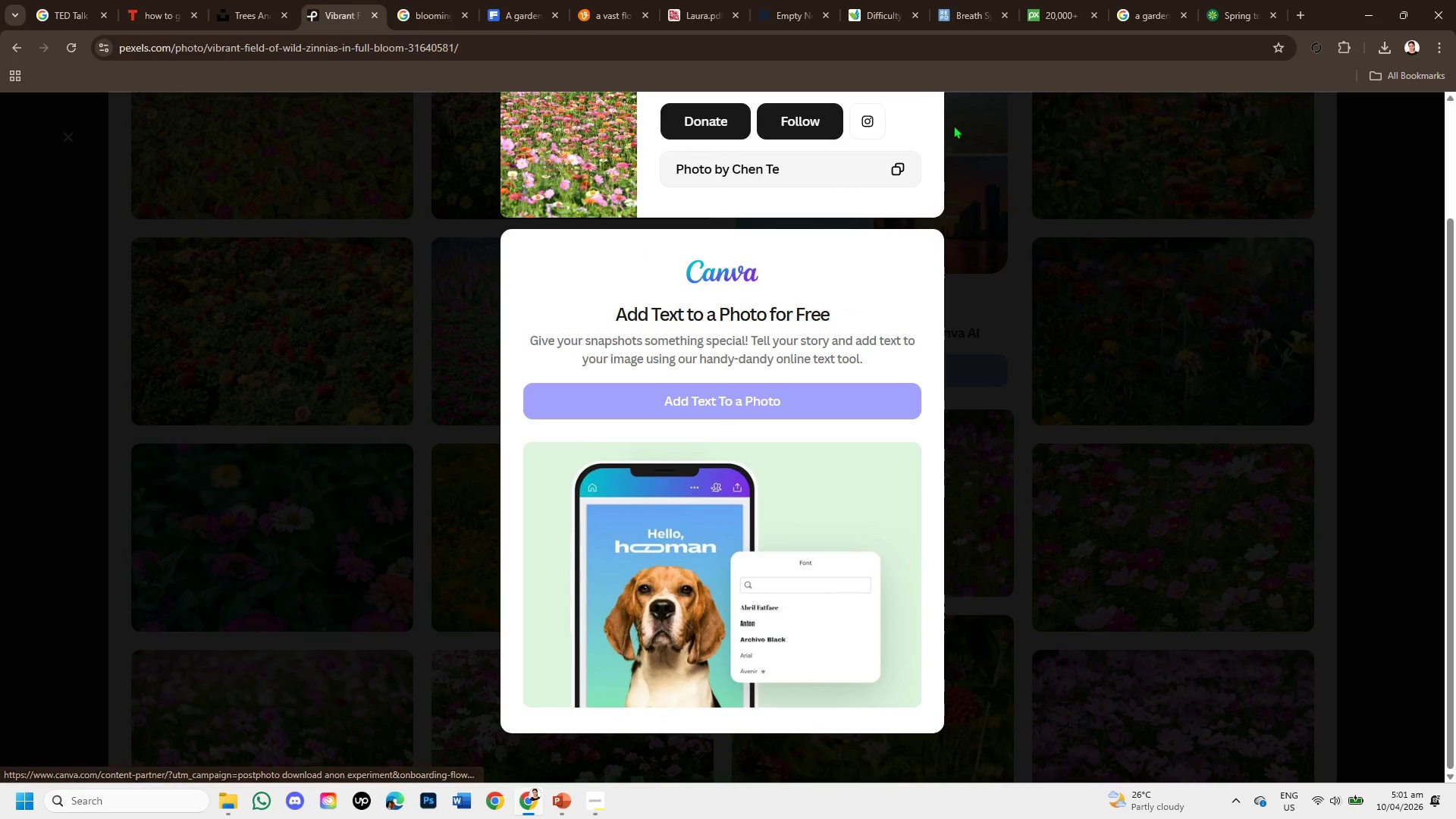 
scroll: coordinate [987, 266], scroll_direction: up, amount: 3.0
 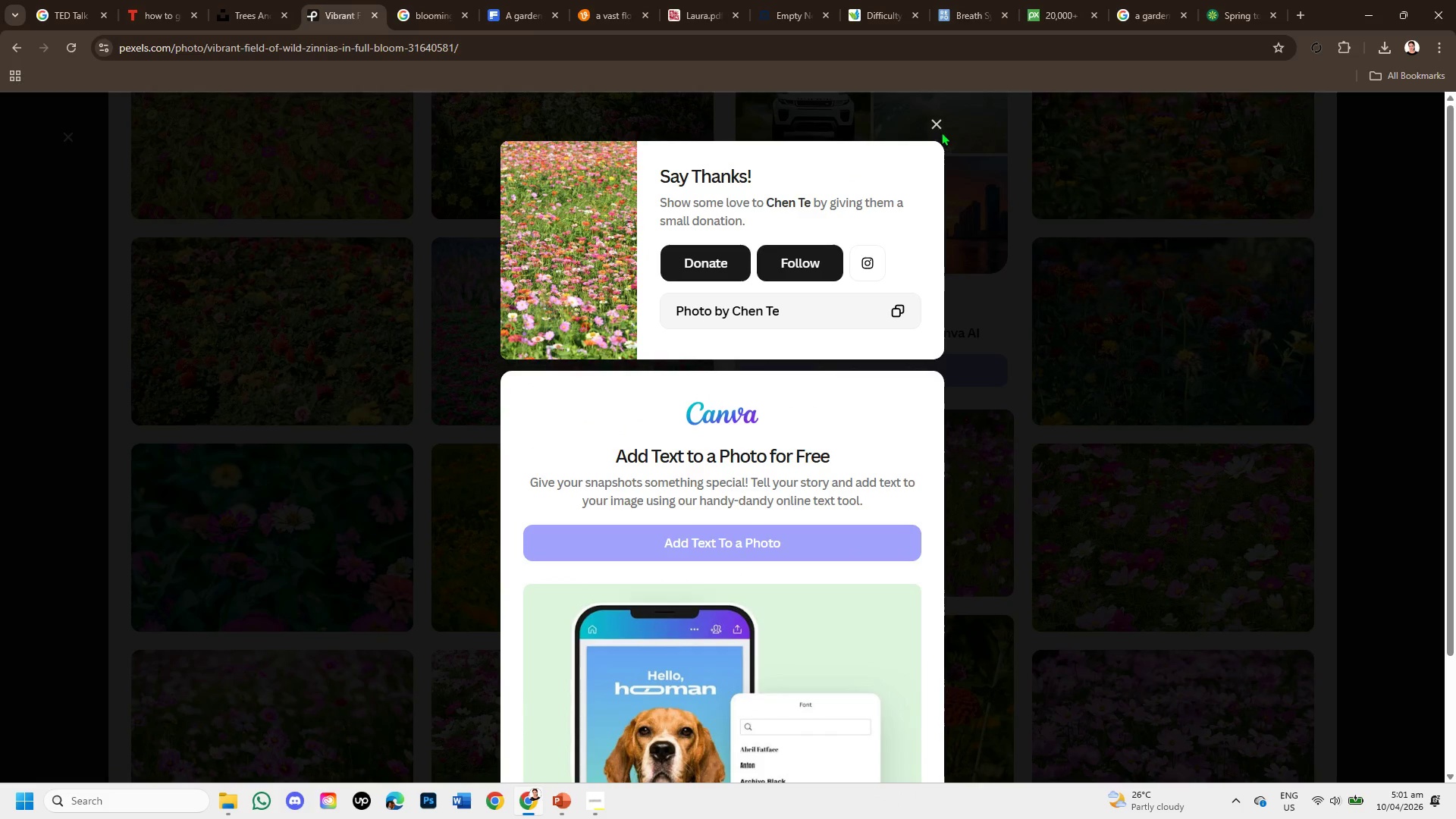 
left_click([937, 124])
 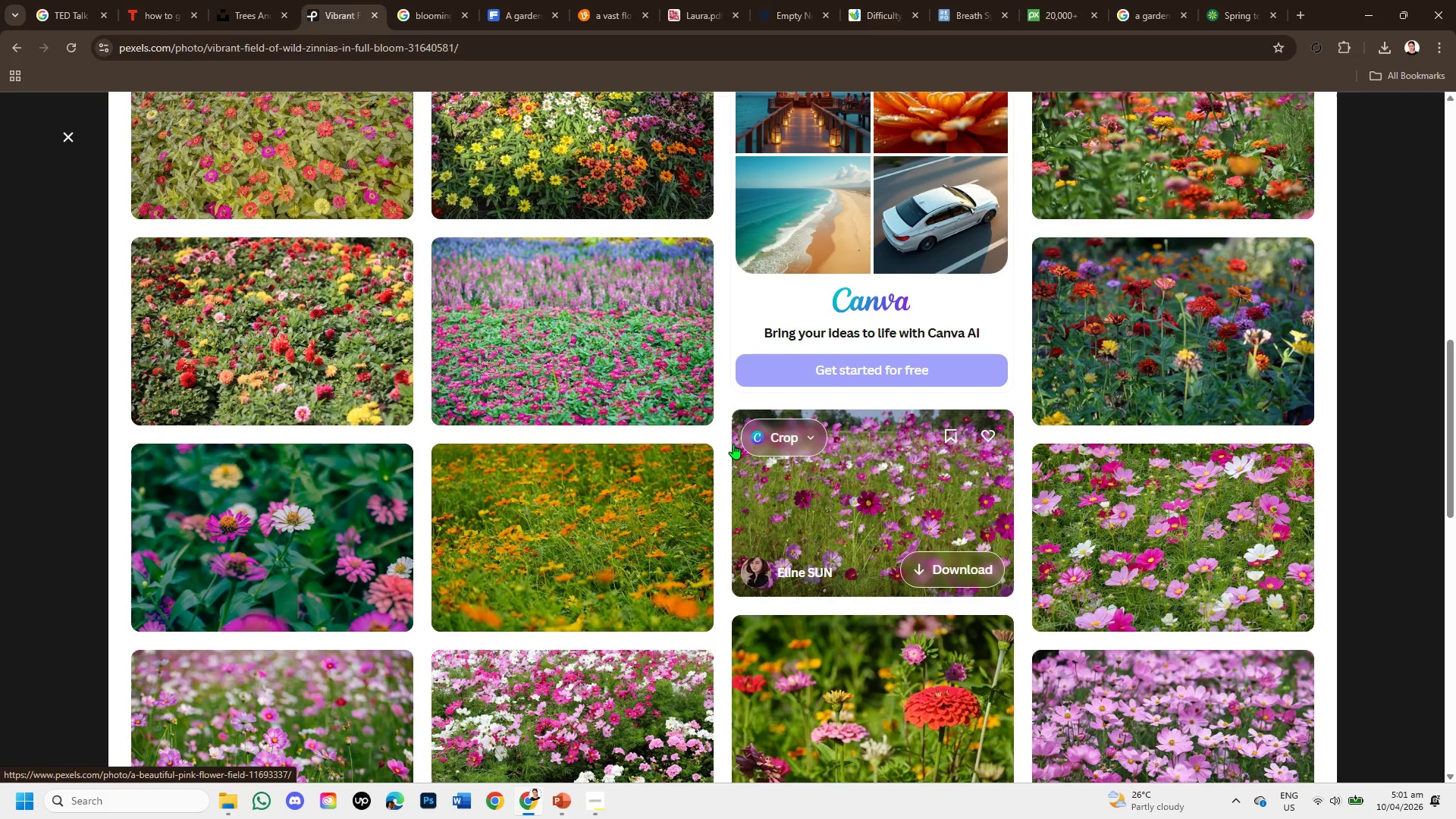 
scroll: coordinate [718, 483], scroll_direction: down, amount: 3.0
 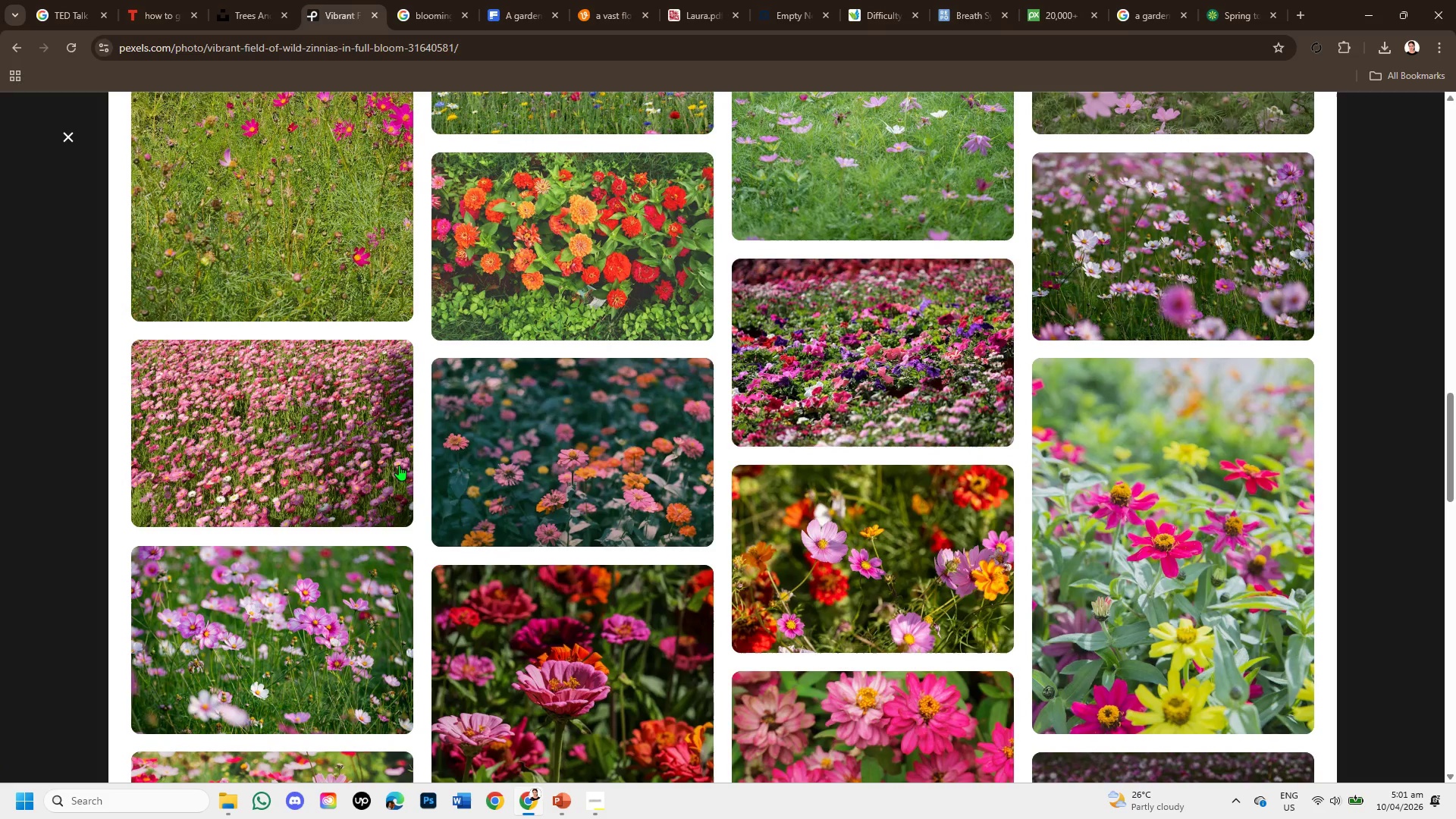 
left_click([310, 419])
 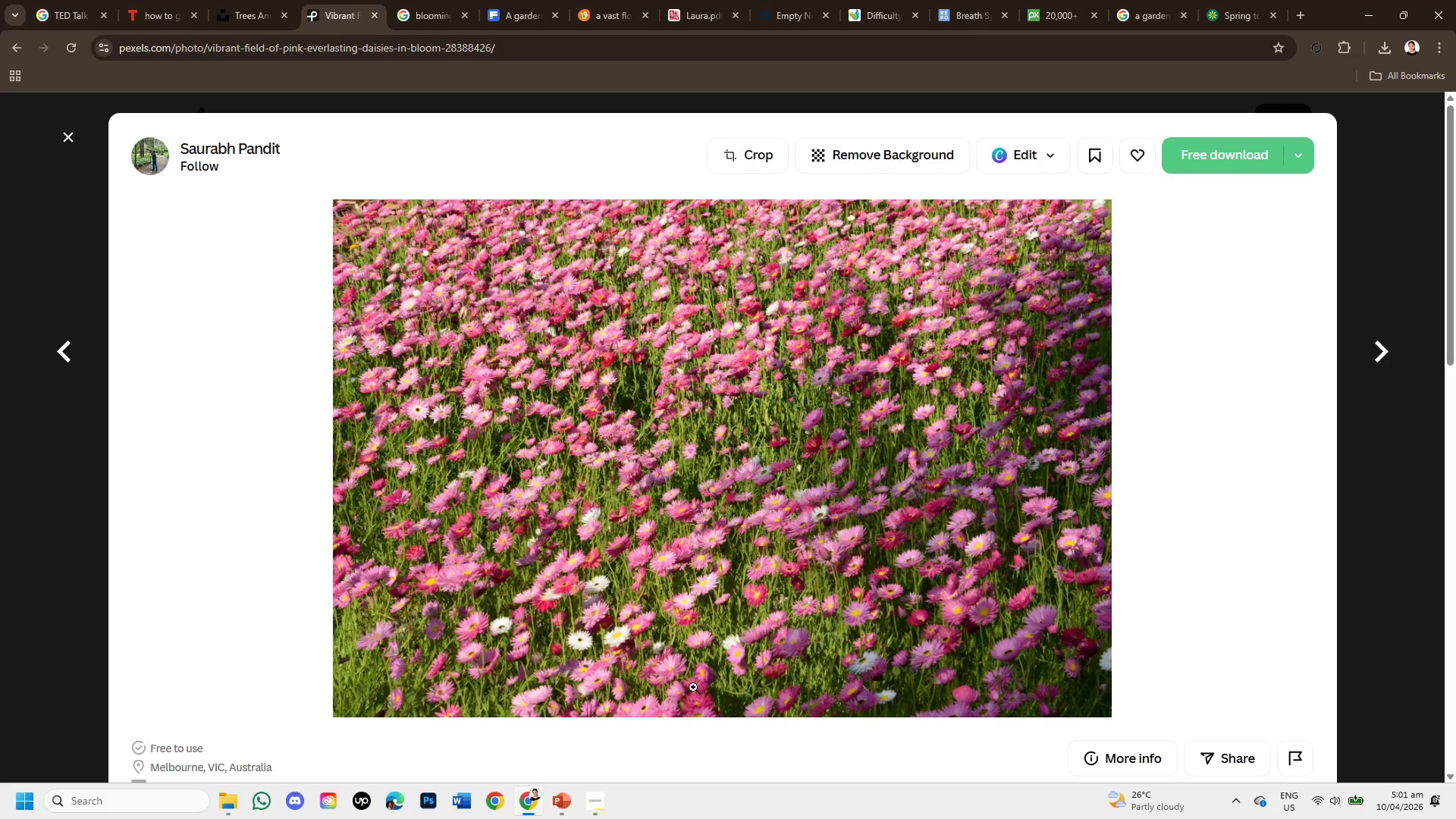 
left_click([556, 807])
 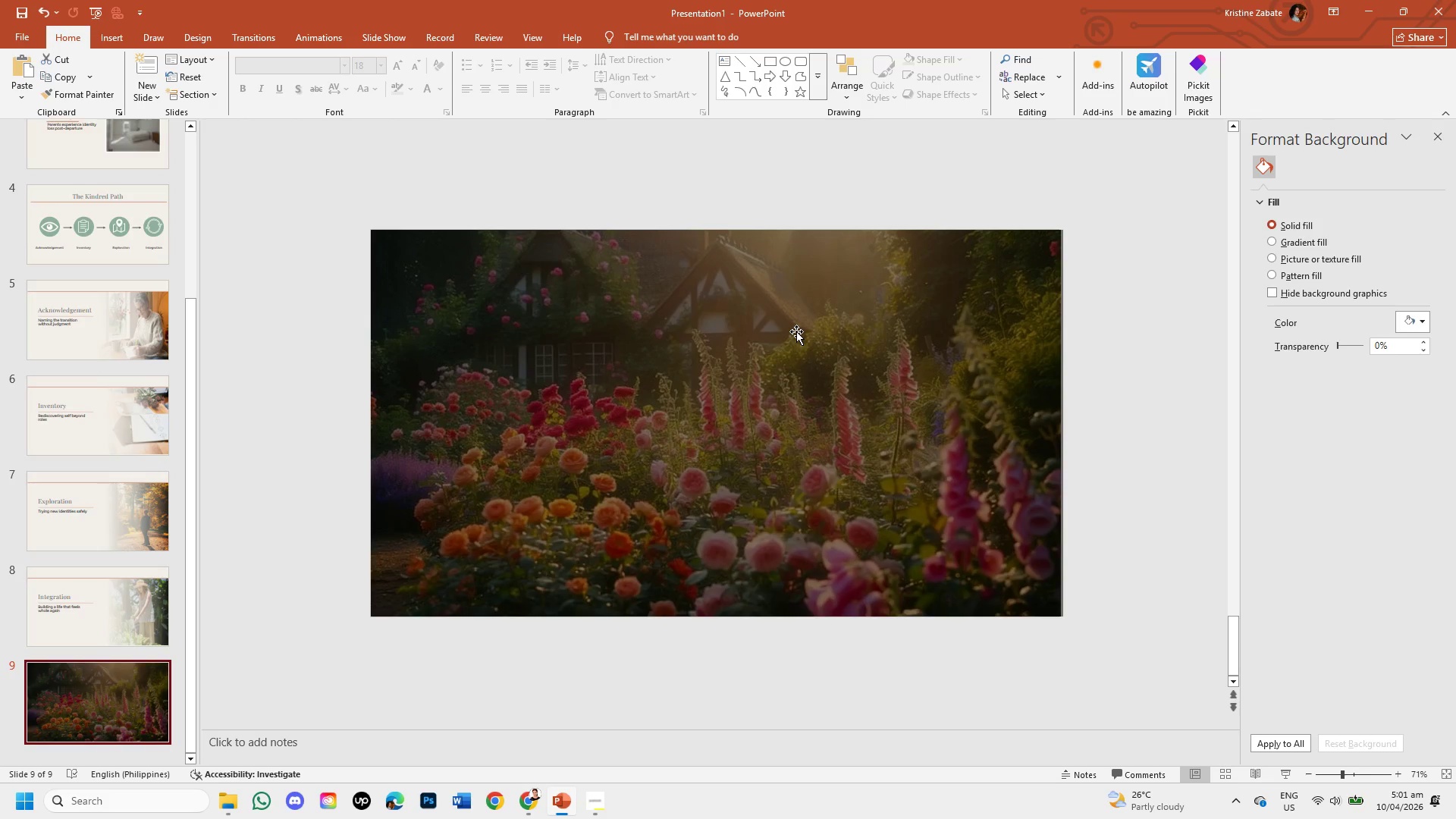 
left_click_drag(start_coordinate=[754, 333], to_coordinate=[780, 519])
 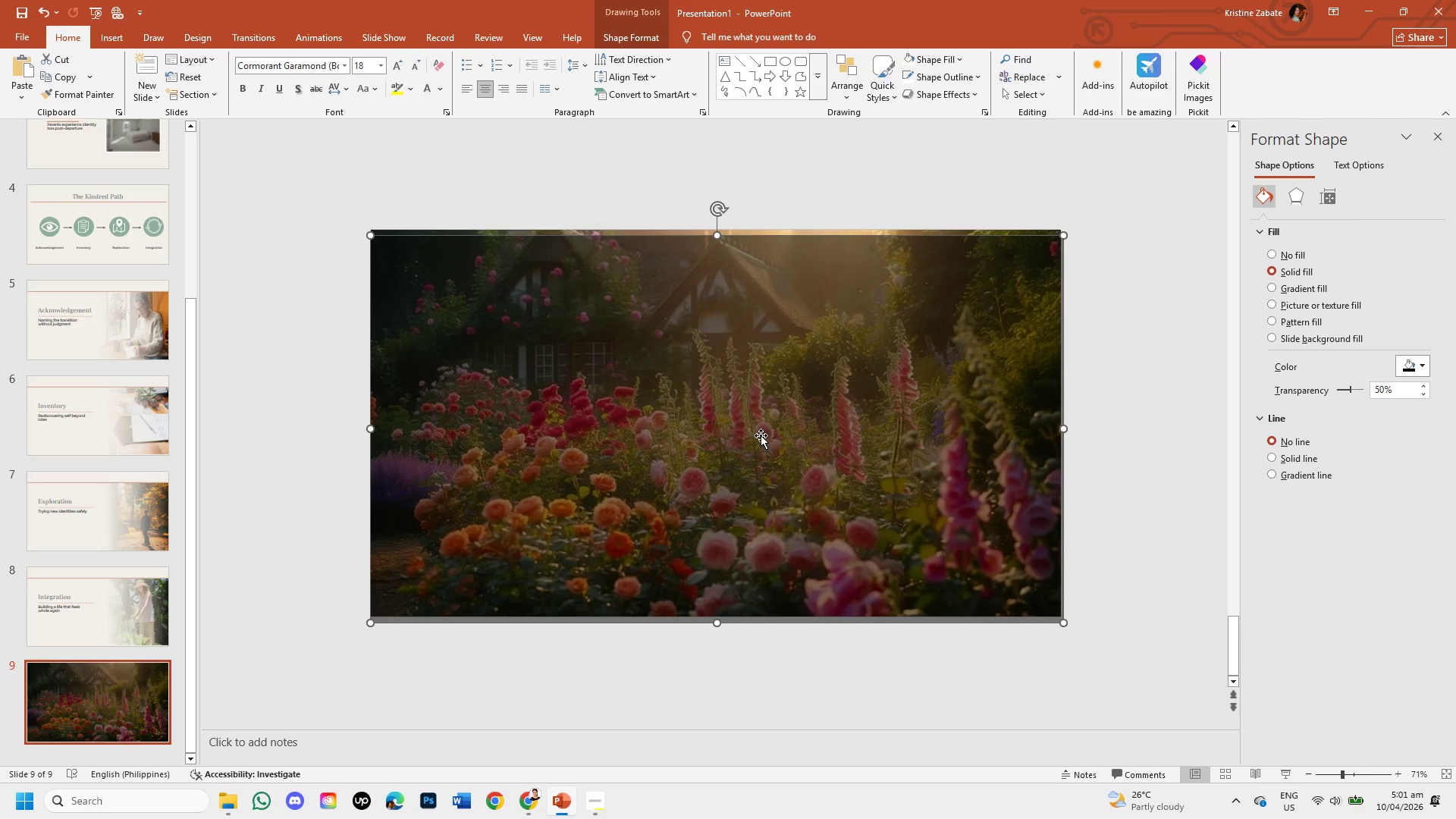 
left_click_drag(start_coordinate=[761, 435], to_coordinate=[779, 576])
 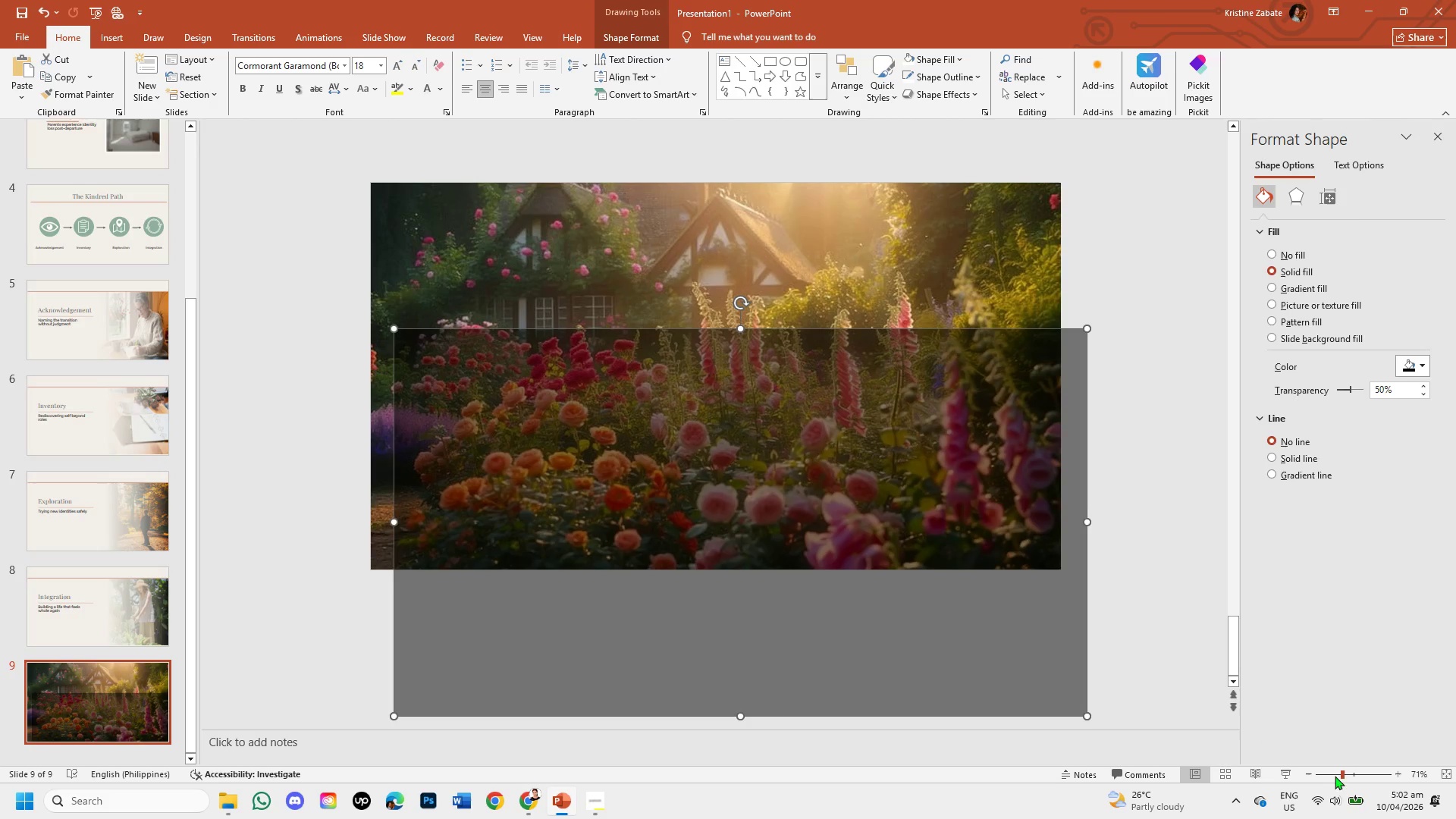 
left_click([1330, 774])
 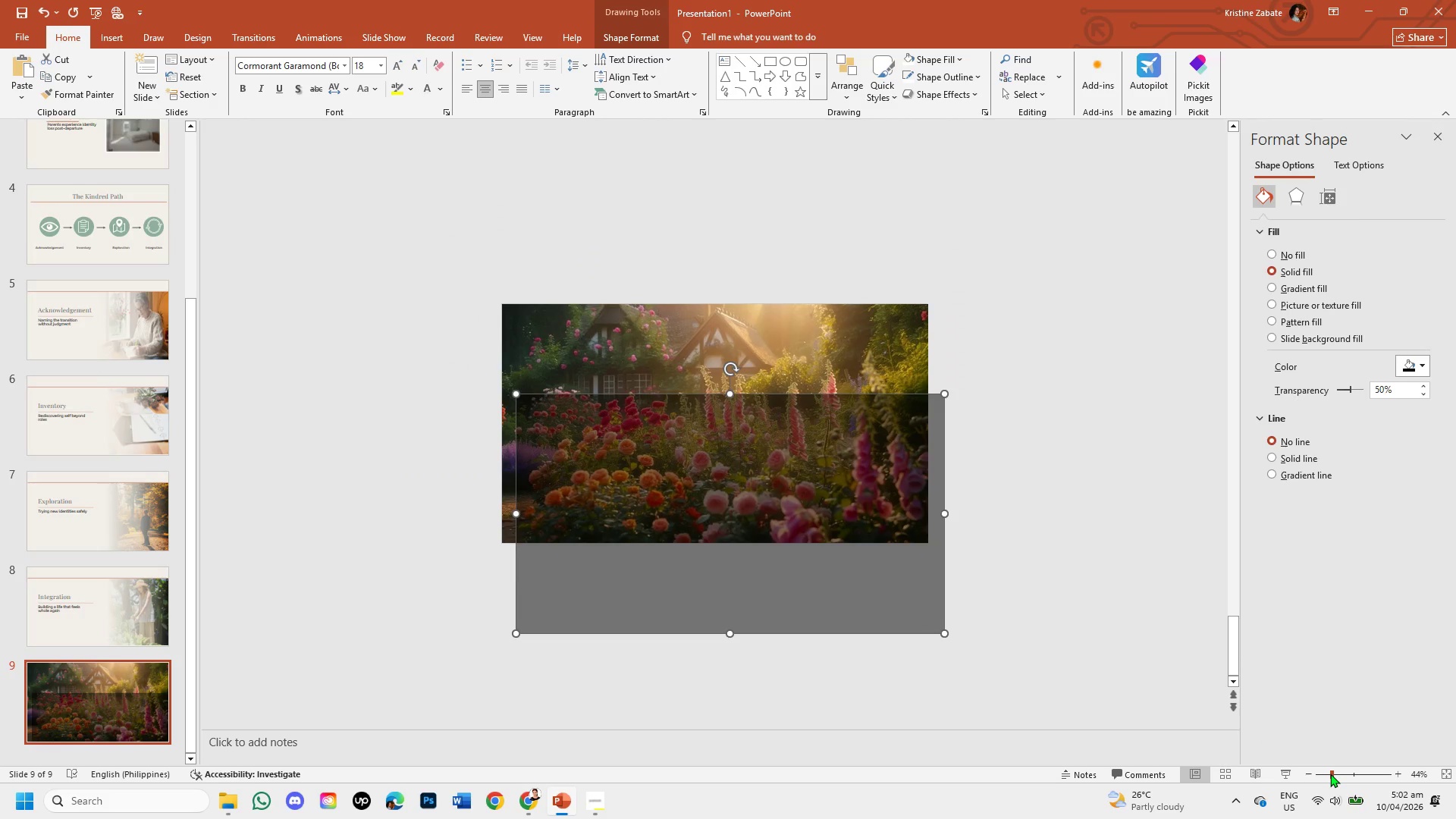 
wait(5.12)
 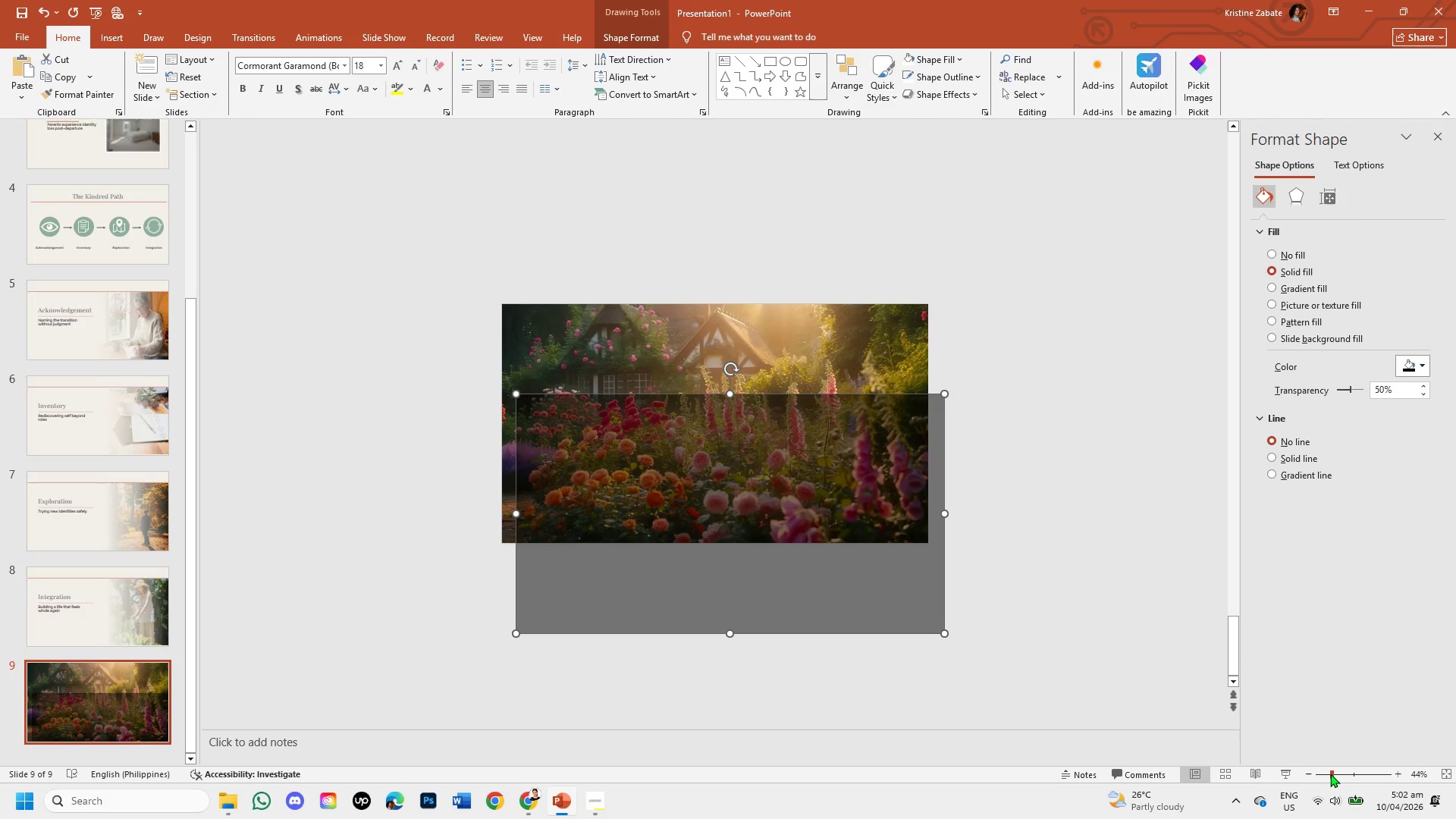 
left_click_drag(start_coordinate=[845, 485], to_coordinate=[1280, 381])
 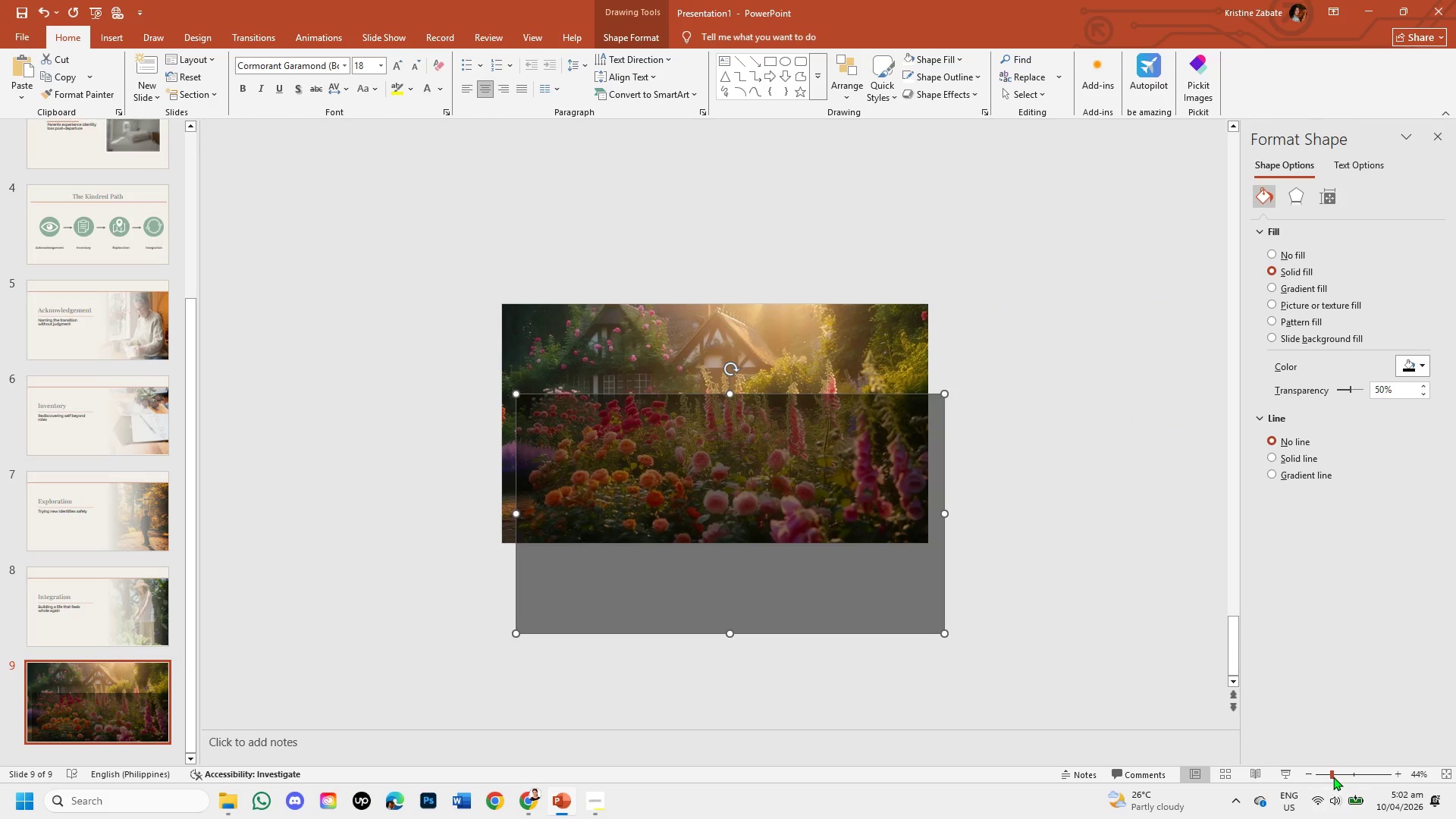 
left_click([1325, 775])
 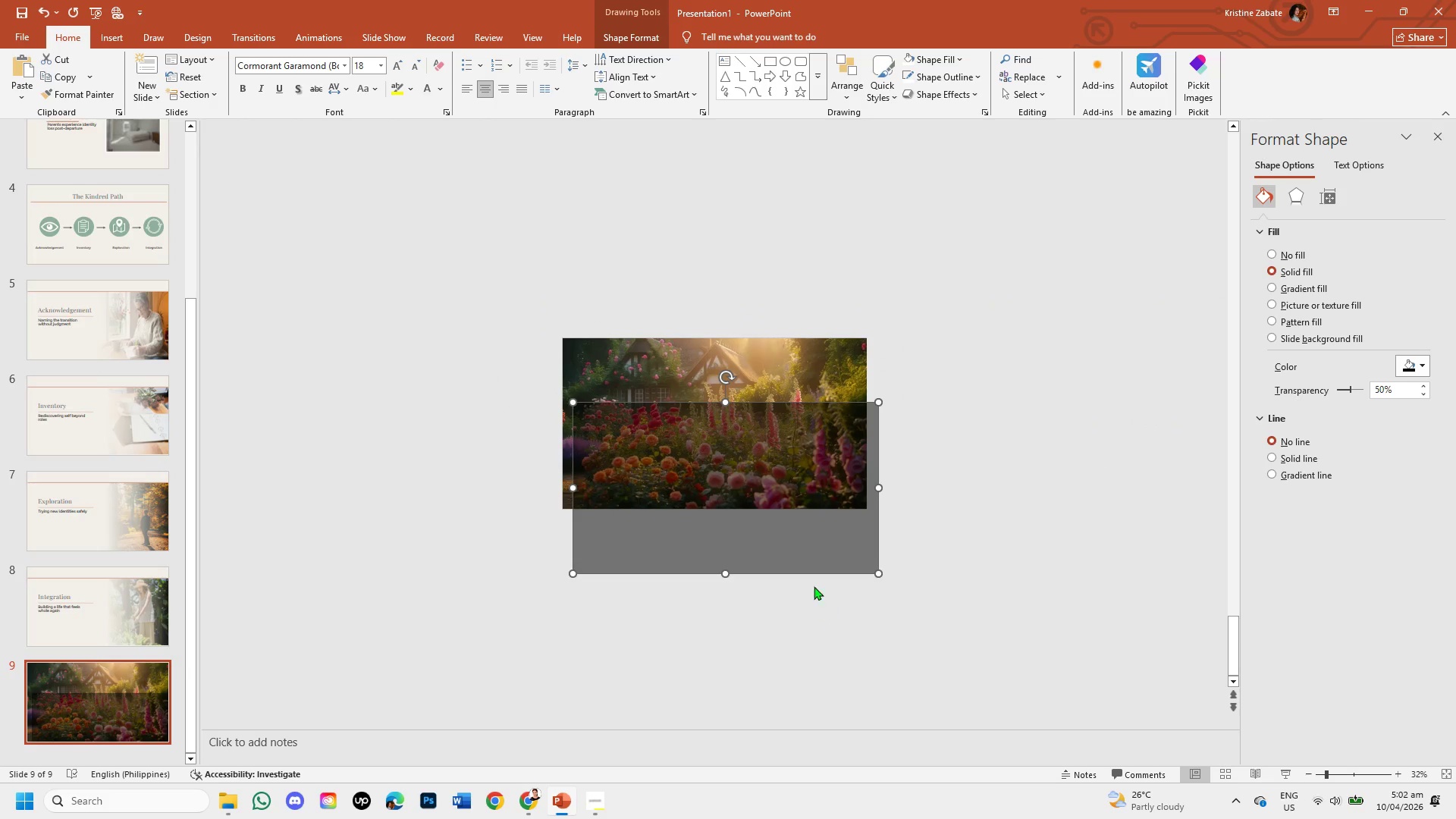 
left_click_drag(start_coordinate=[758, 503], to_coordinate=[1072, 433])
 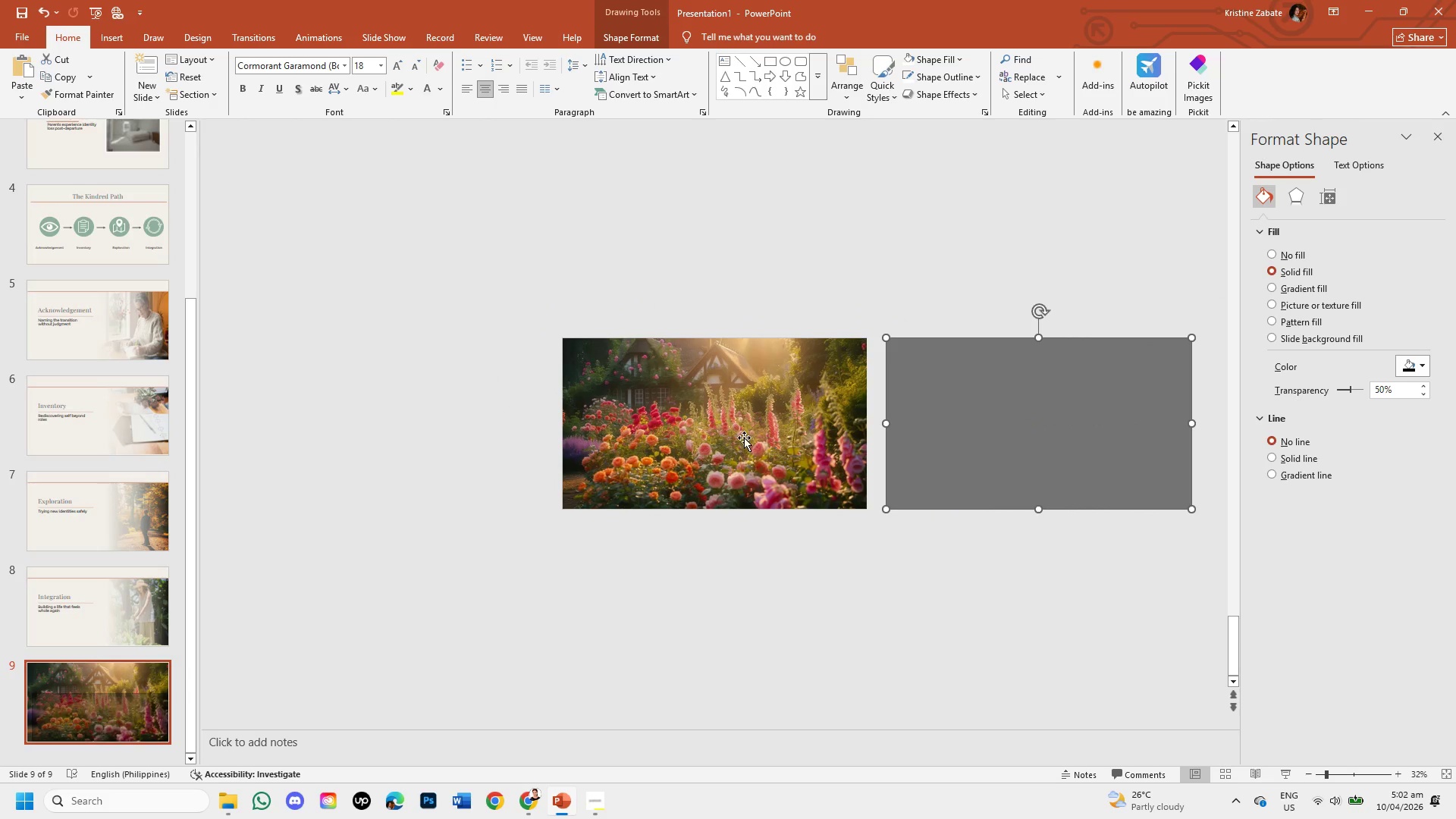 
left_click([744, 438])
 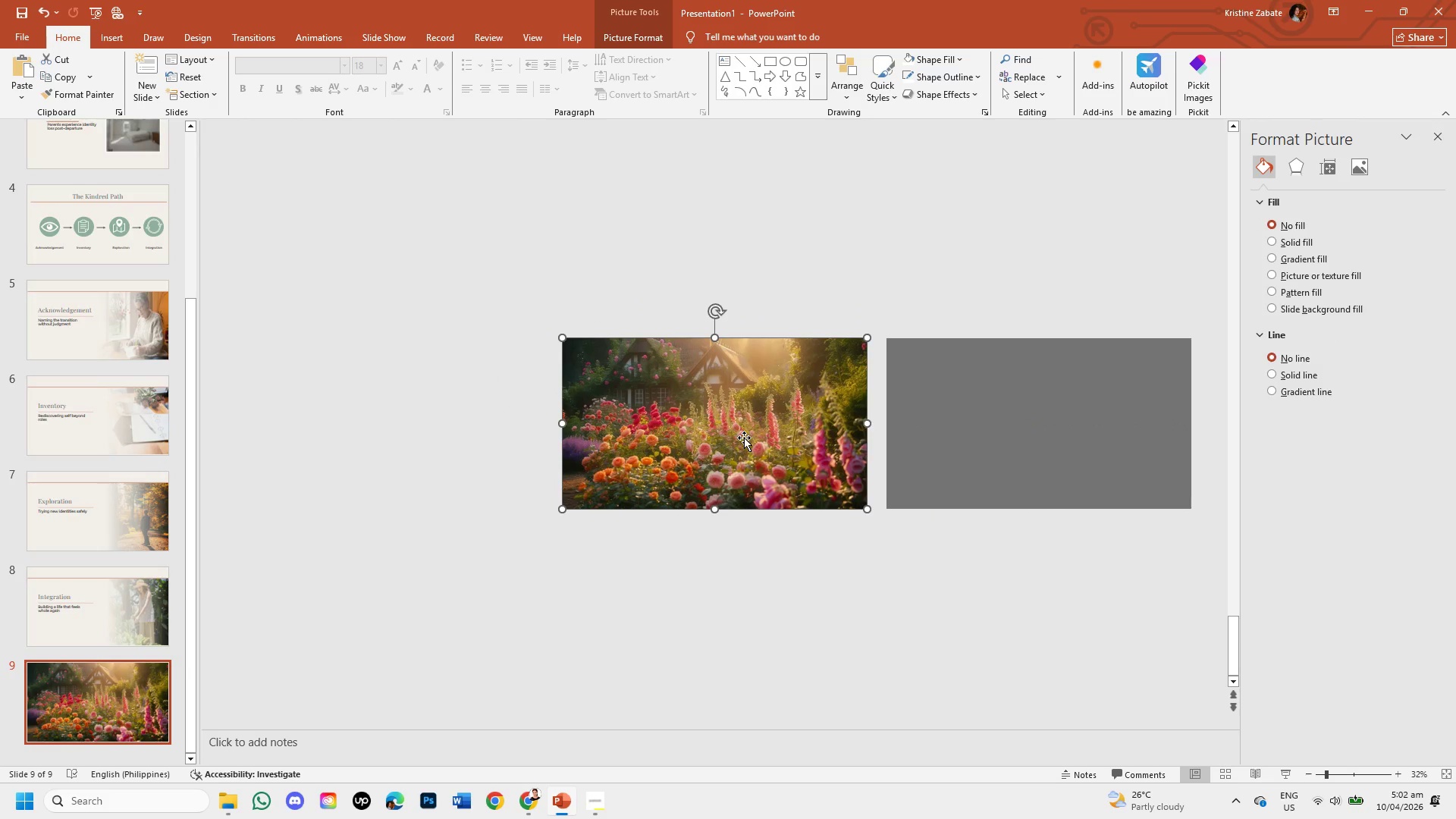 
key(Backspace)
 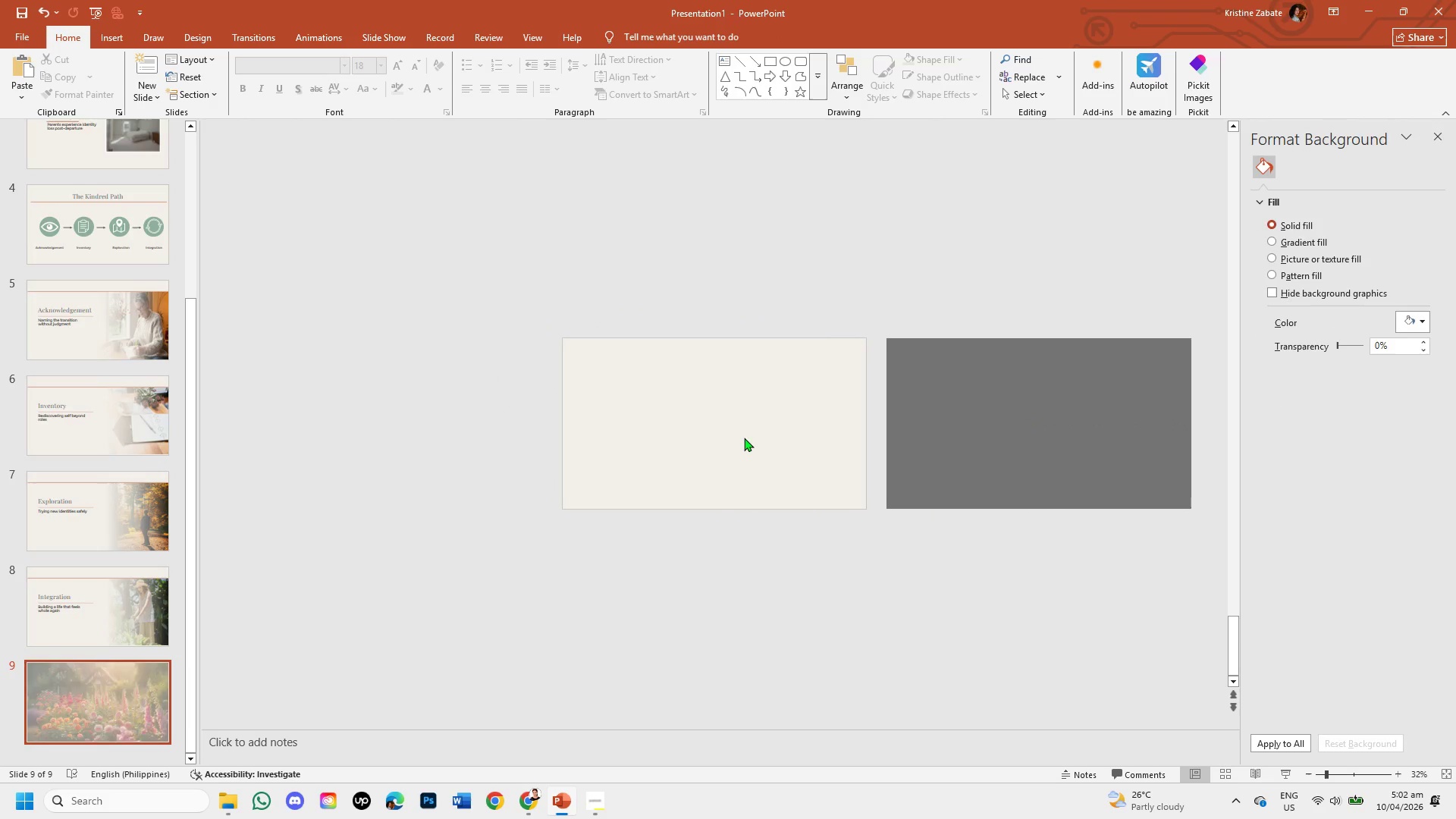 
key(Control+V)
 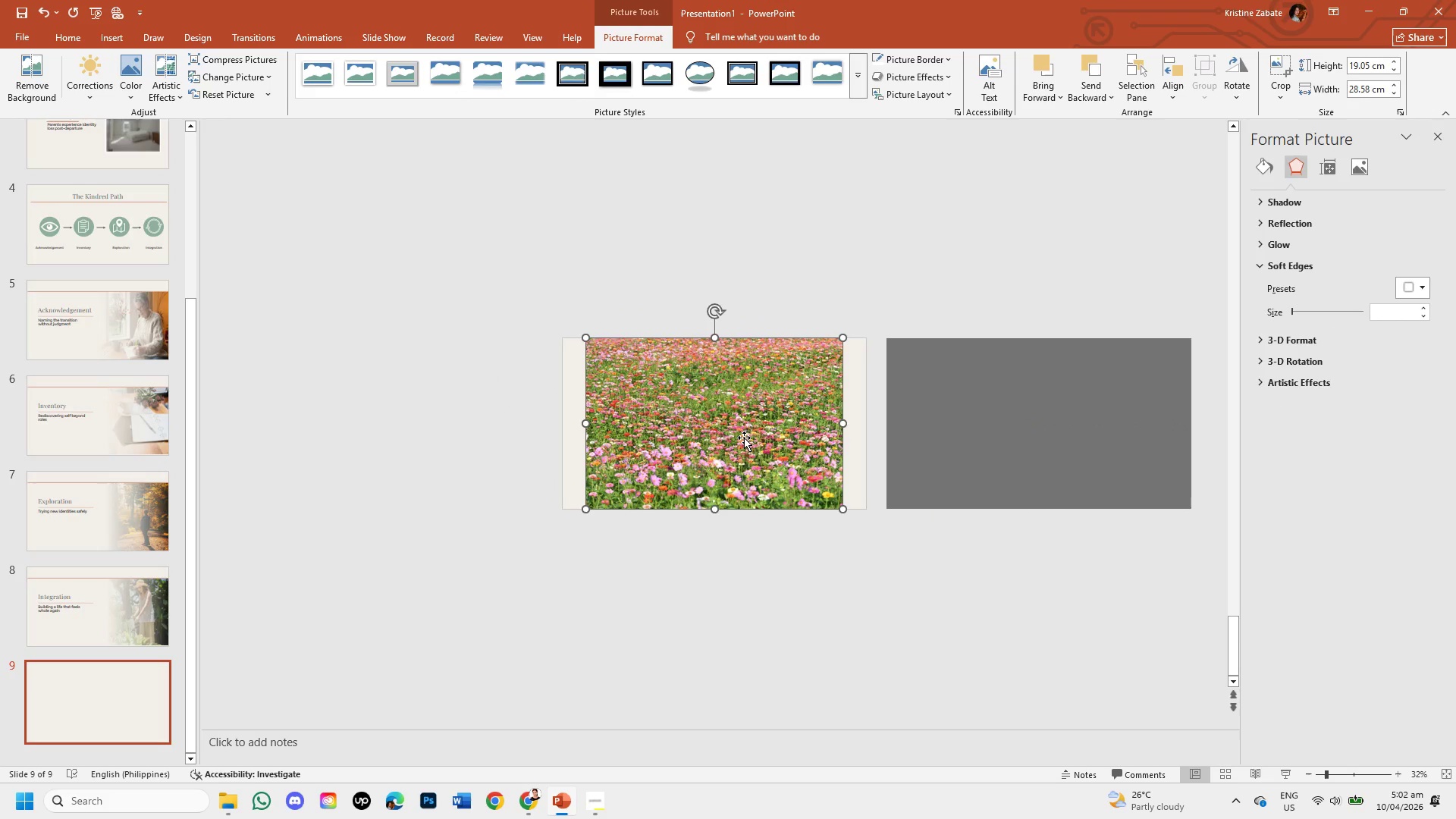 
left_click_drag(start_coordinate=[744, 438], to_coordinate=[723, 435])
 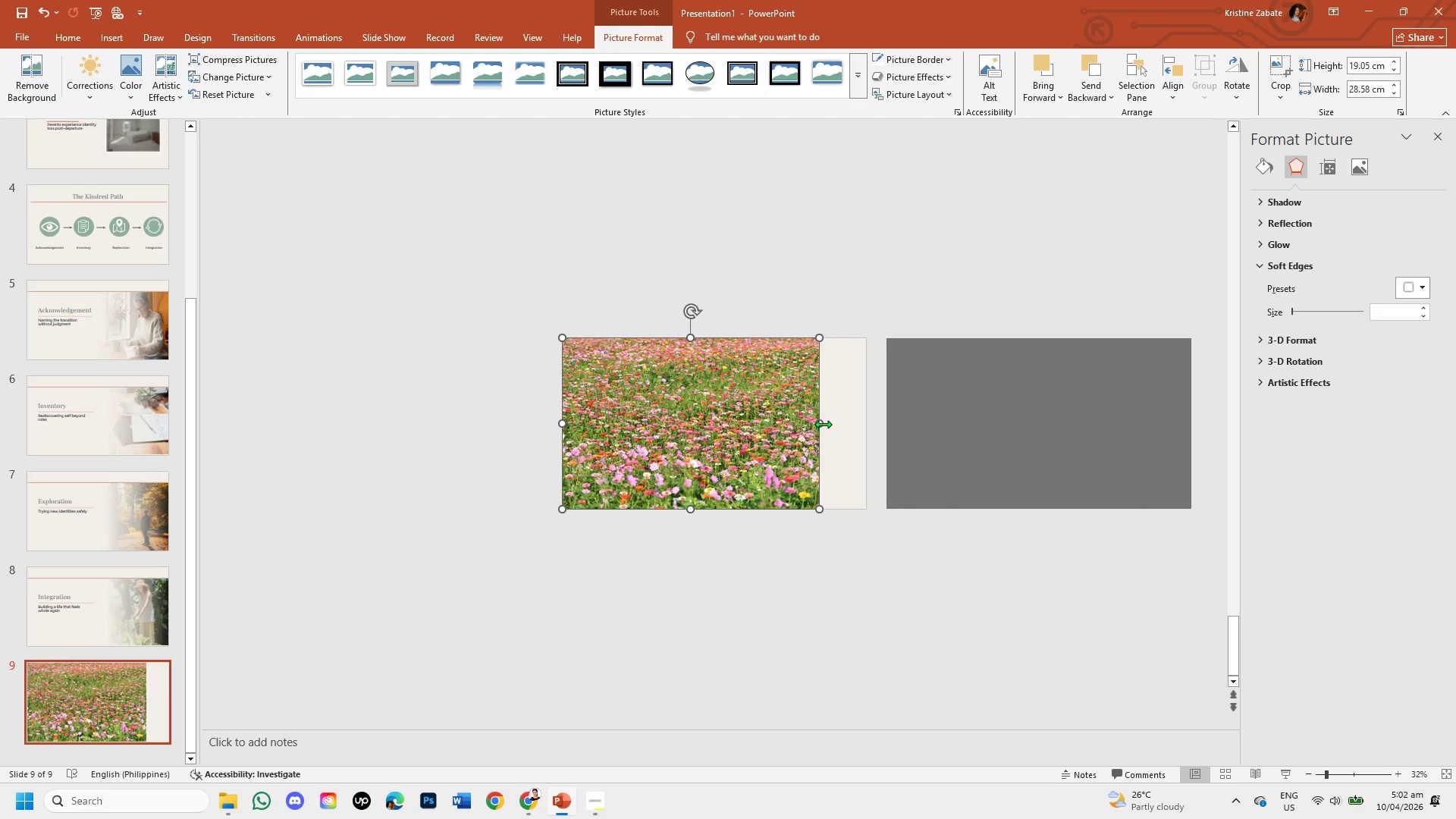 
left_click_drag(start_coordinate=[823, 424], to_coordinate=[869, 422])
 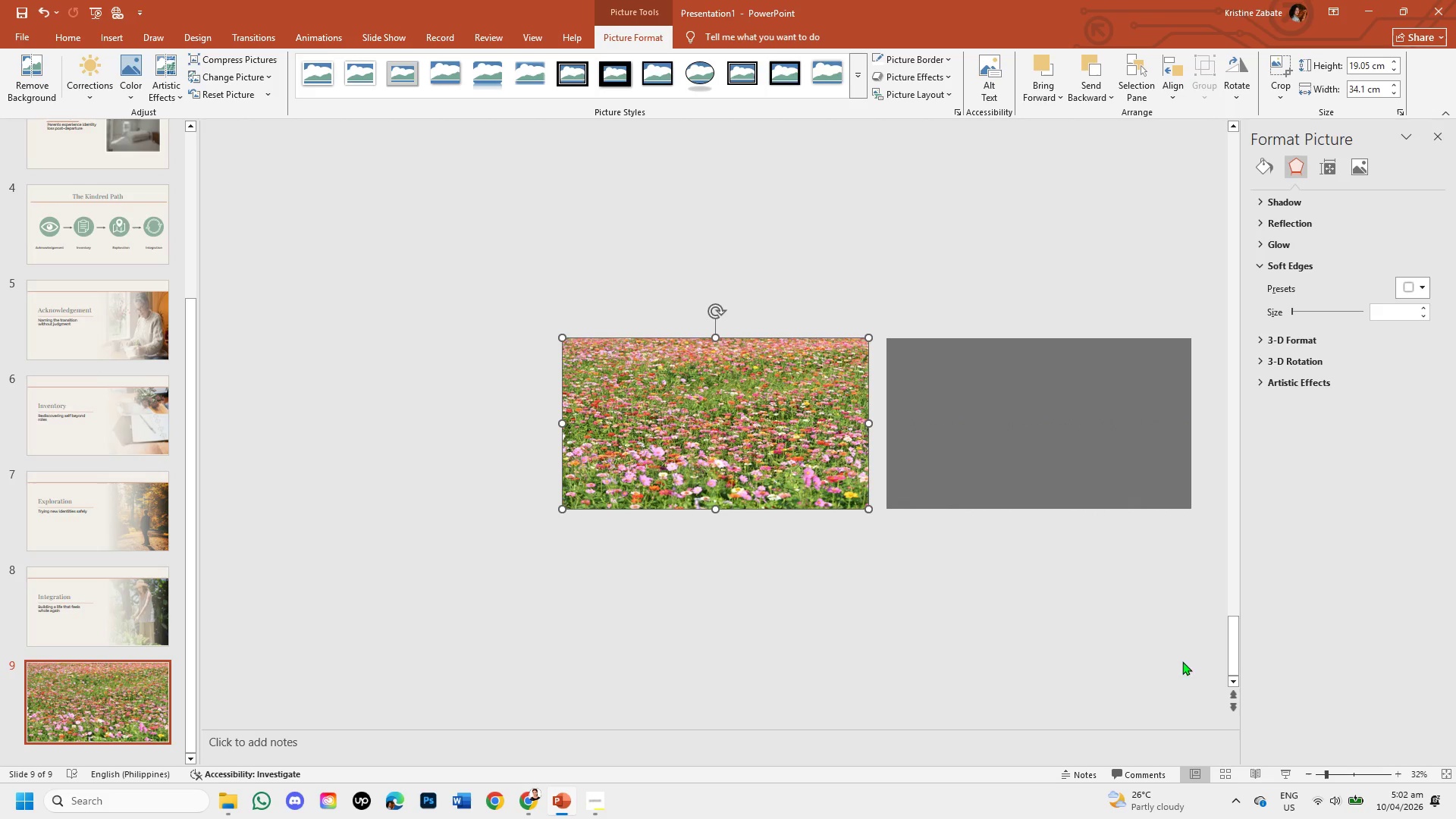 
left_click_drag(start_coordinate=[1022, 451], to_coordinate=[818, 438])
 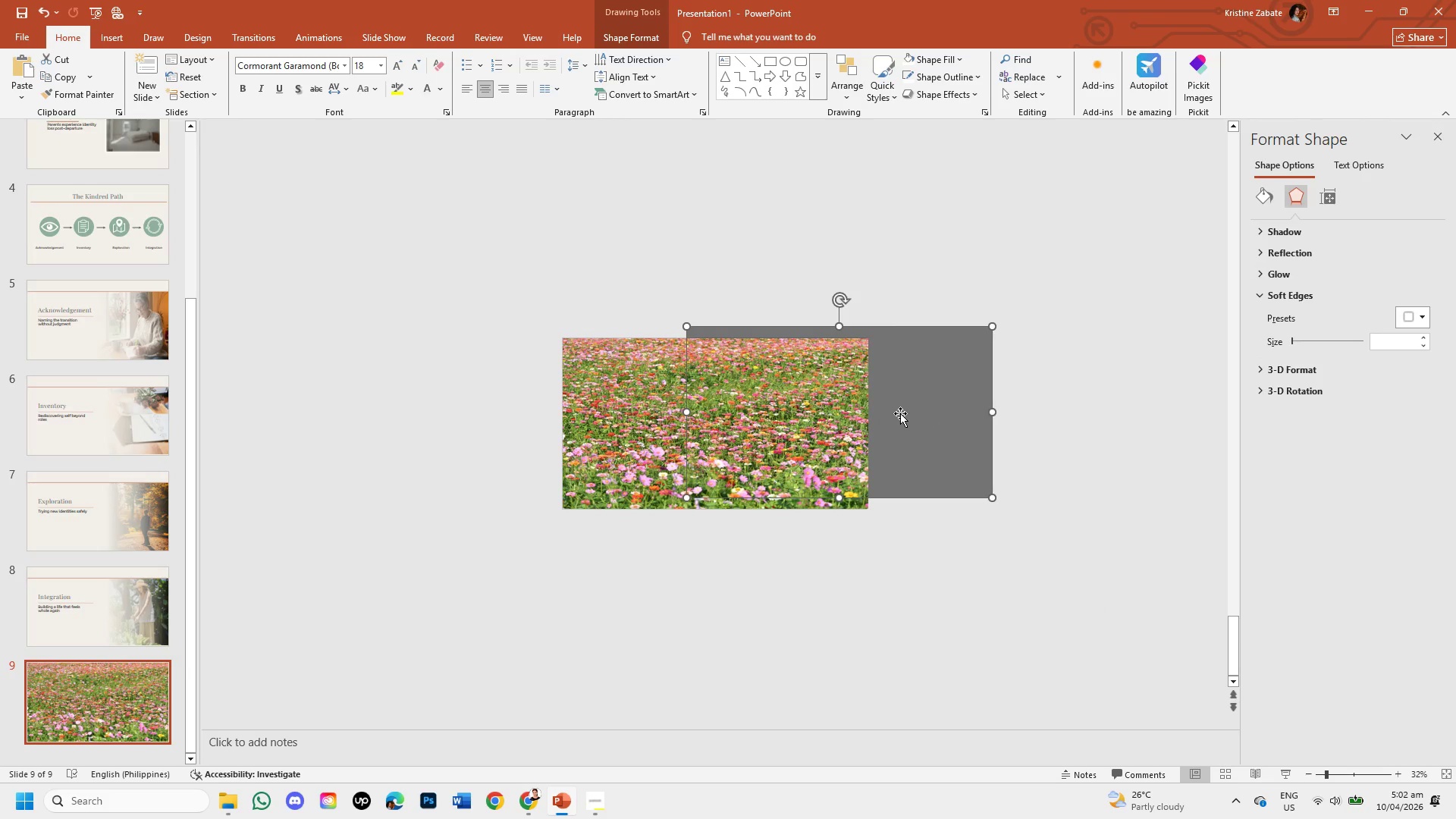 
right_click([900, 413])
 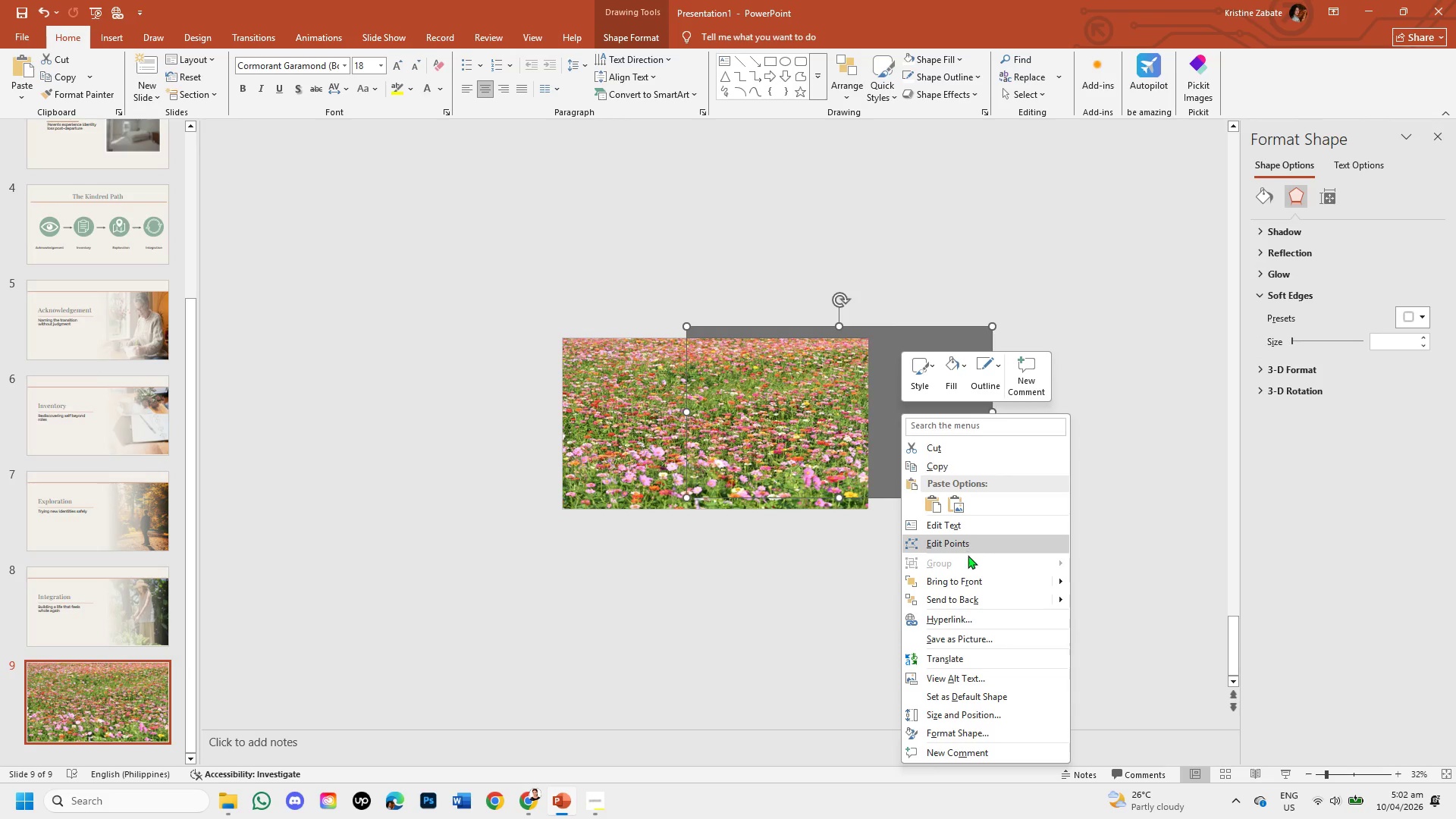 
left_click([972, 576])
 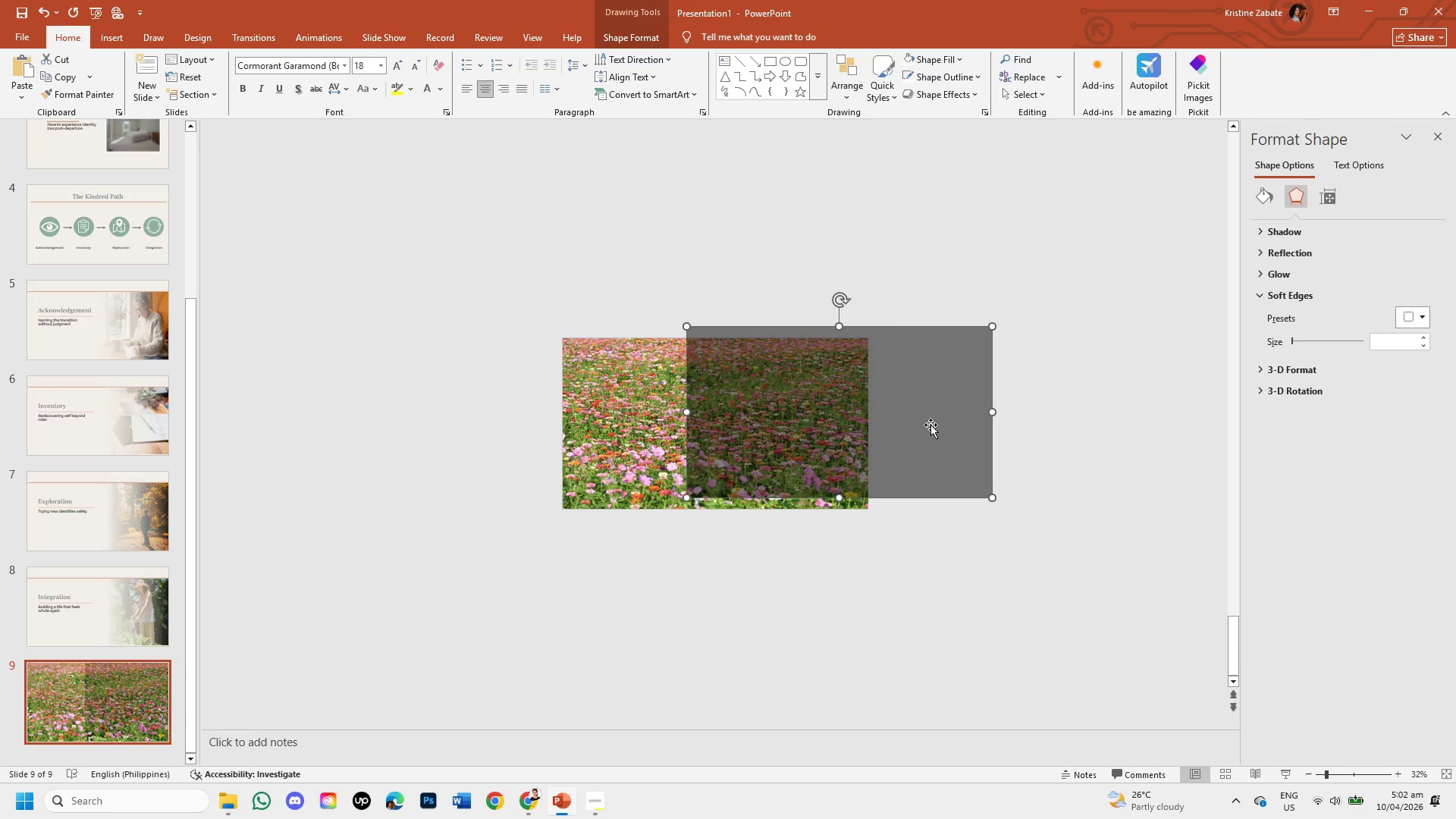 
left_click_drag(start_coordinate=[930, 425], to_coordinate=[805, 435])
 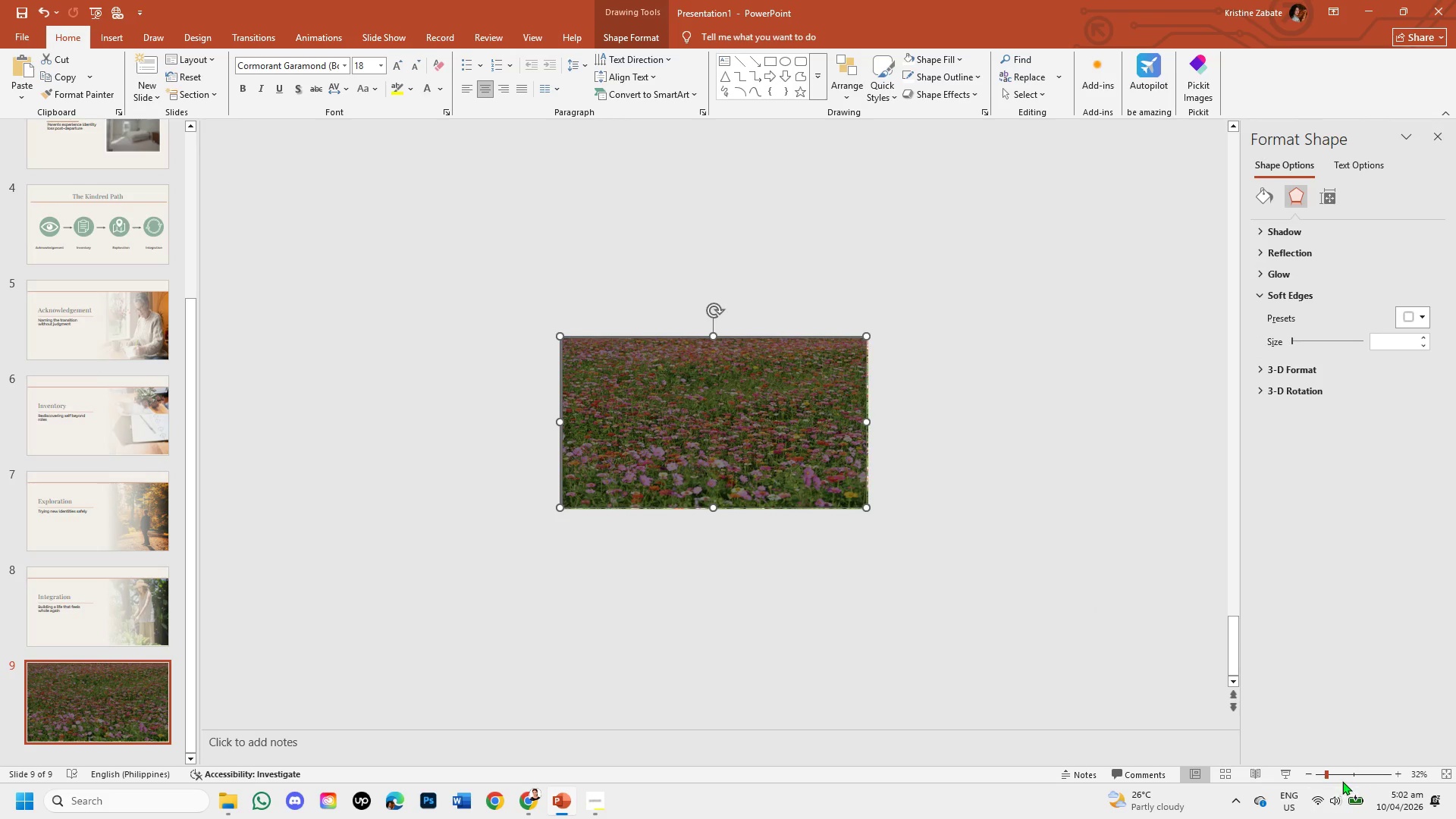 
left_click([1348, 778])
 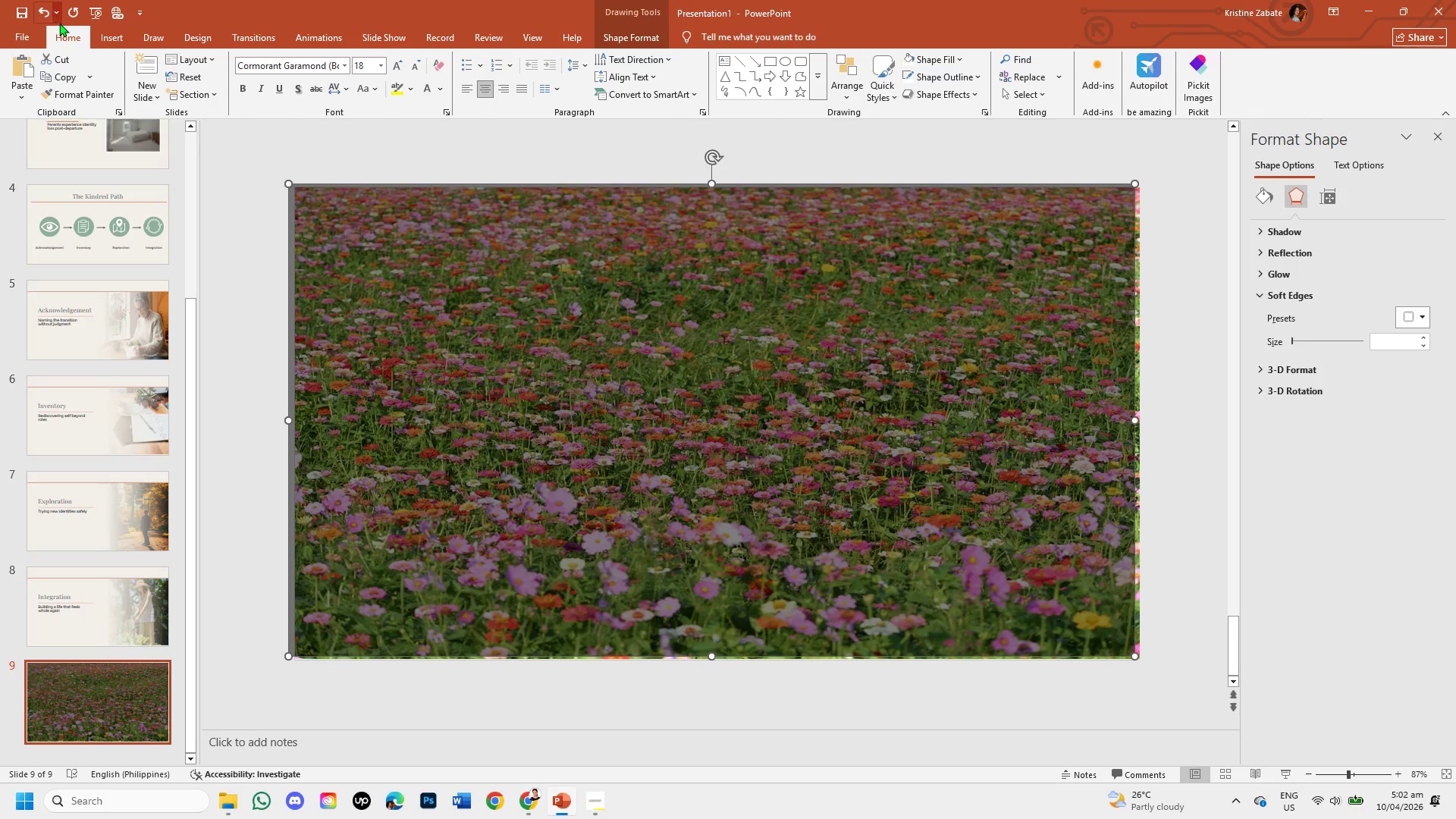 
left_click([105, 45])
 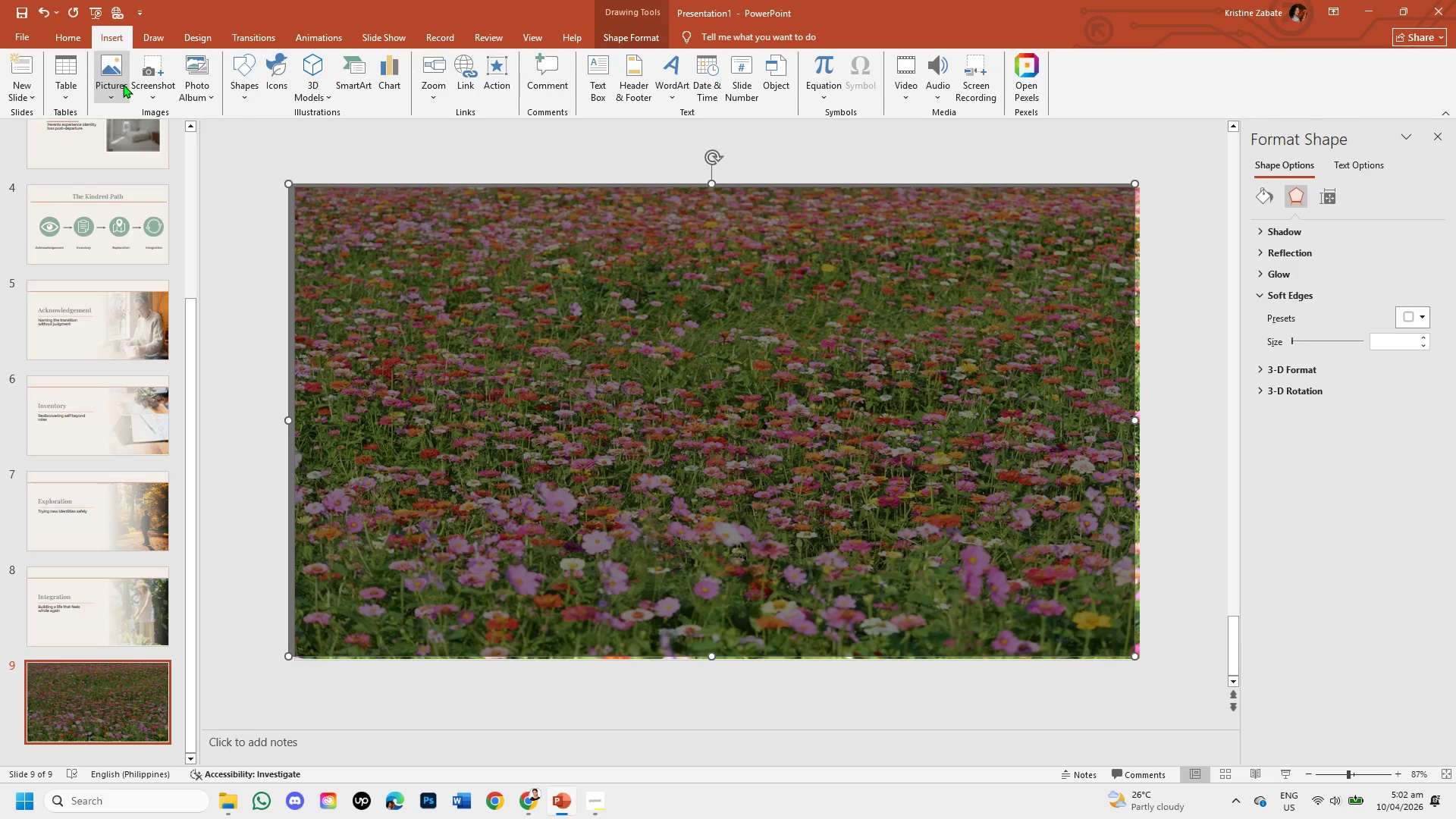 
left_click([123, 84])
 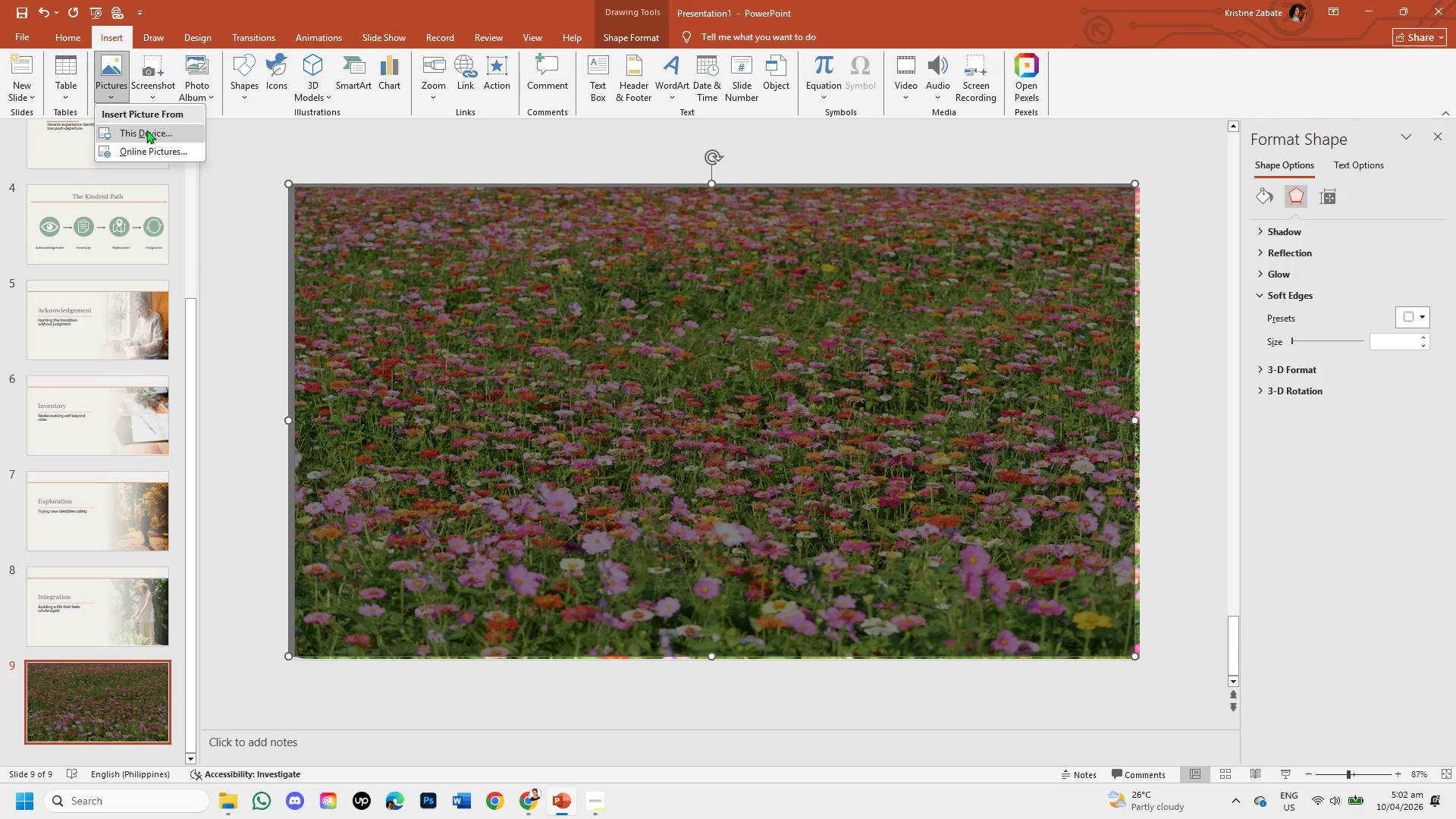 
left_click([146, 130])
 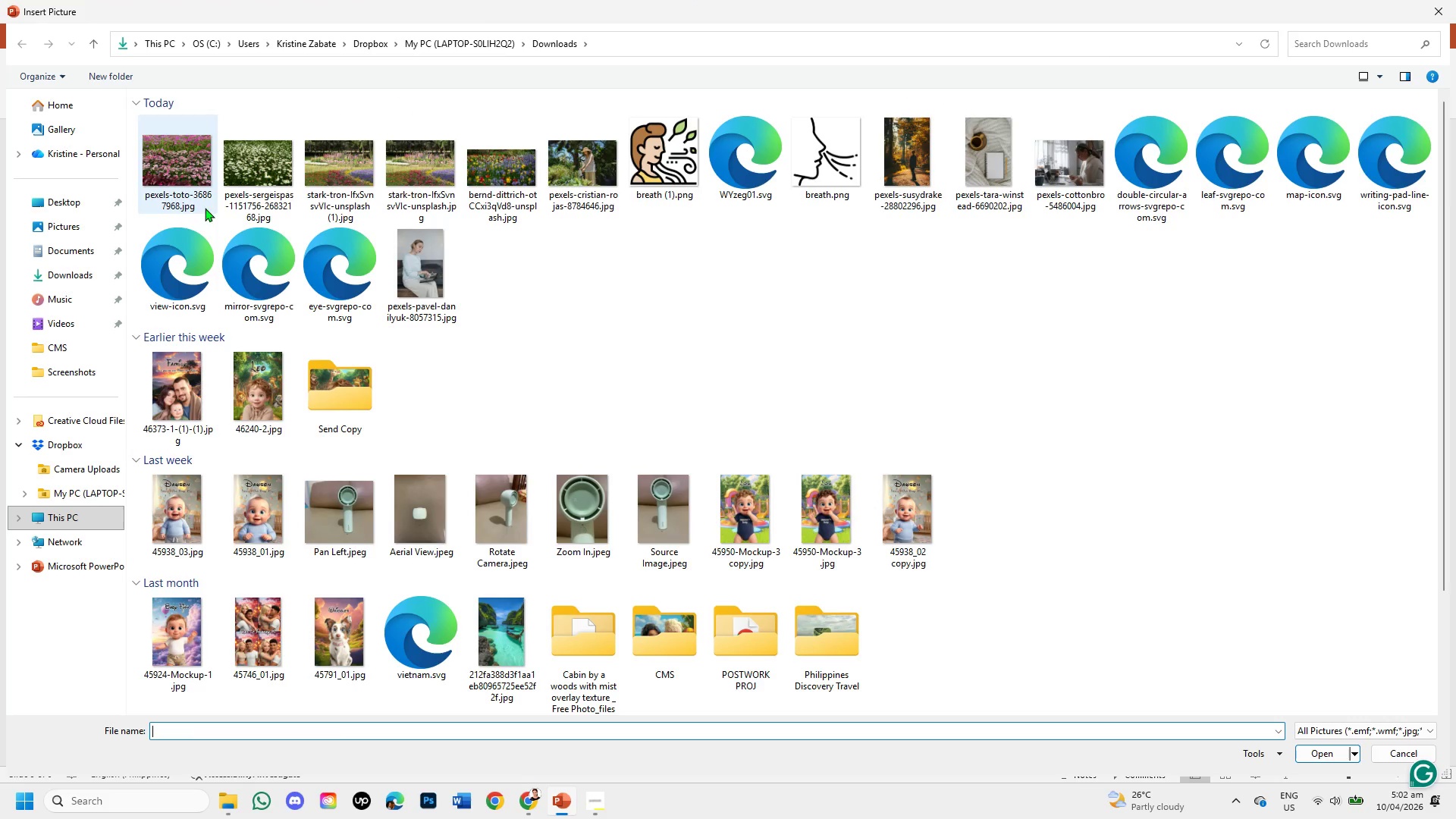 
wait(5.25)
 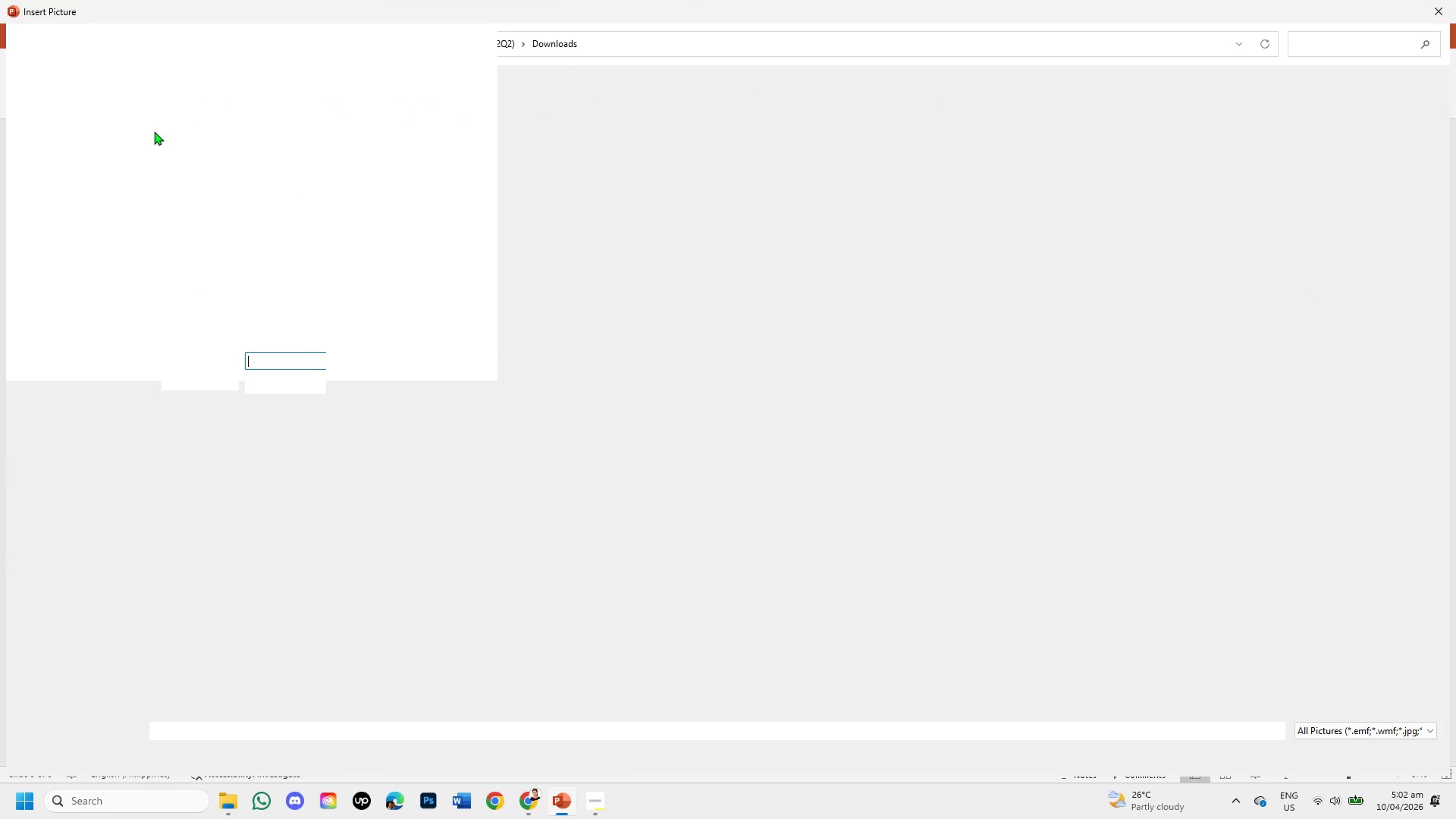 
double_click([177, 167])
 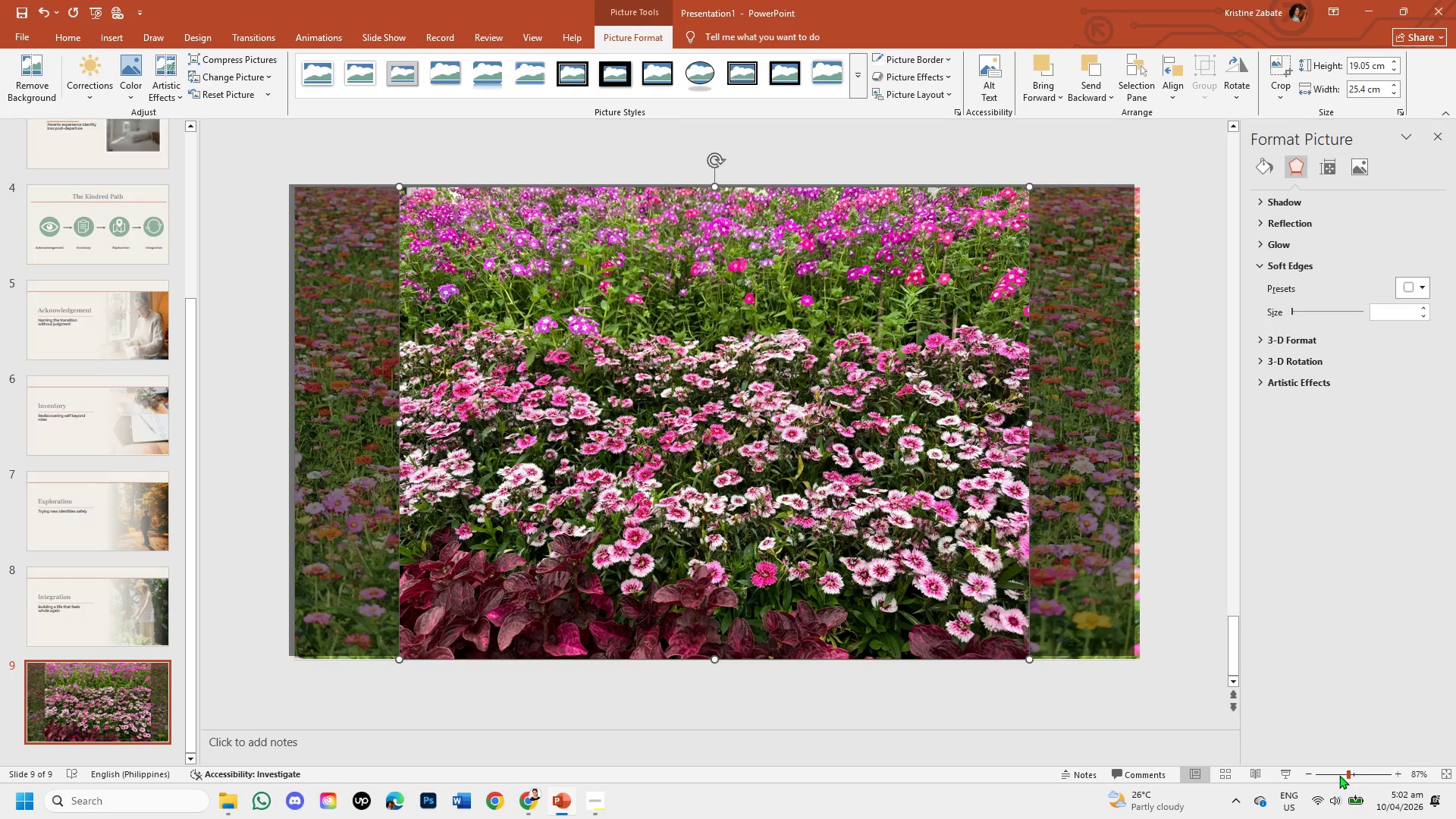 
wait(5.61)
 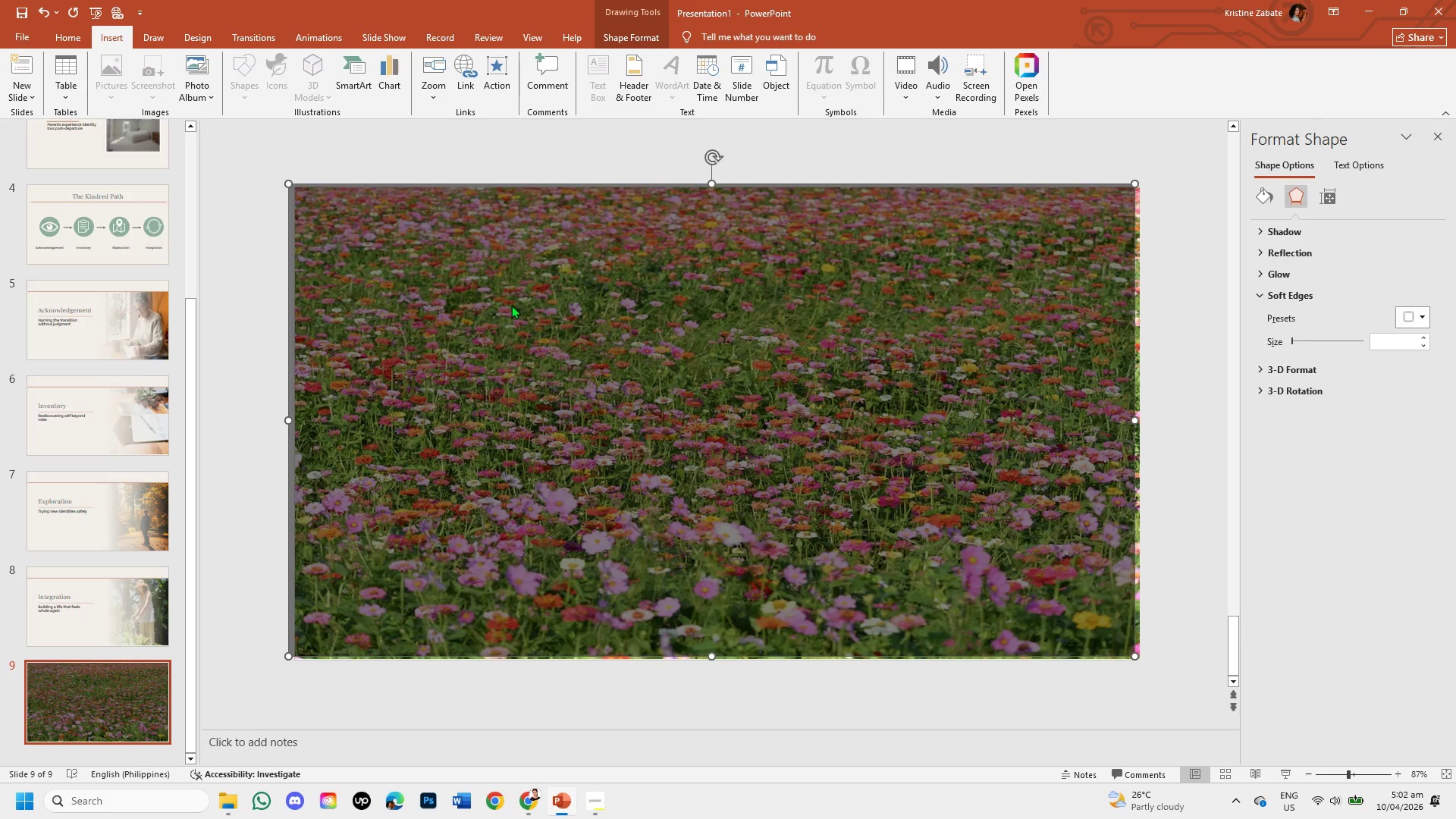 
left_click_drag(start_coordinate=[814, 497], to_coordinate=[410, 513])
 